 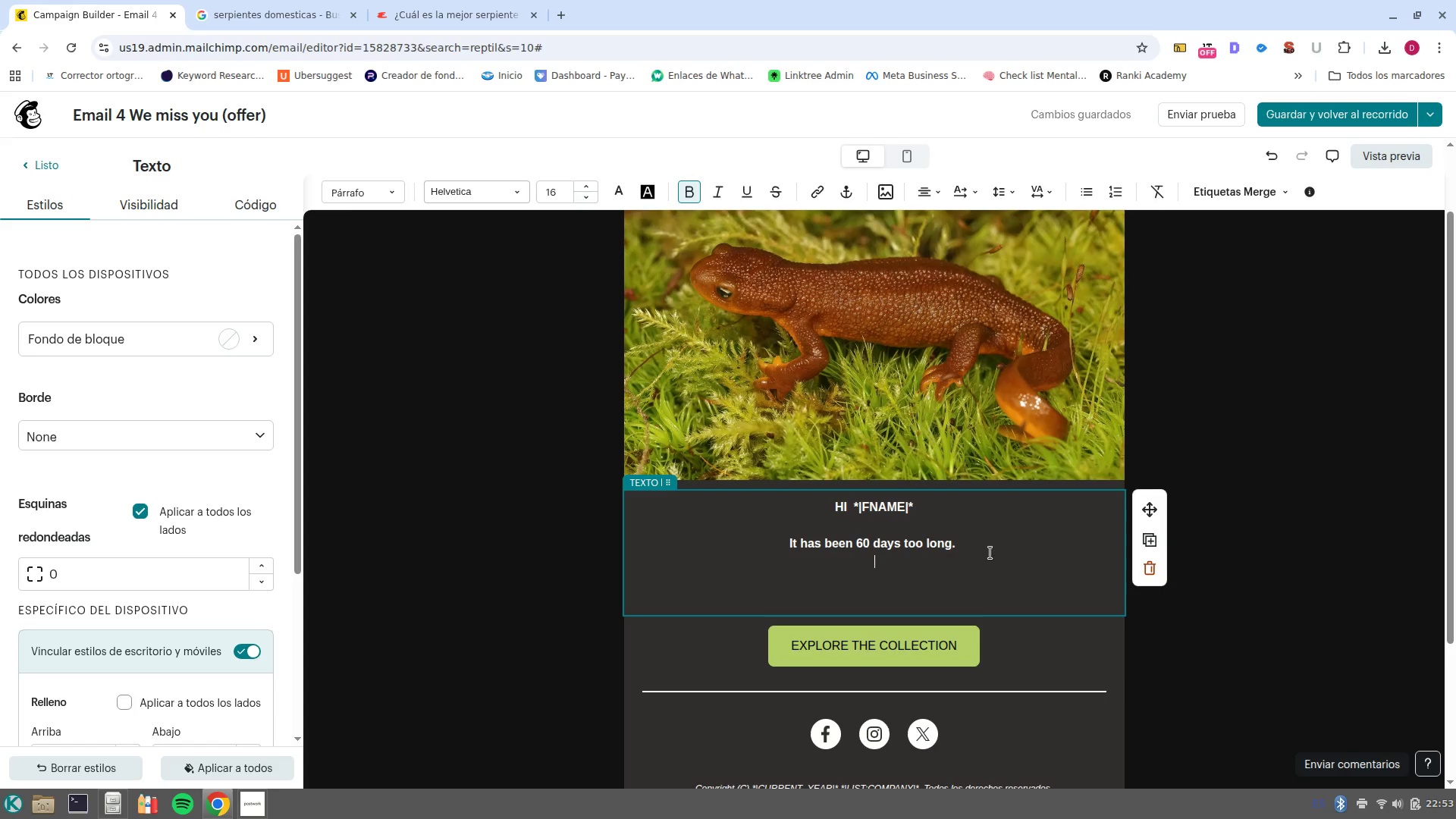 
left_click([990, 553])
 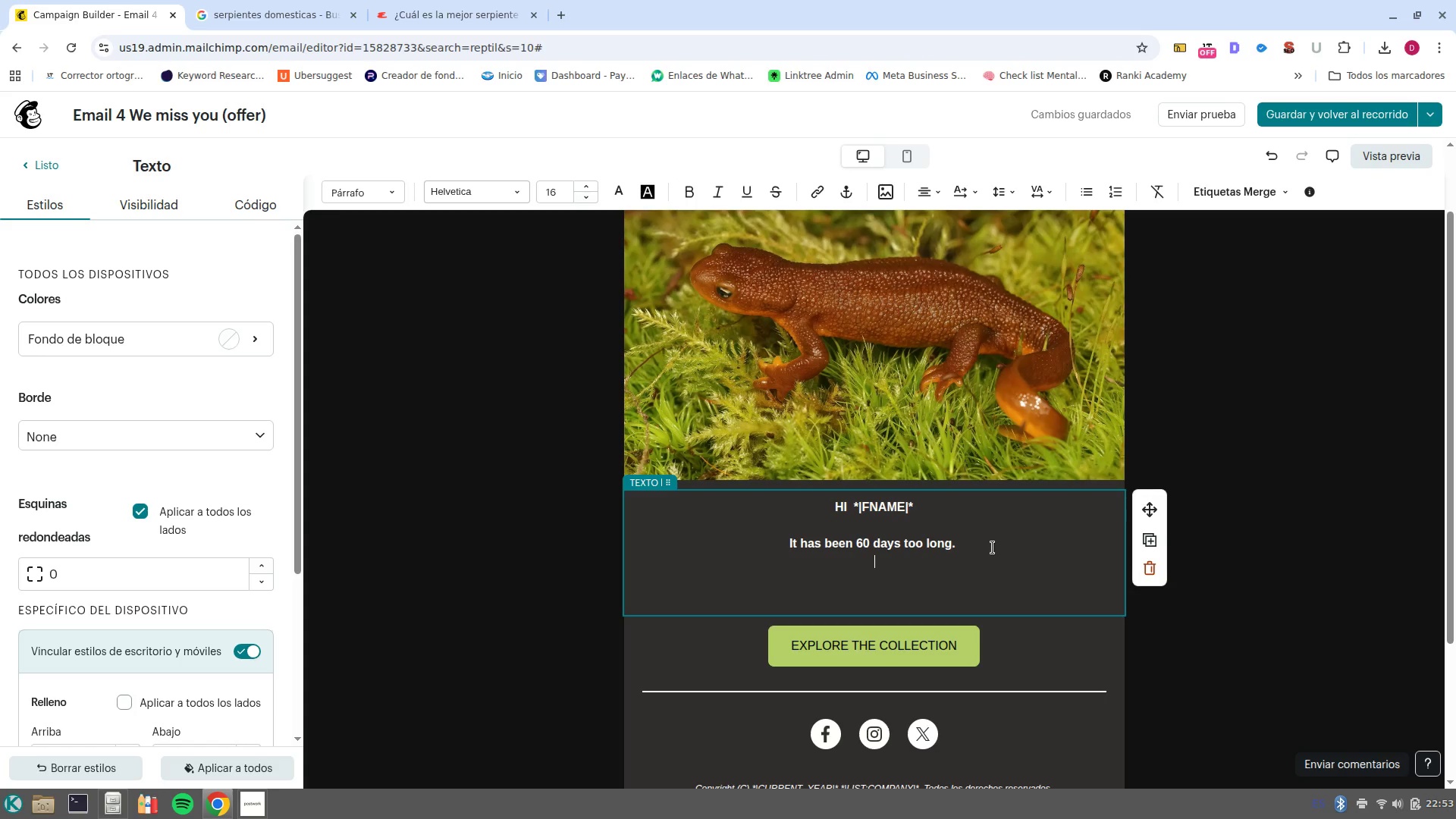 
left_click([986, 545])
 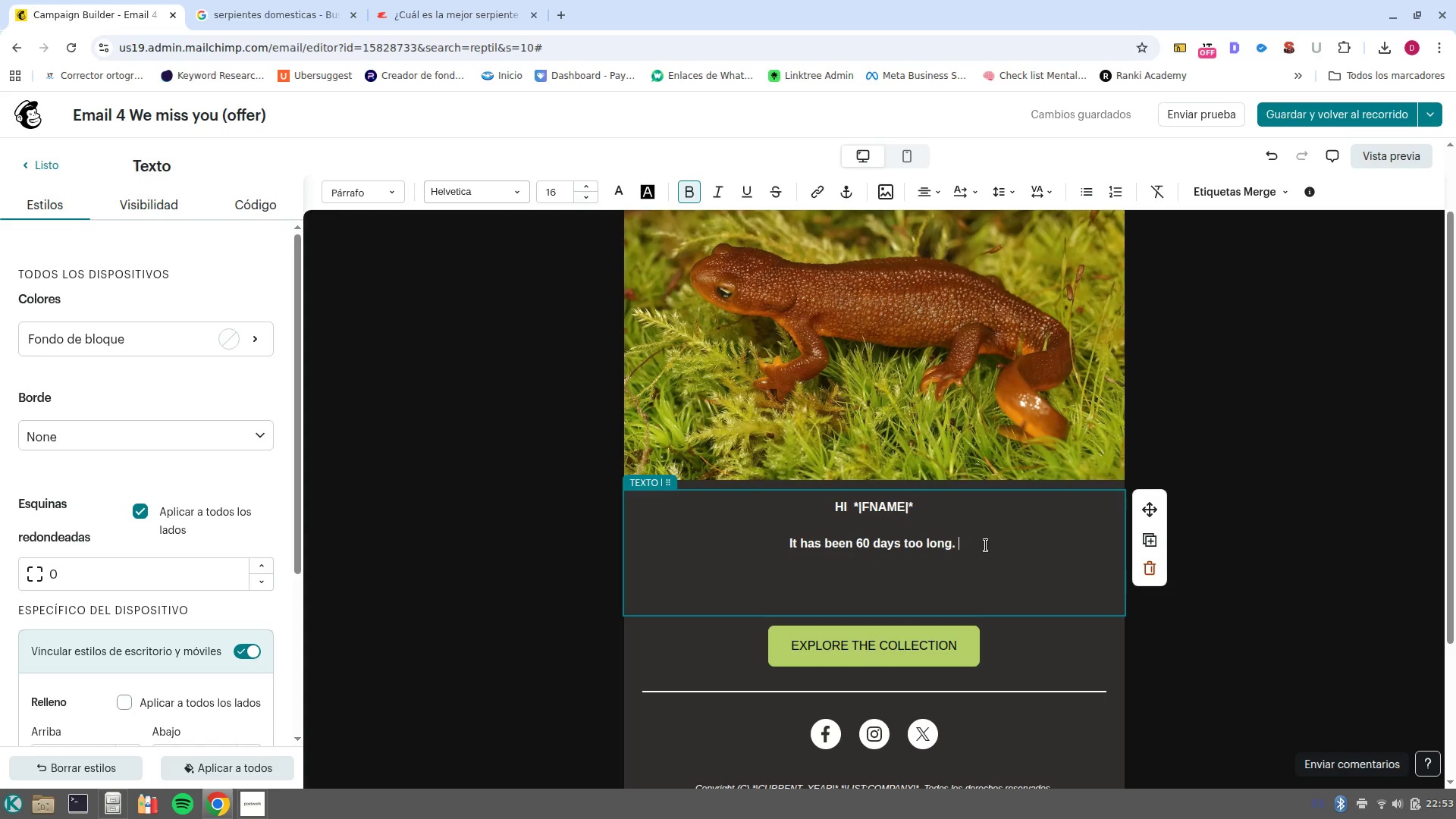 
wait(6.72)
 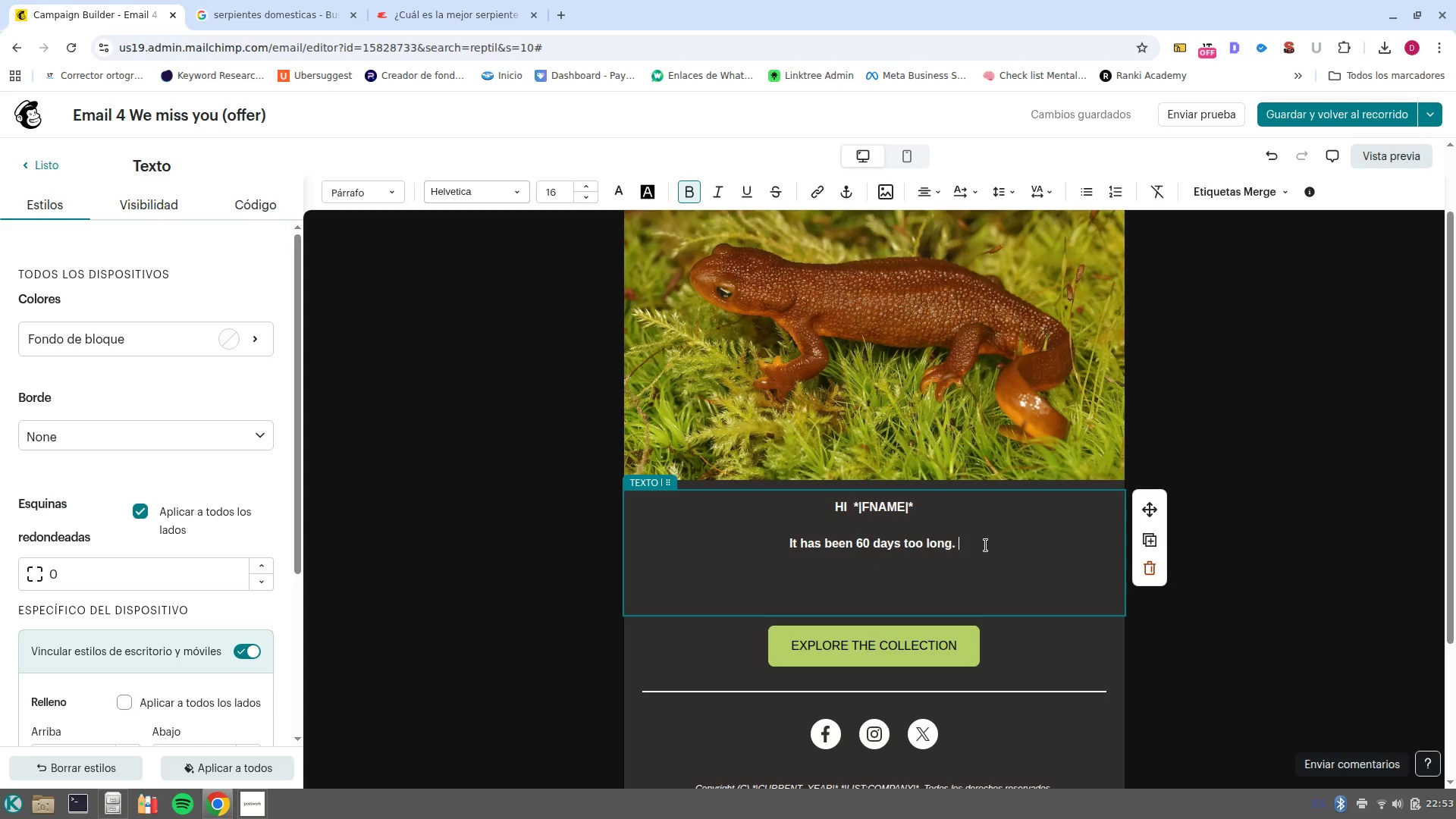 
key(Enter)
 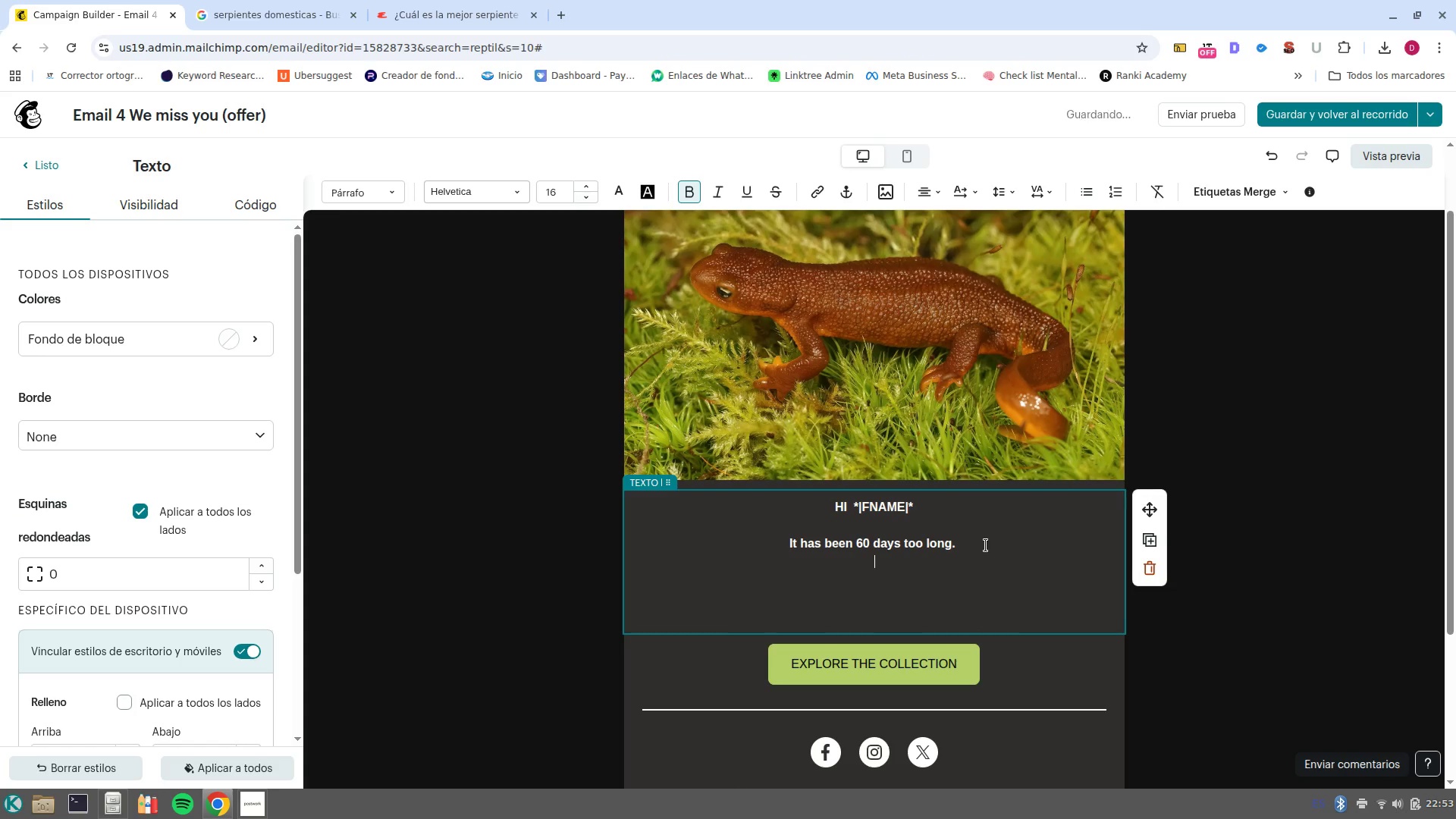 
key(Enter)
 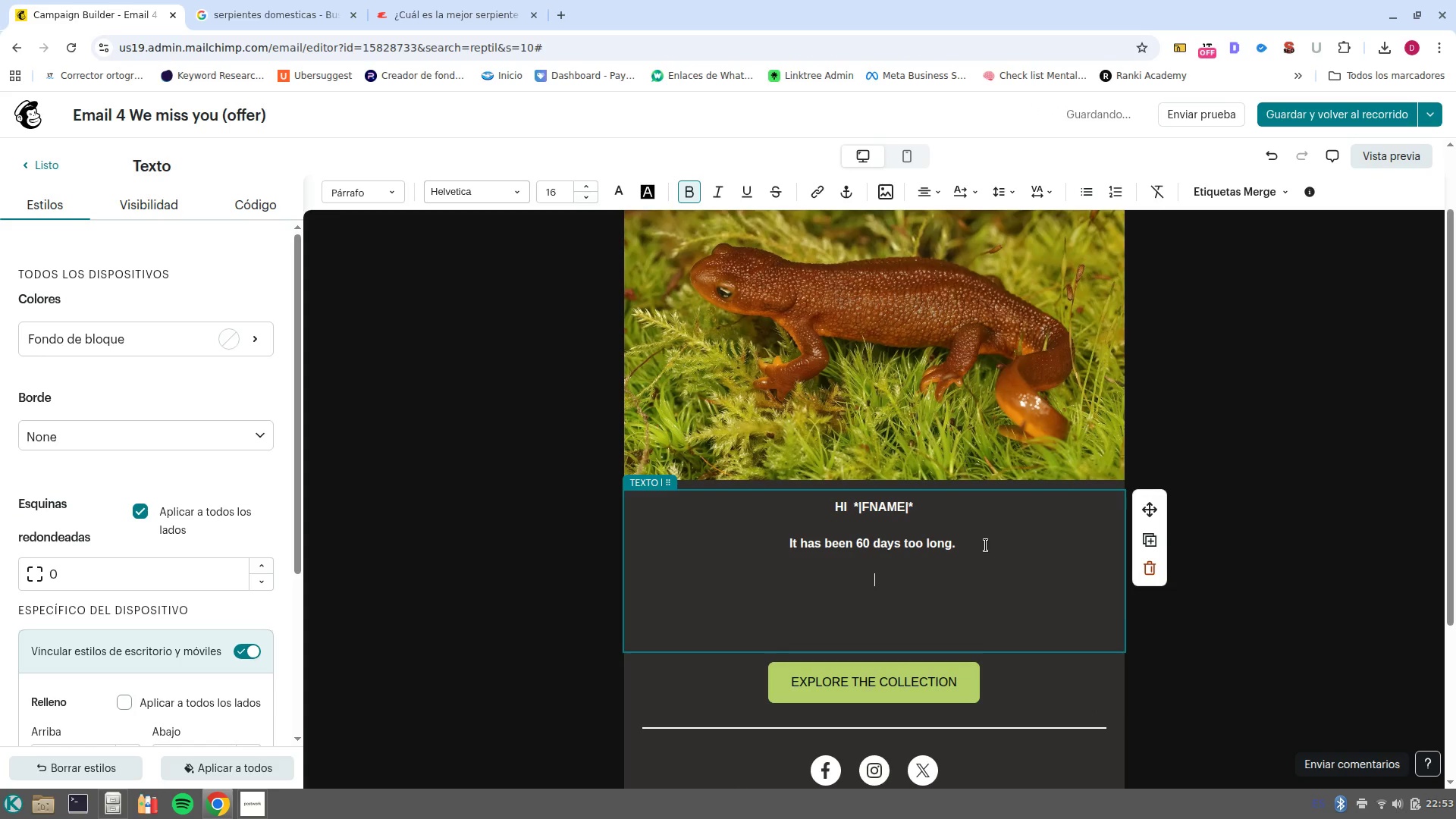 
key(Control+B)
 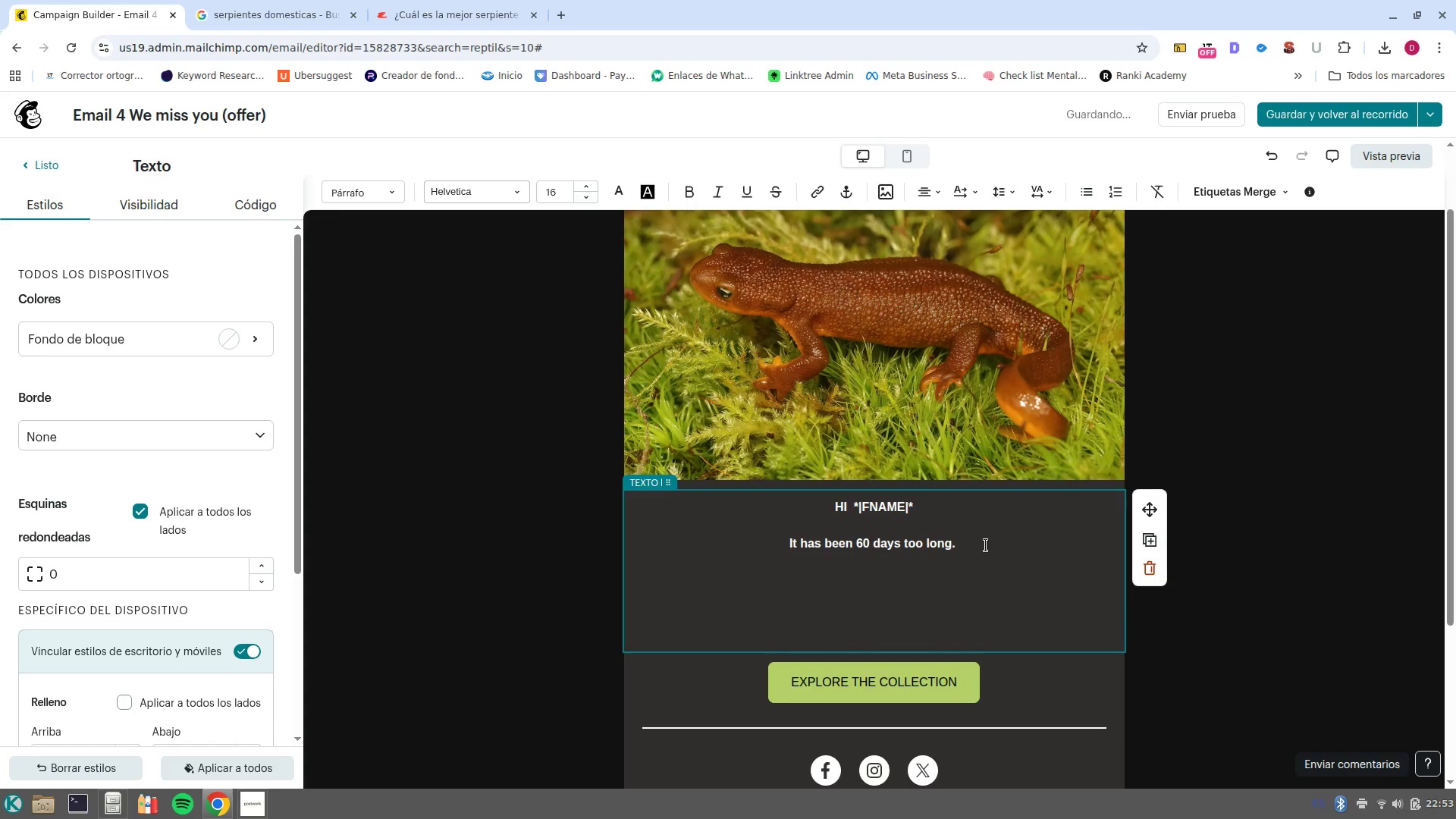 
type(True)
key(Backspace)
key(Backspace)
key(Backspace)
key(Backspace)
key(Backspace)
type(Tr)
key(Backspace)
key(Backspace)
key(Backspace)
 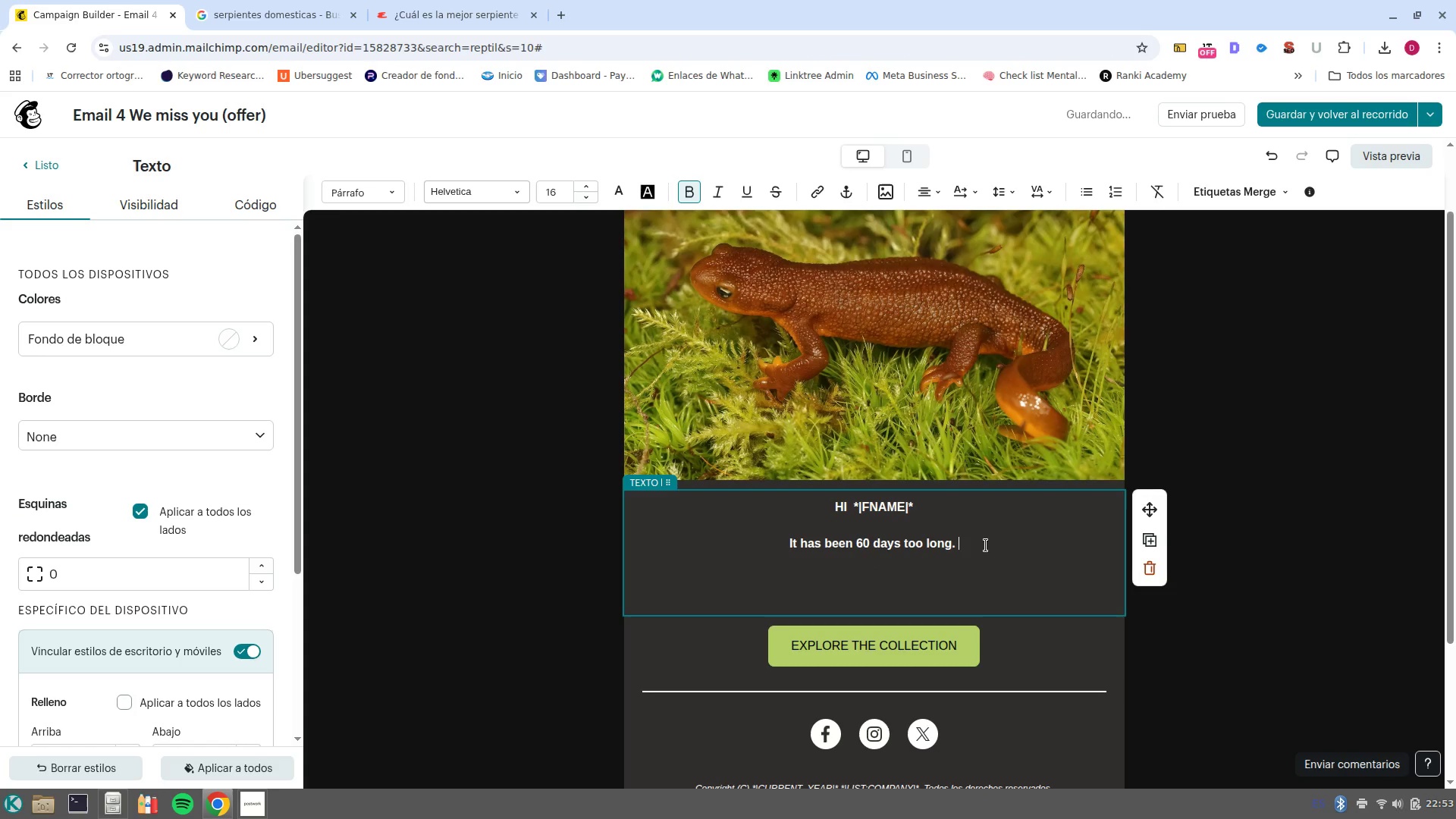 
key(Enter)
 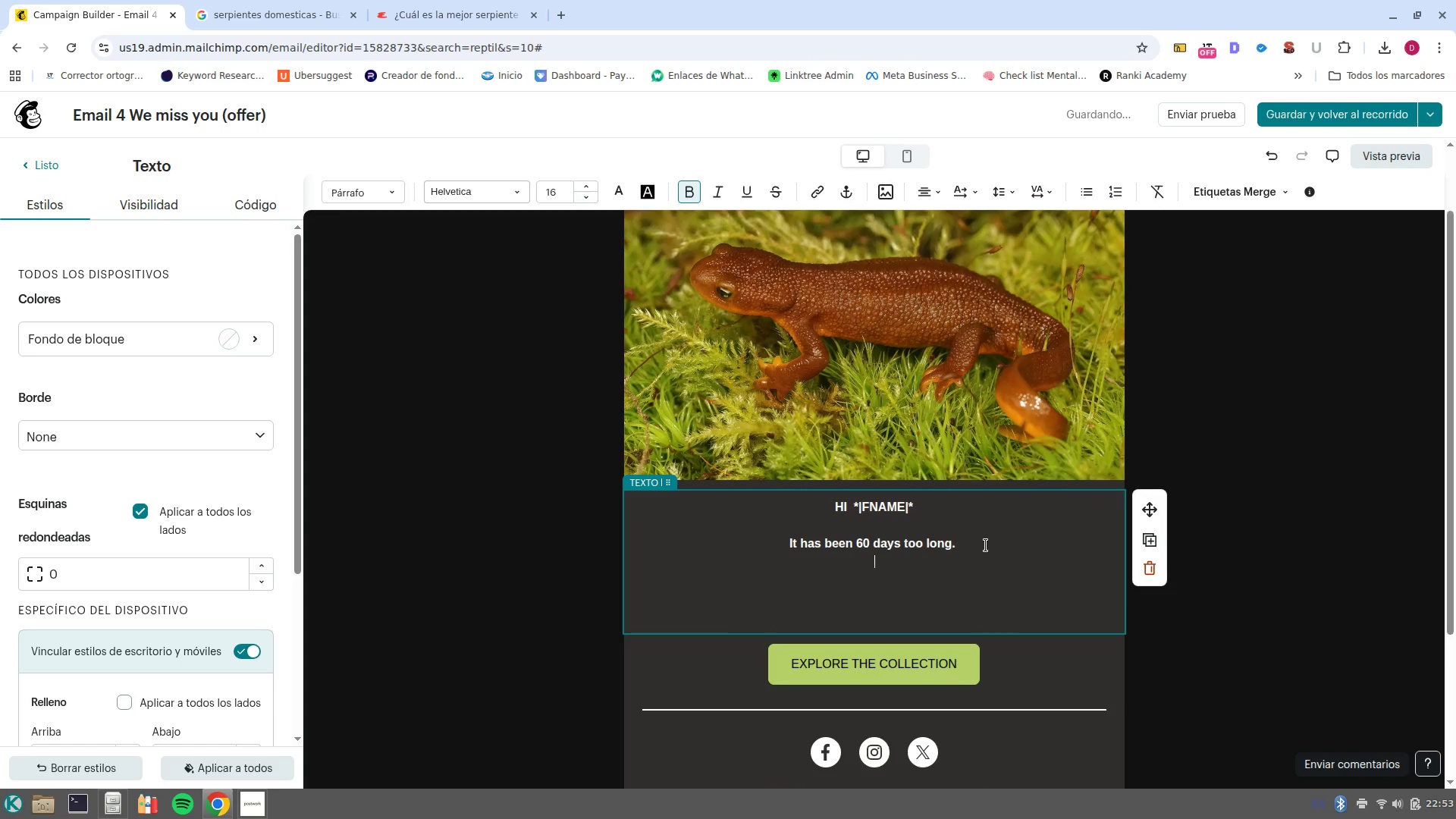 
key(Enter)
 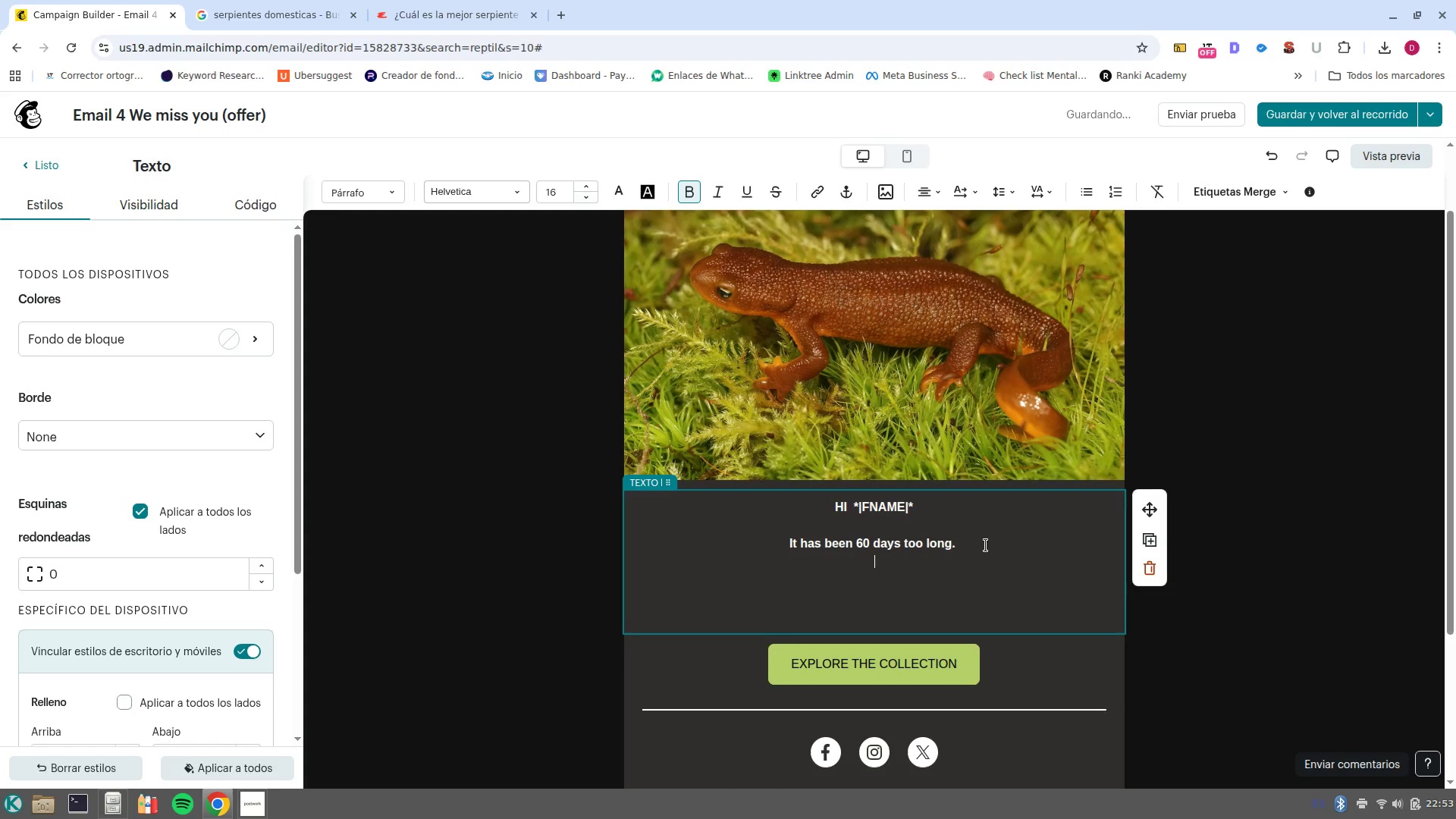 
key(Control+ControlLeft)
 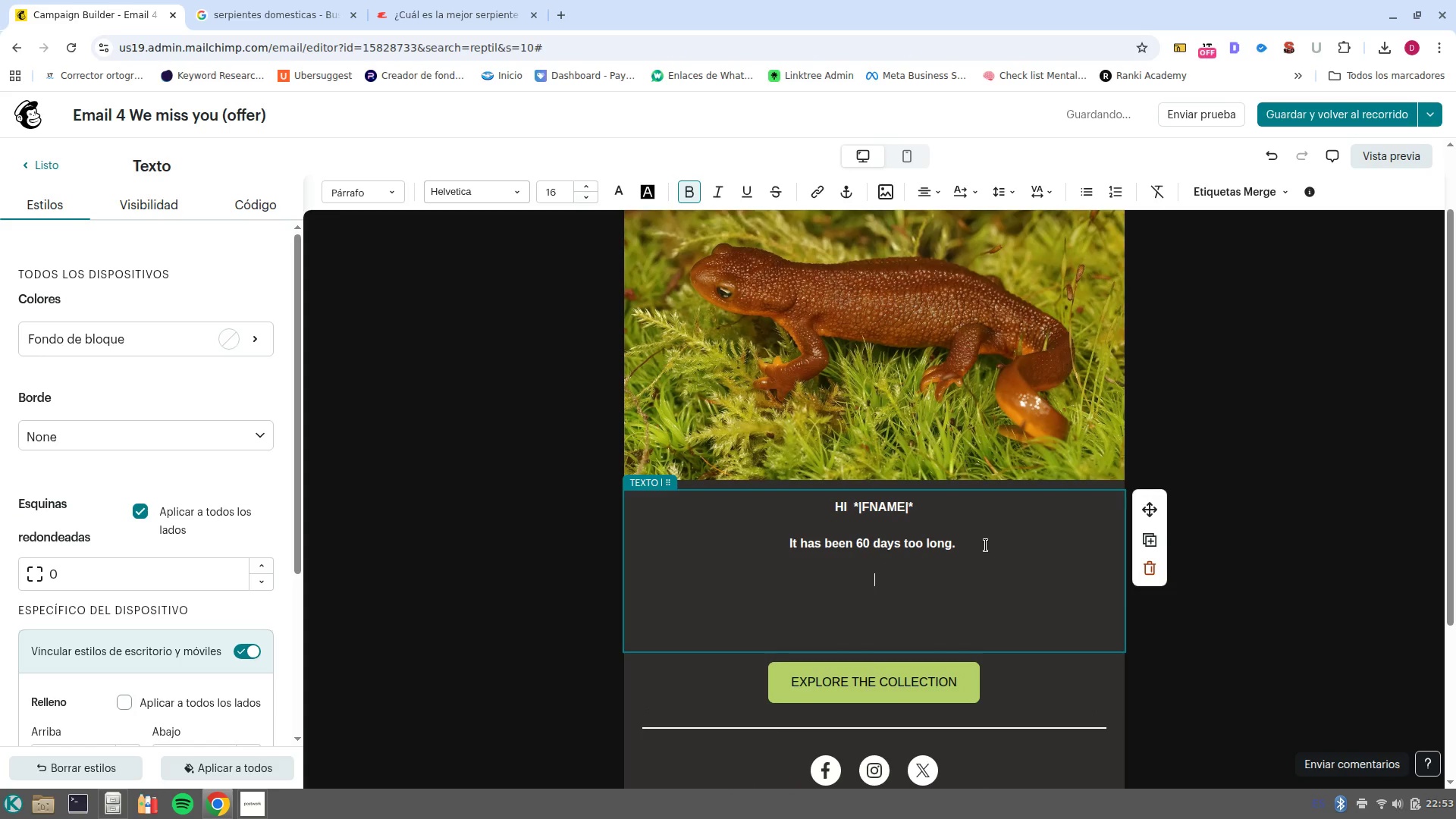 
key(Control+B)
 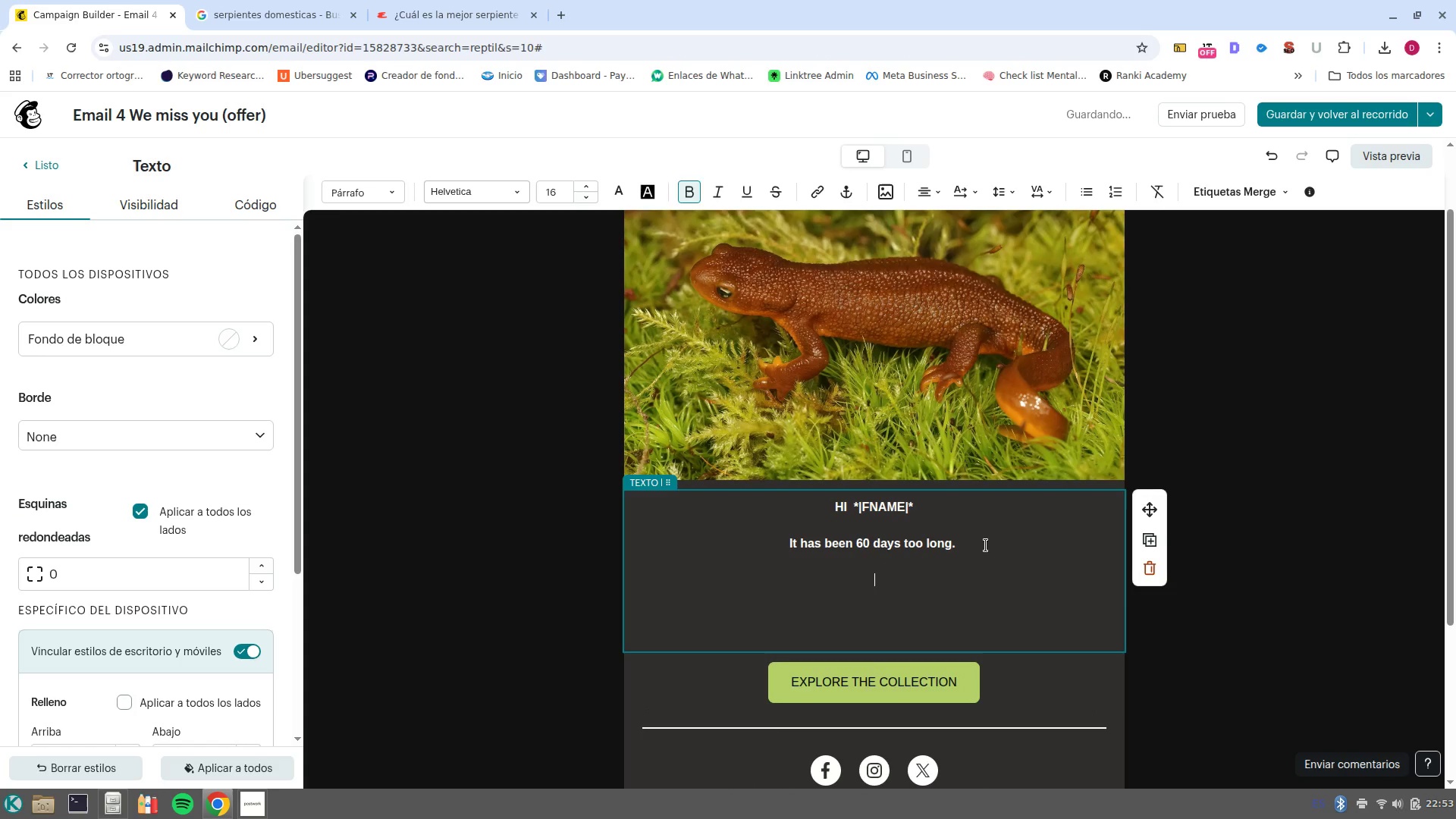 
type(R)
key(Backspace)
type(Trie)
 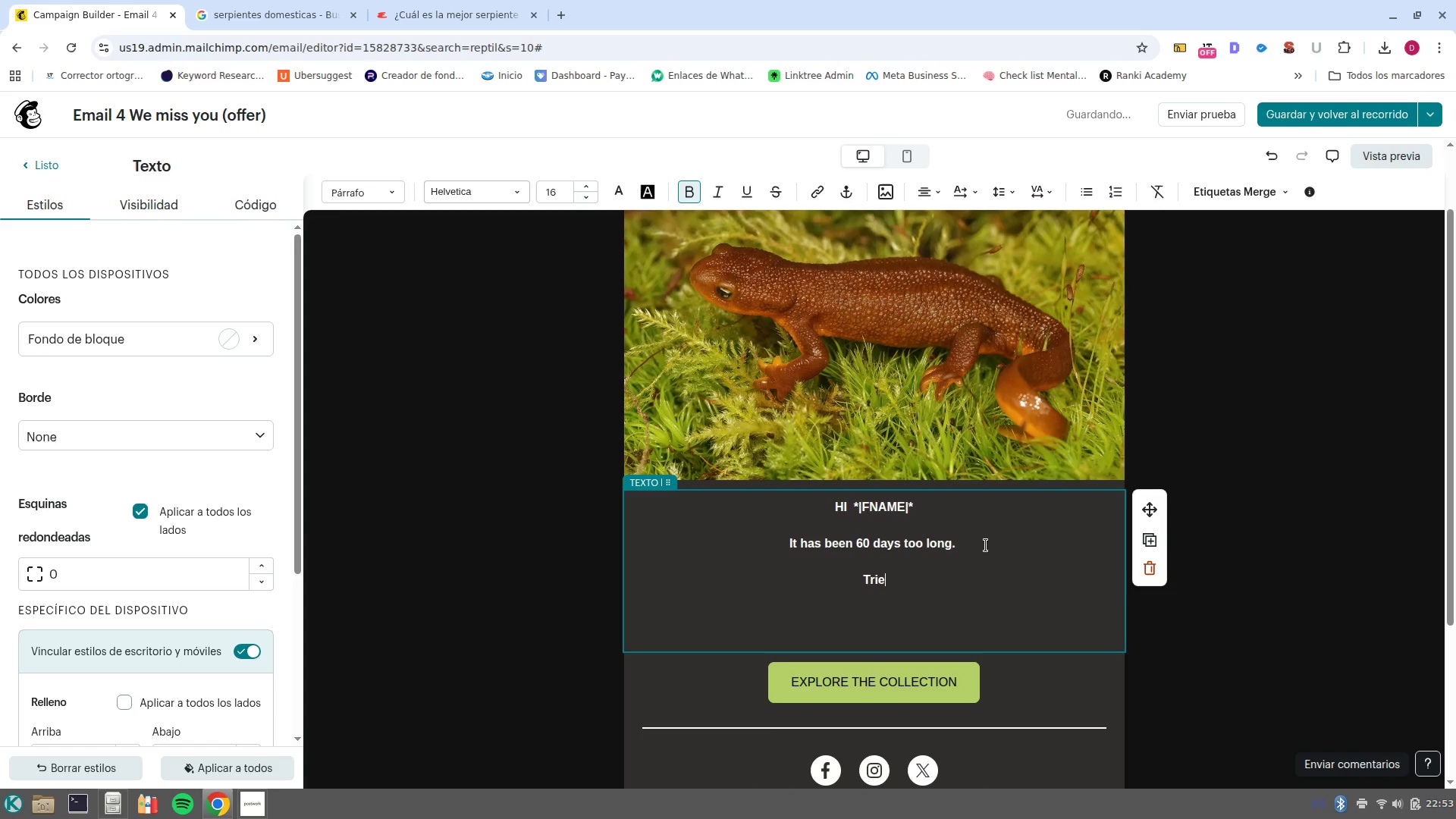 
key(Shift+ArrowUp)
 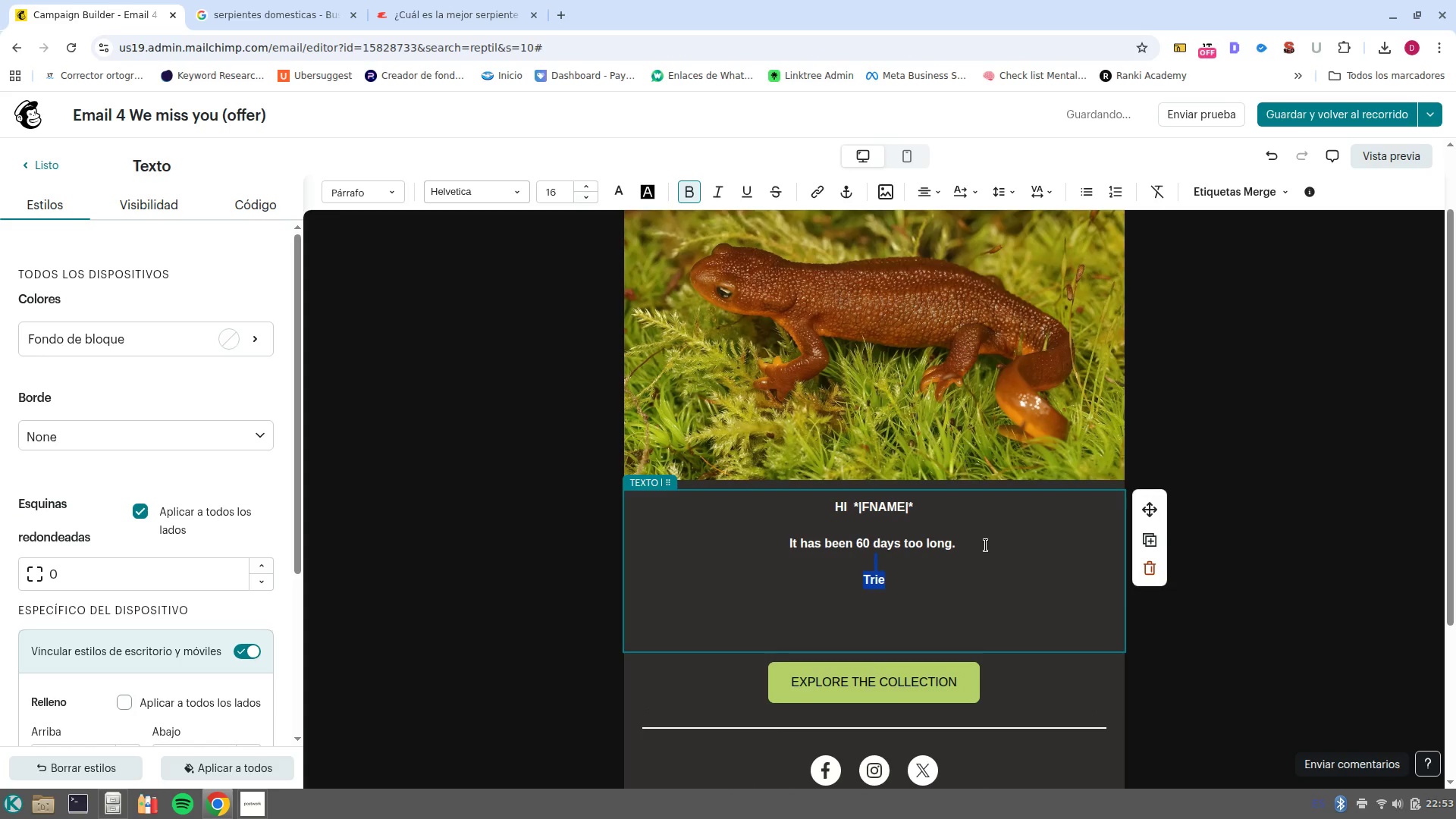 
key(Control+B)
 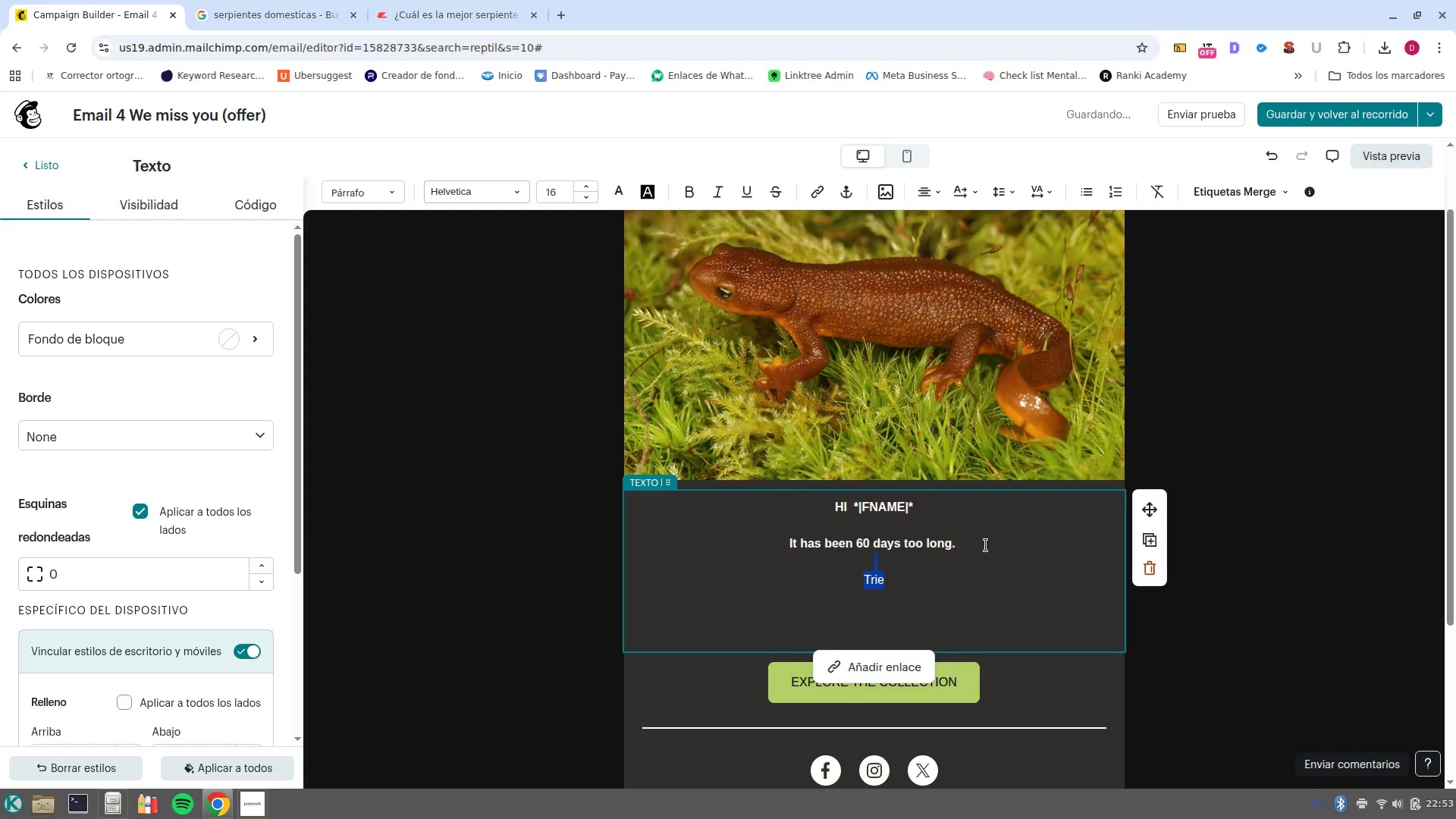 
key(ArrowRight)
 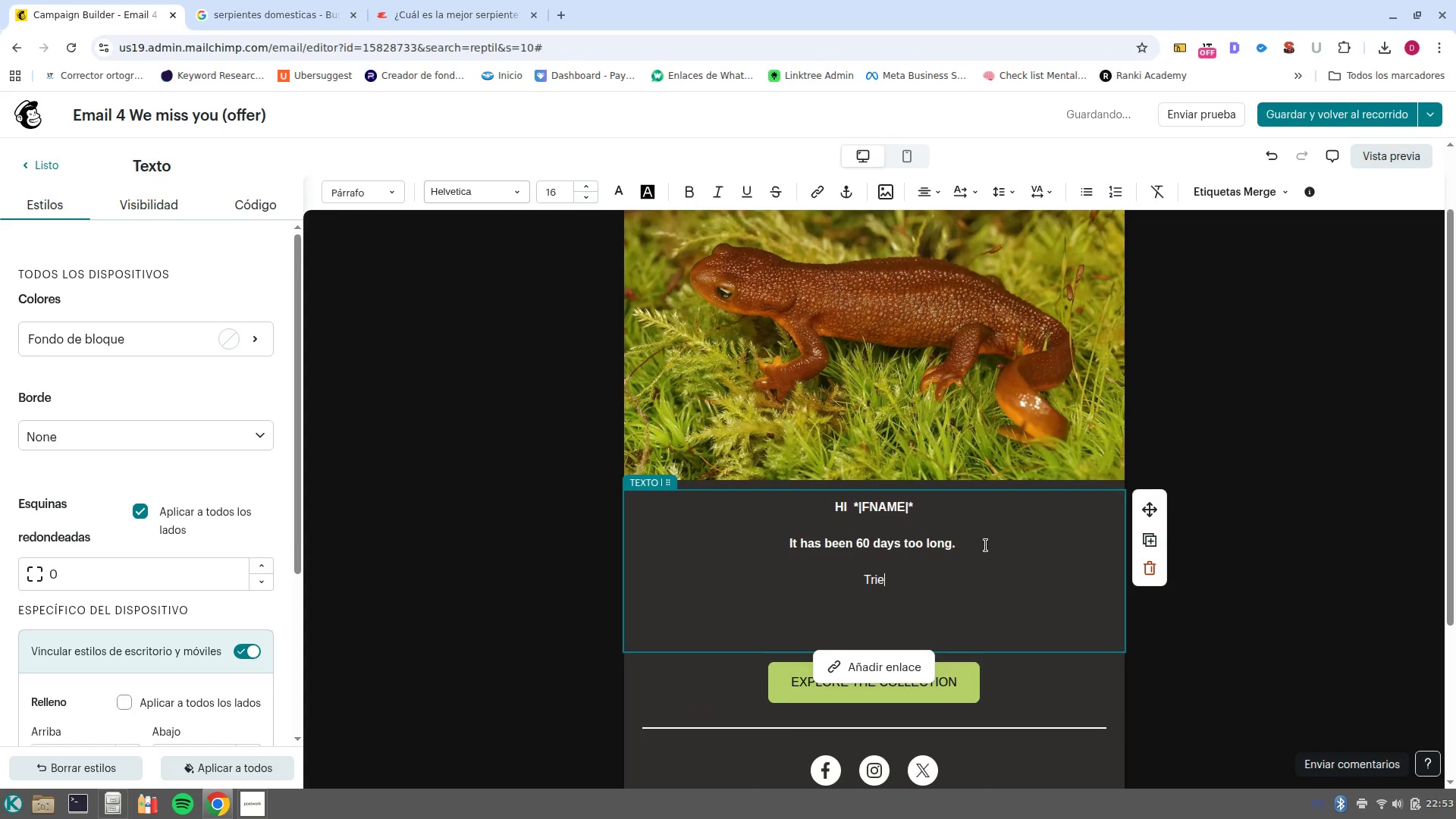 
key(Backspace)
key(Backspace)
type(ue herpi)
key(Backspace)
type(etology is an envolving art. w-)
key(Backspace)
type(e-ve )
key(Backspace)
key(Backspace)
key(Backspace)
key(Backspace)
key(Backspace)
key(Backspace)
type(e-ve noticed your collection hasnt-)
key(Backspace)
key(Backspace)
key(Backspace)
key(Backspace)
type(n-y)
key(Backspace)
type(t)
 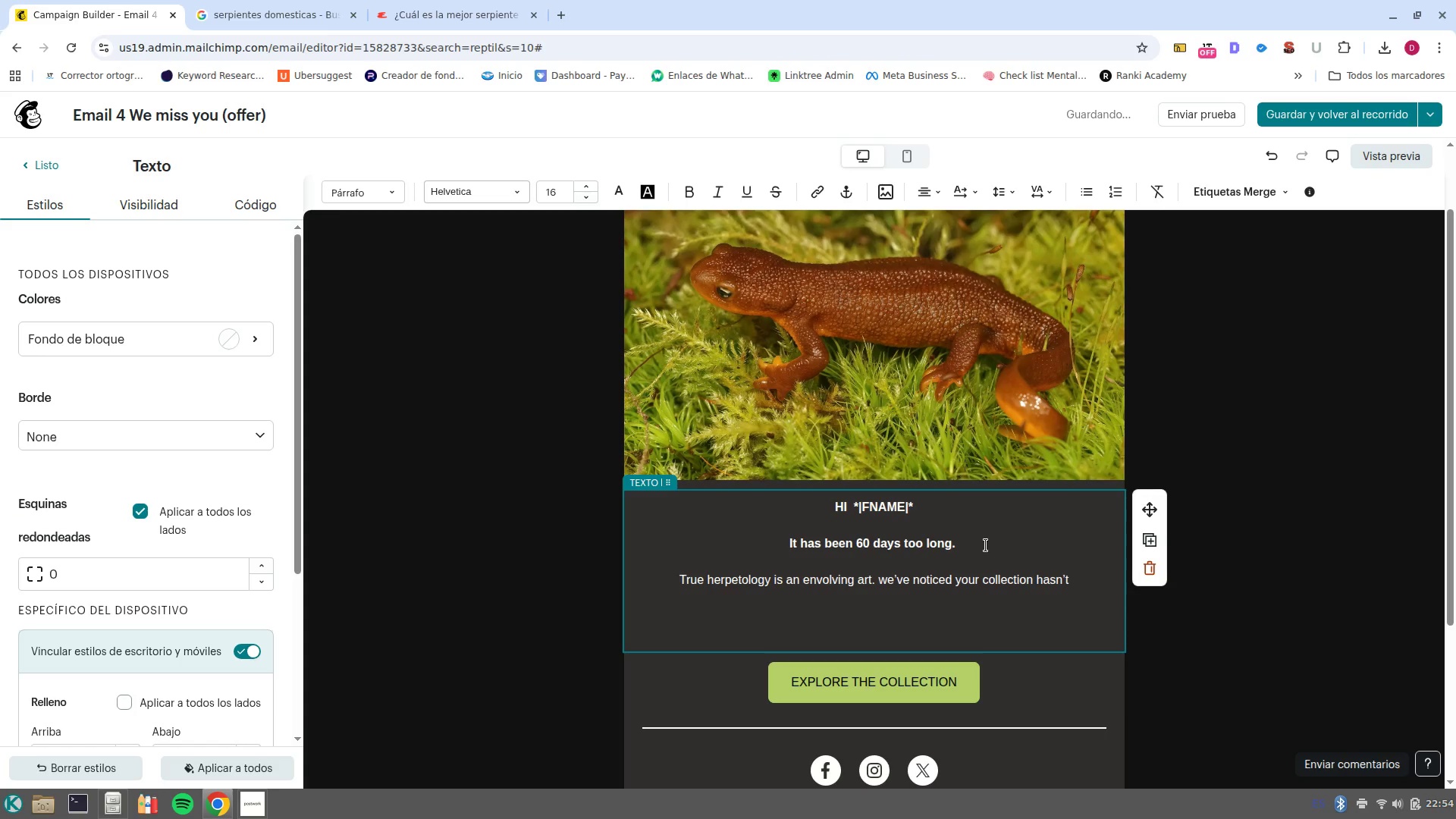 
type( recieved a curation update in a while, ad)
key(Backspace)
type(nd we want)
 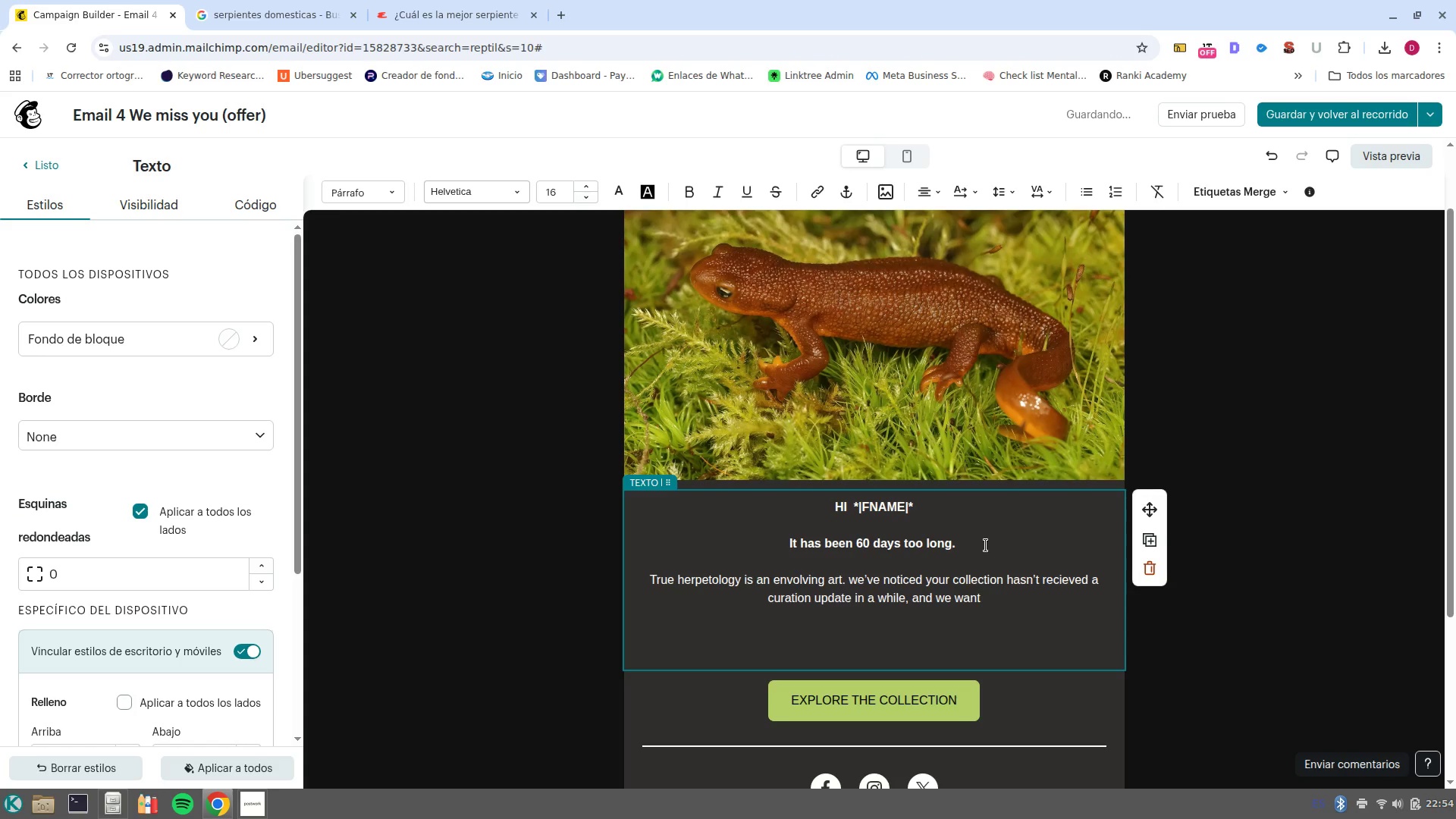 
type( to ensure your }1)
 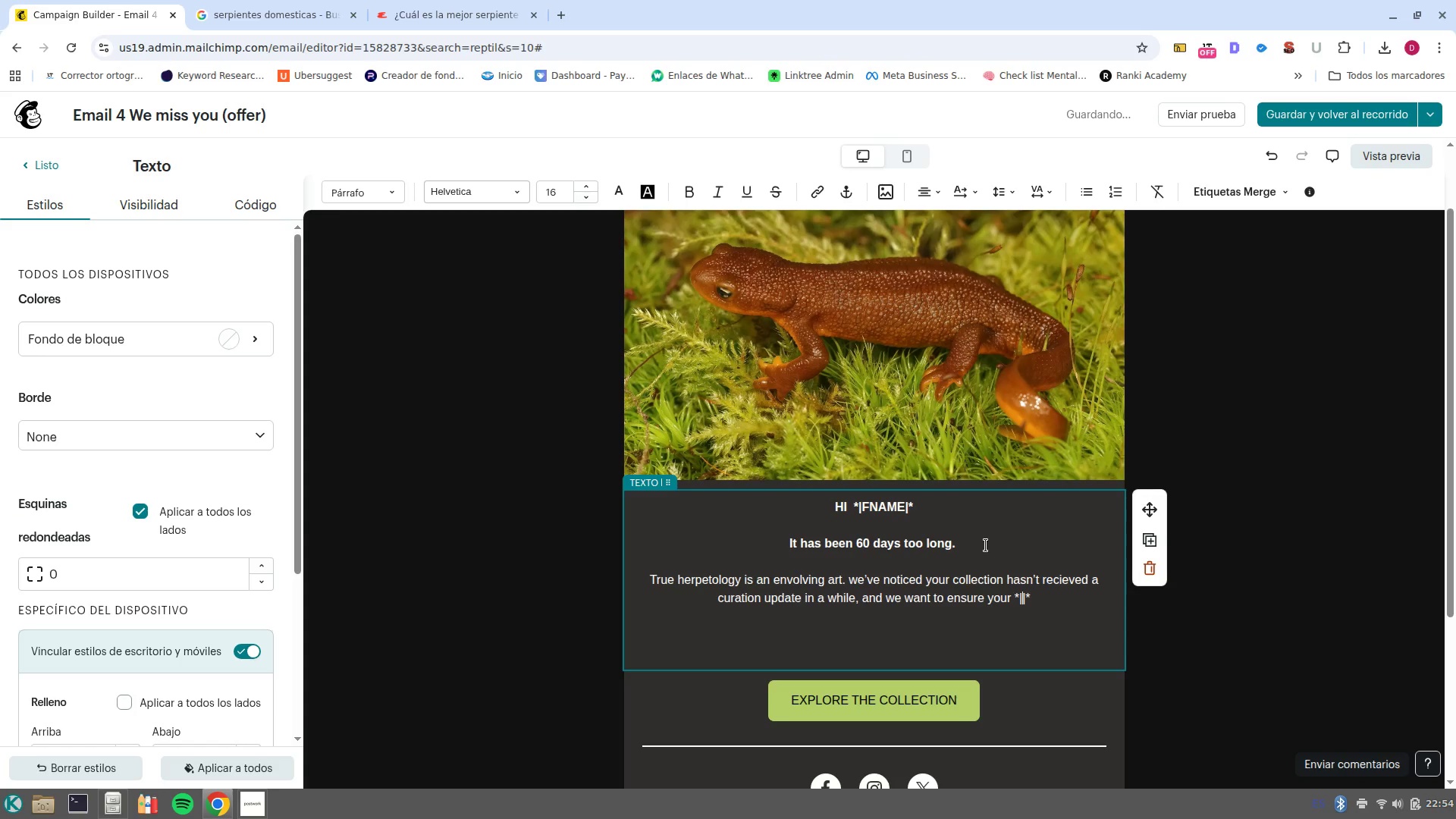 
hold_key(key=AltRight, duration=0.82)
 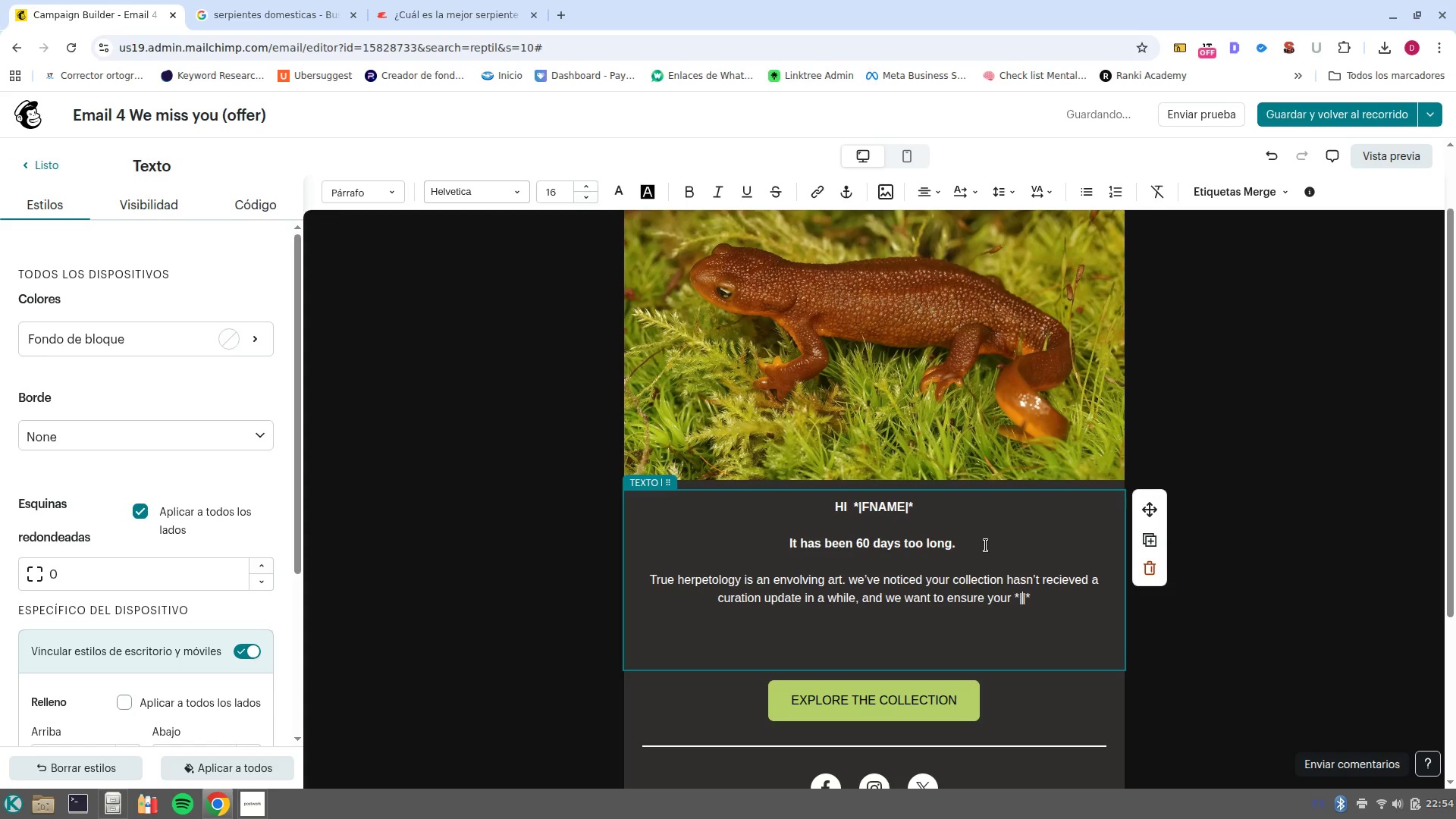 
key(ArrowRight)
 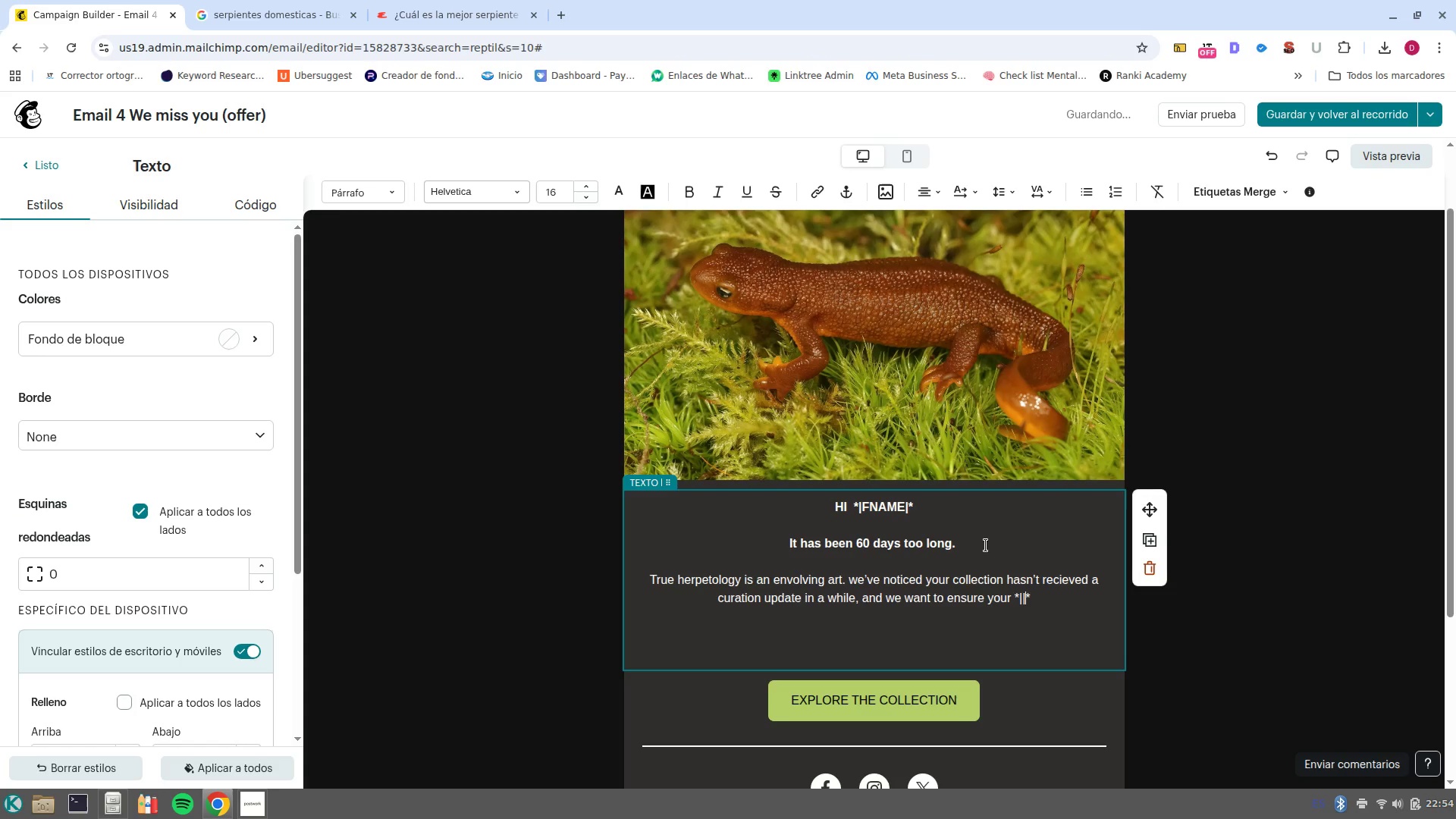 
key(Control+ControlLeft)
 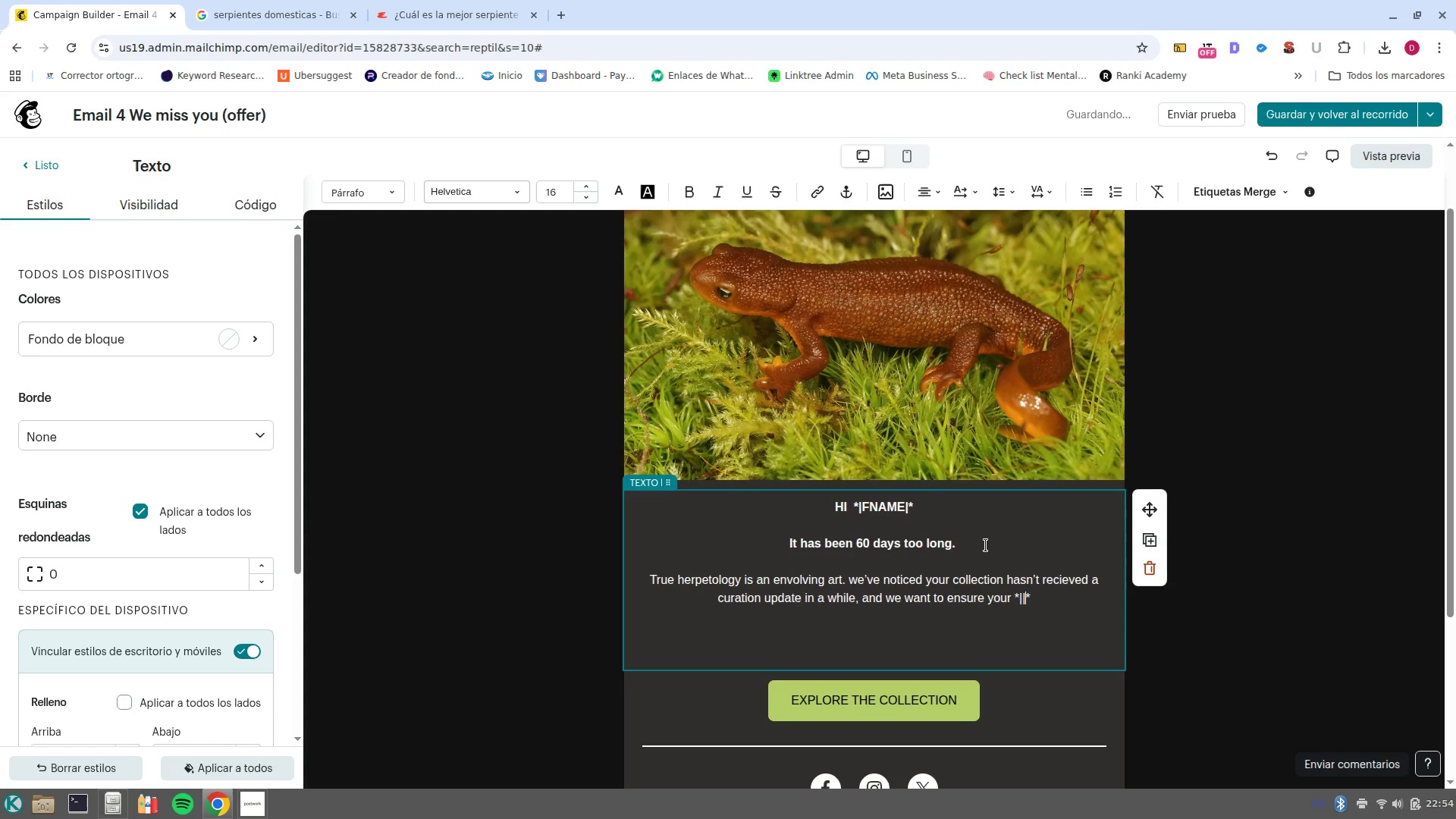 
key(ArrowRight)
 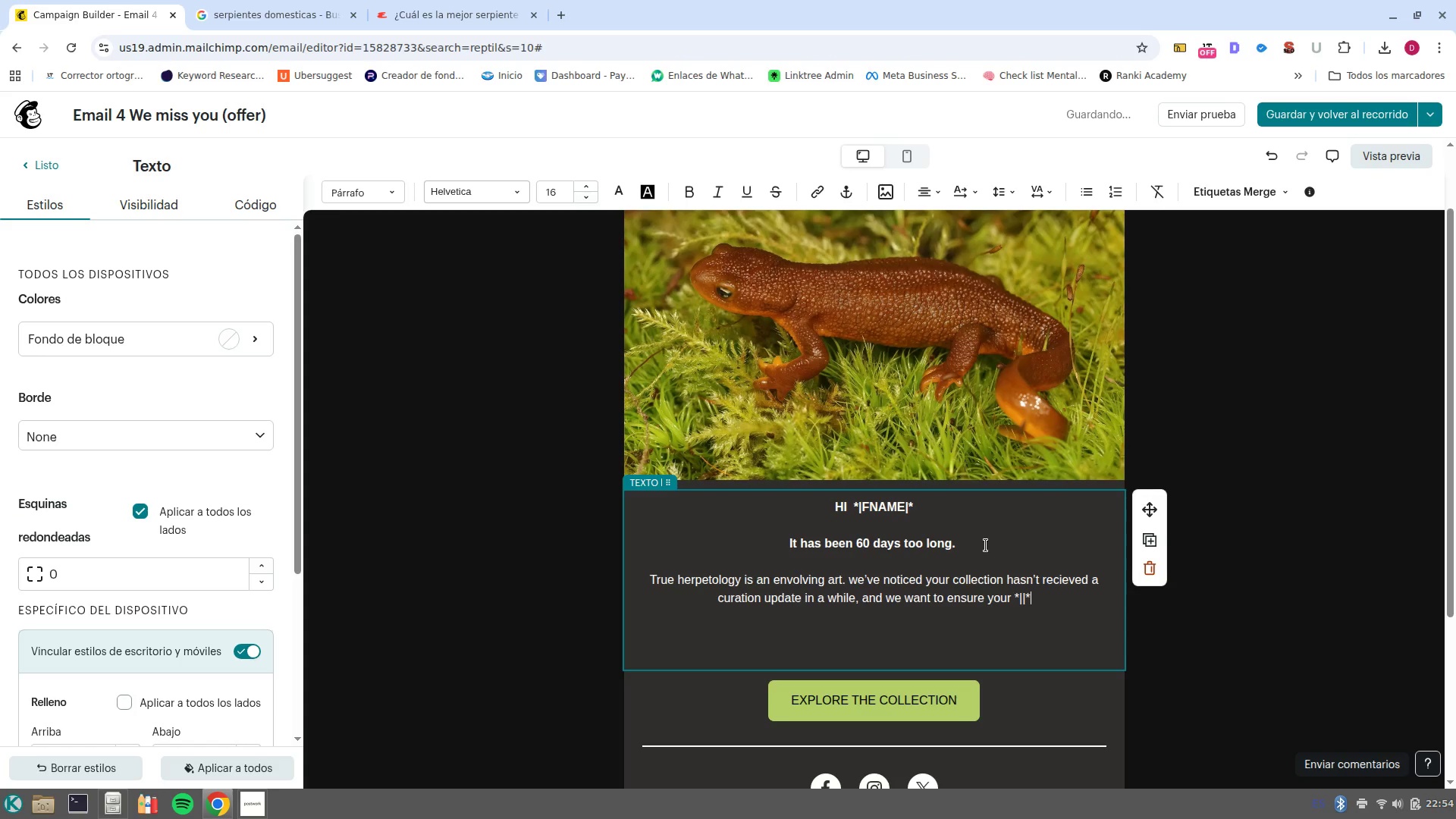 
key(Control+Backspace)
 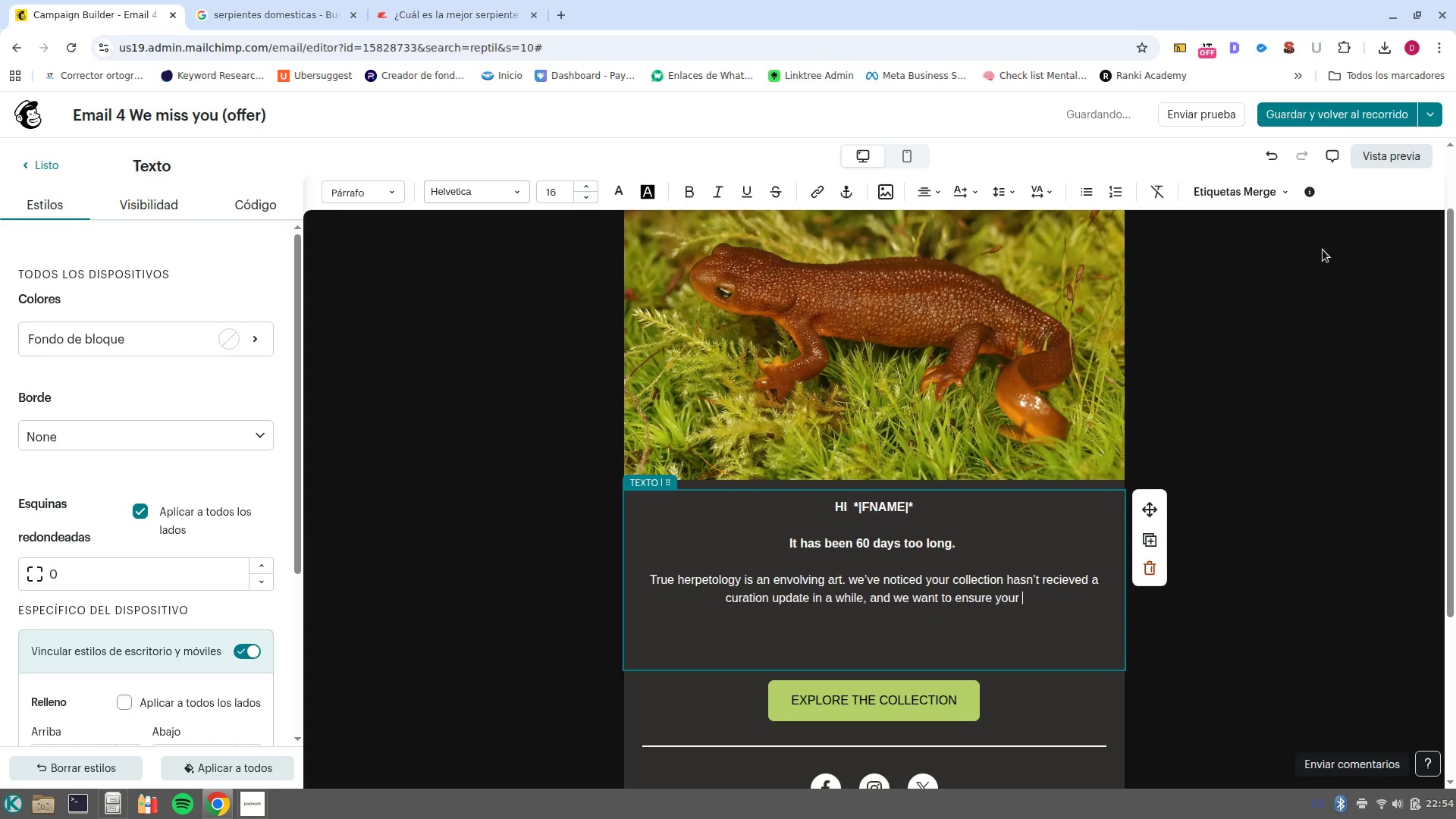 
left_click([1226, 185])
 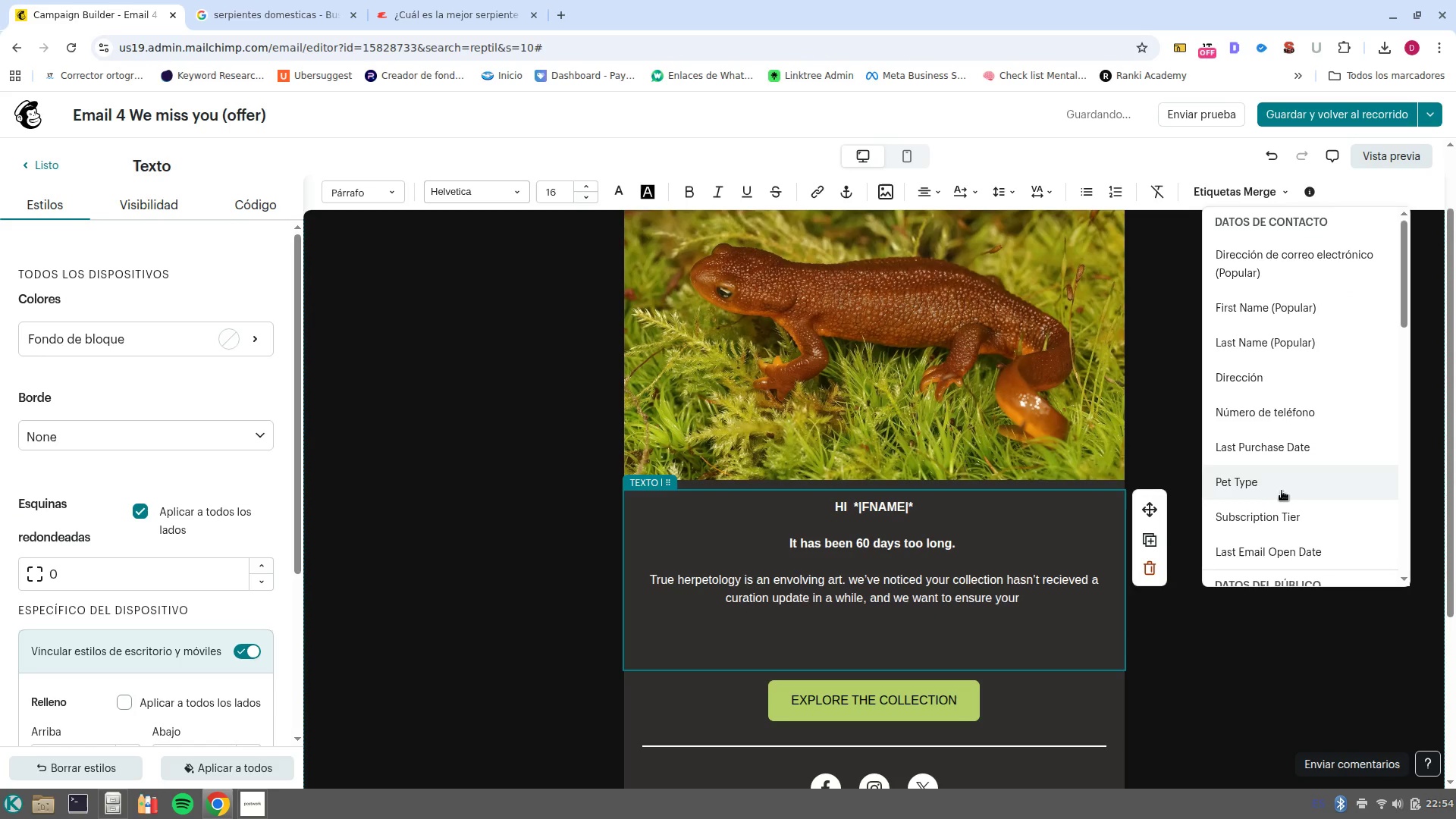 
left_click([1282, 491])
 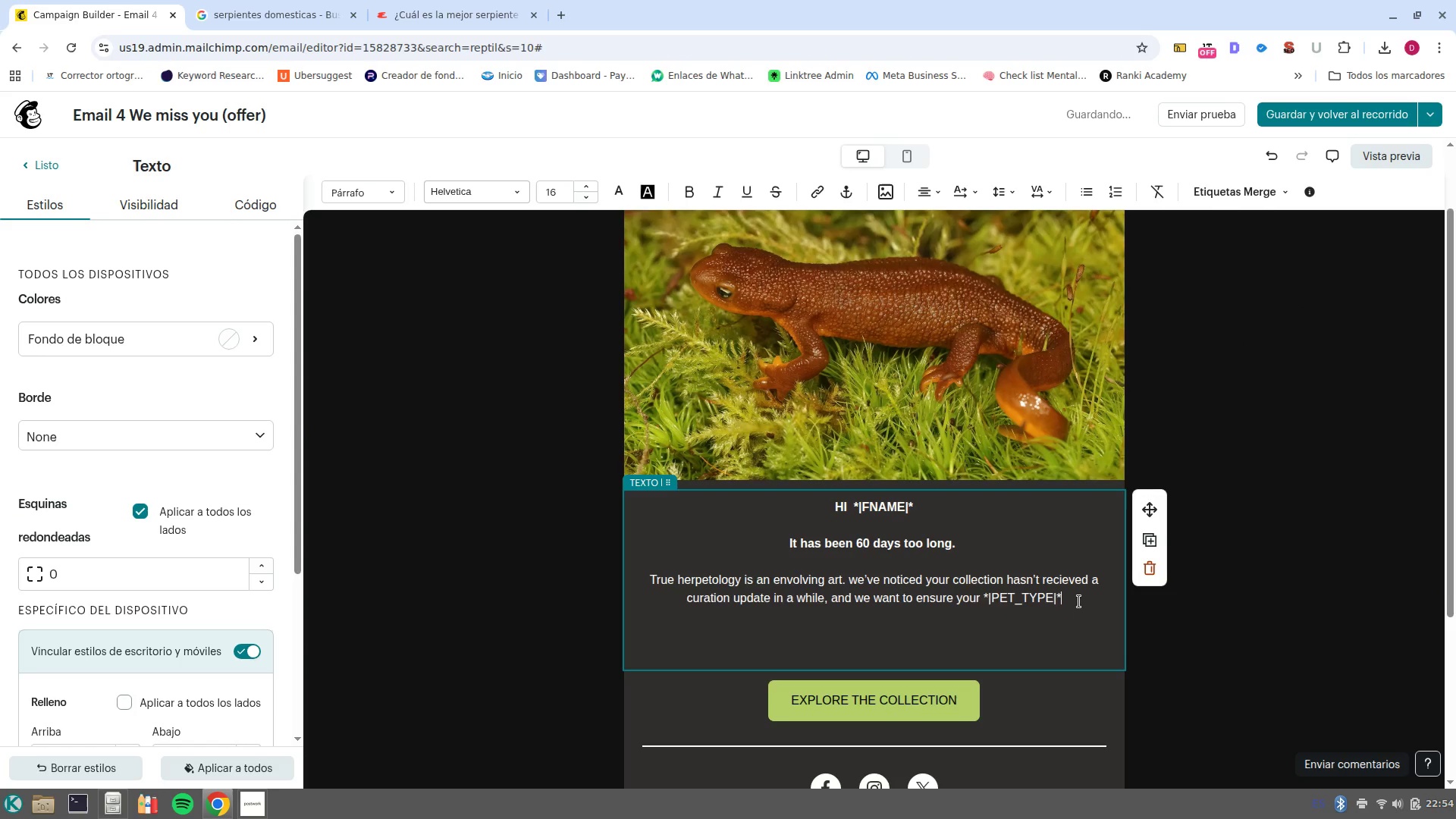 
type( continues th)
key(Backspace)
type(o thrive in an elite environment. )
 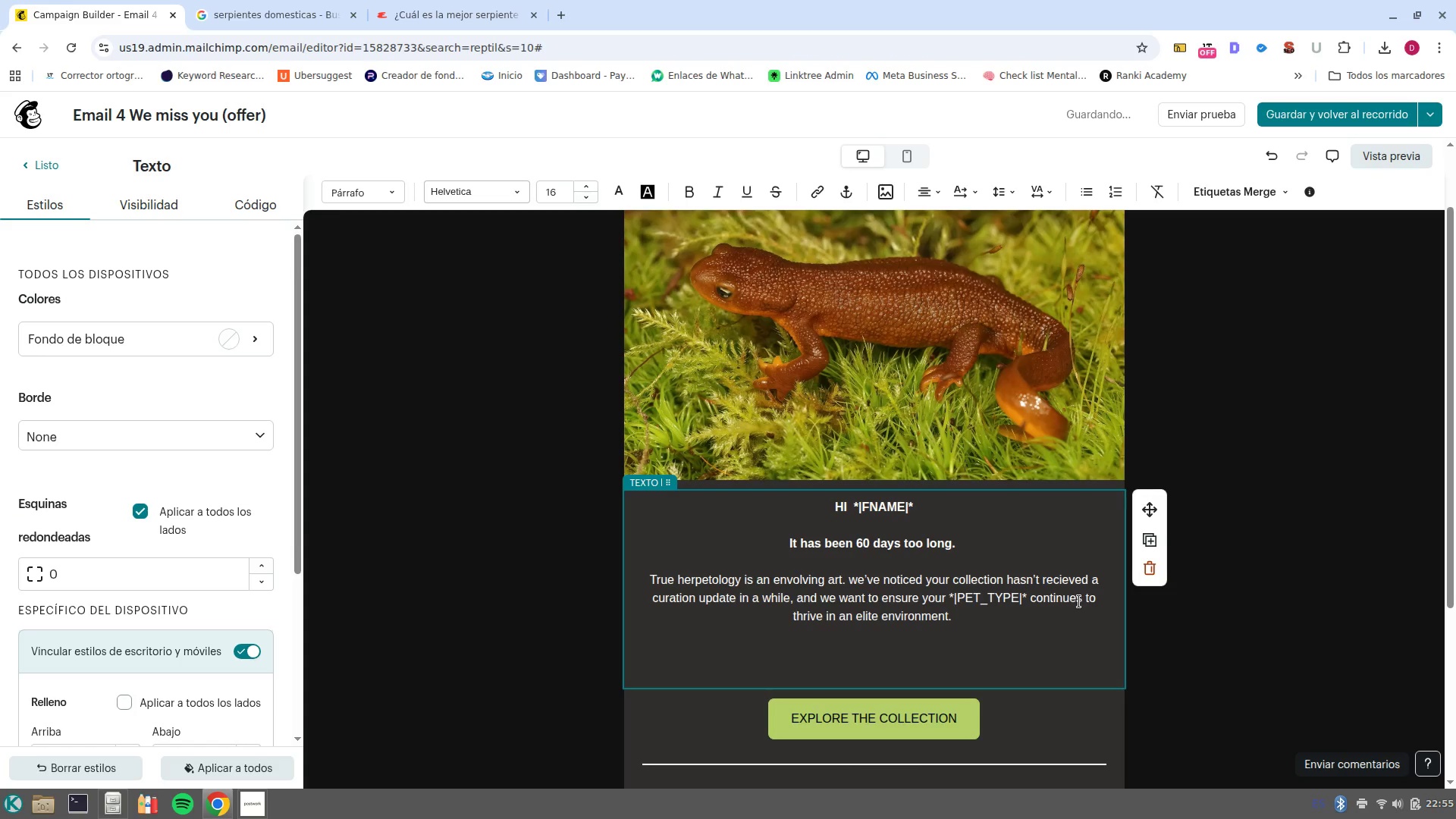 
key(Enter)
 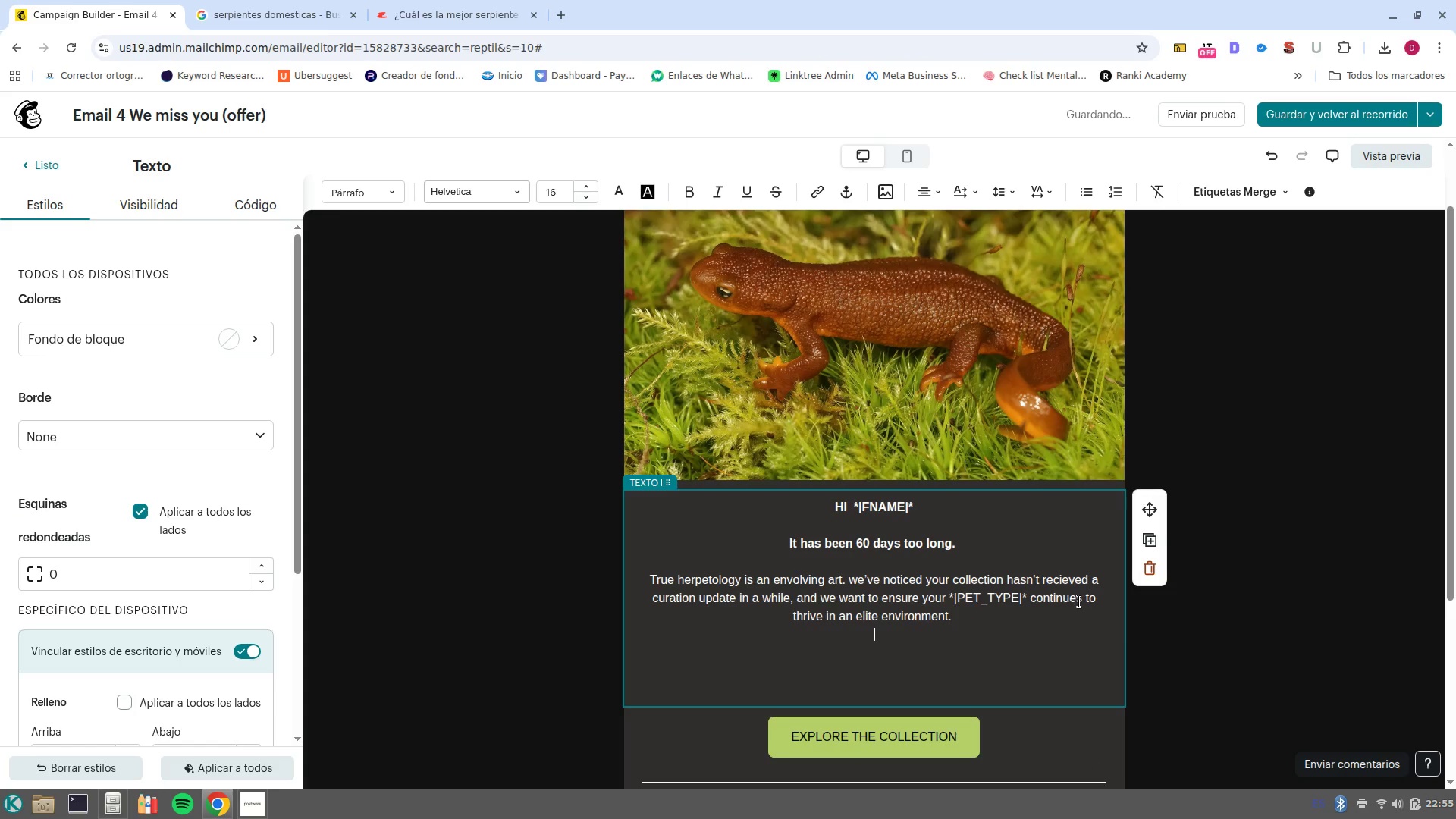 
key(Enter)
 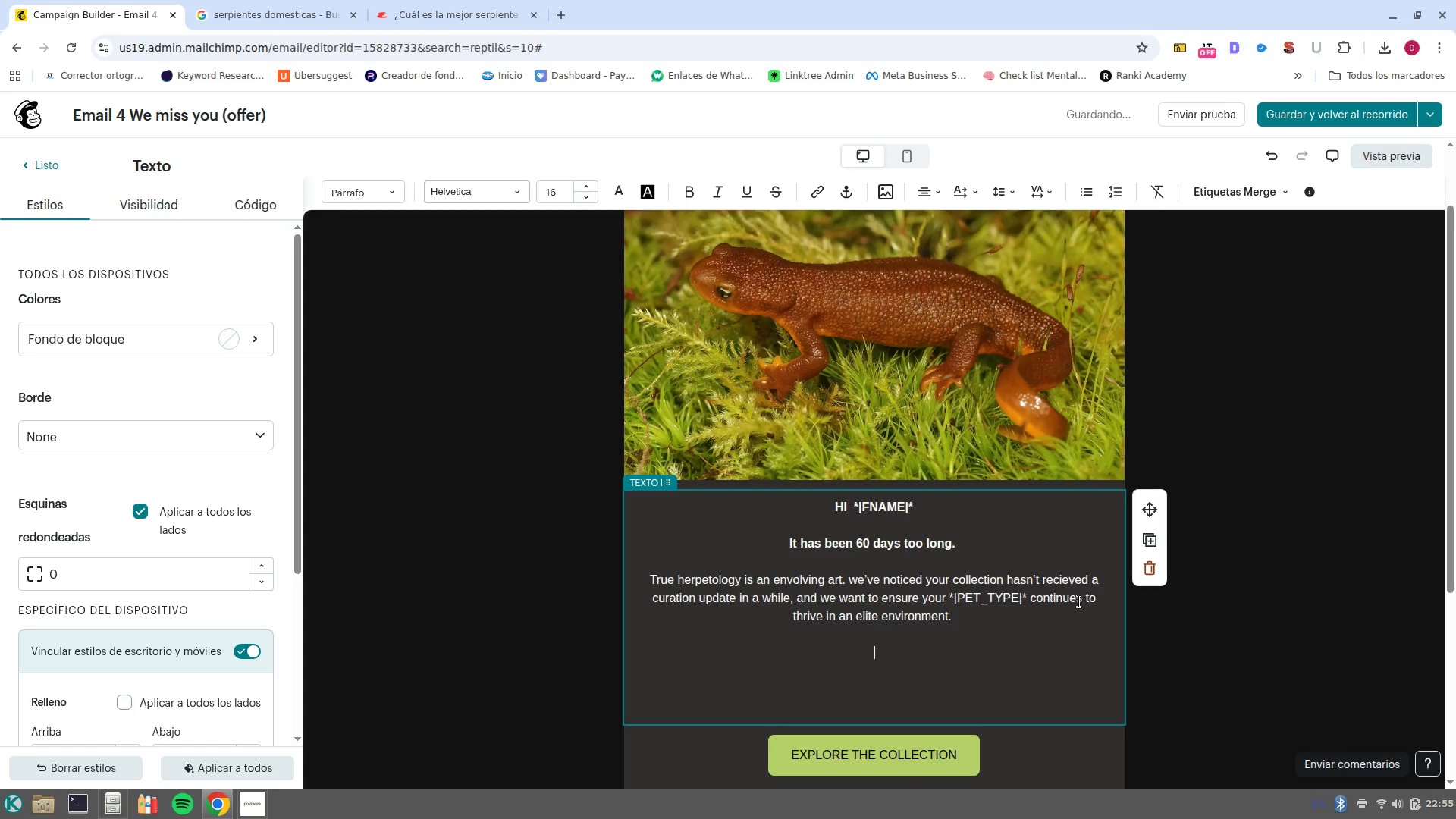 
type(EXCLUSIVE RECLAIMED)
 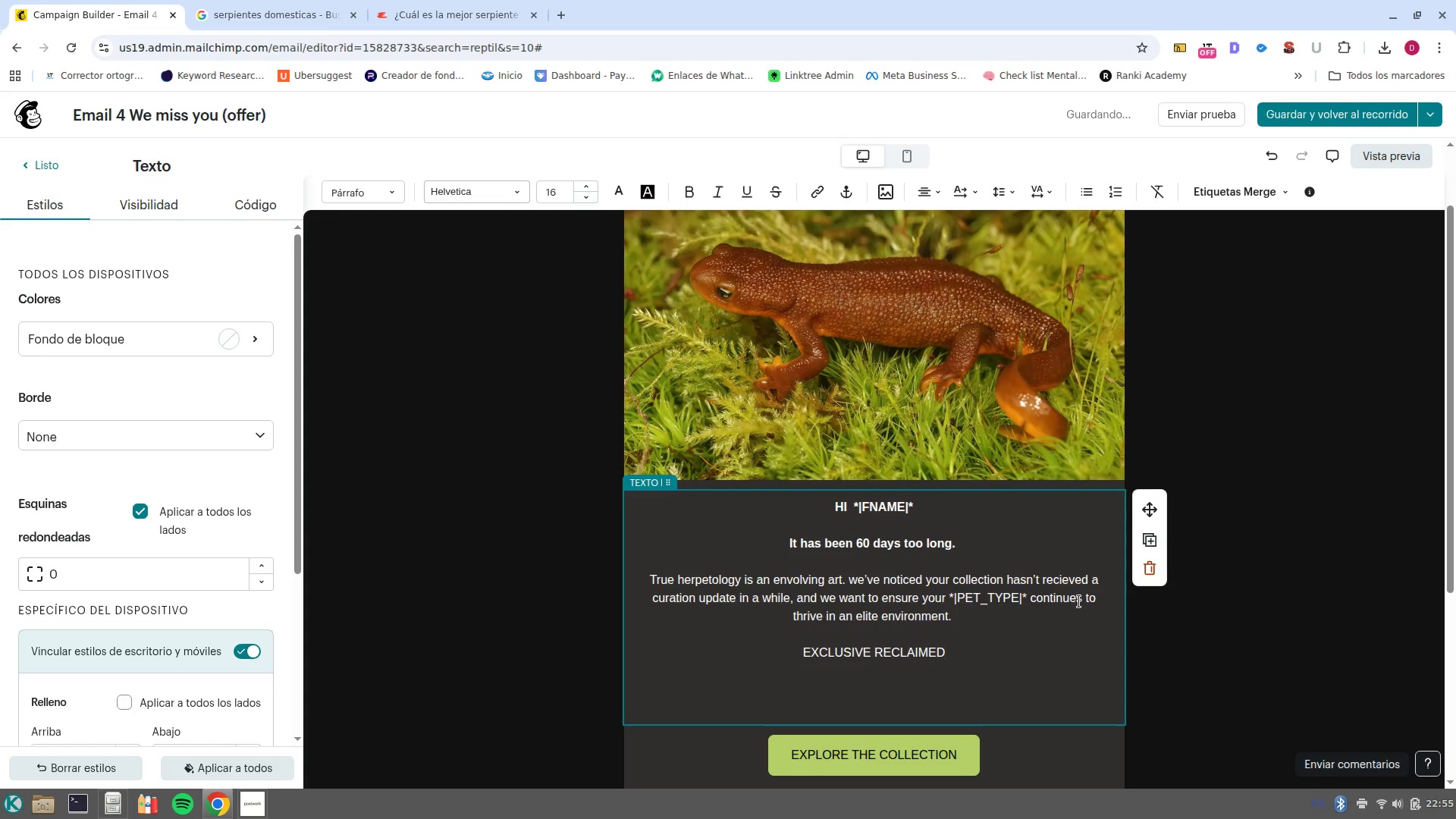 
key(Enter)
 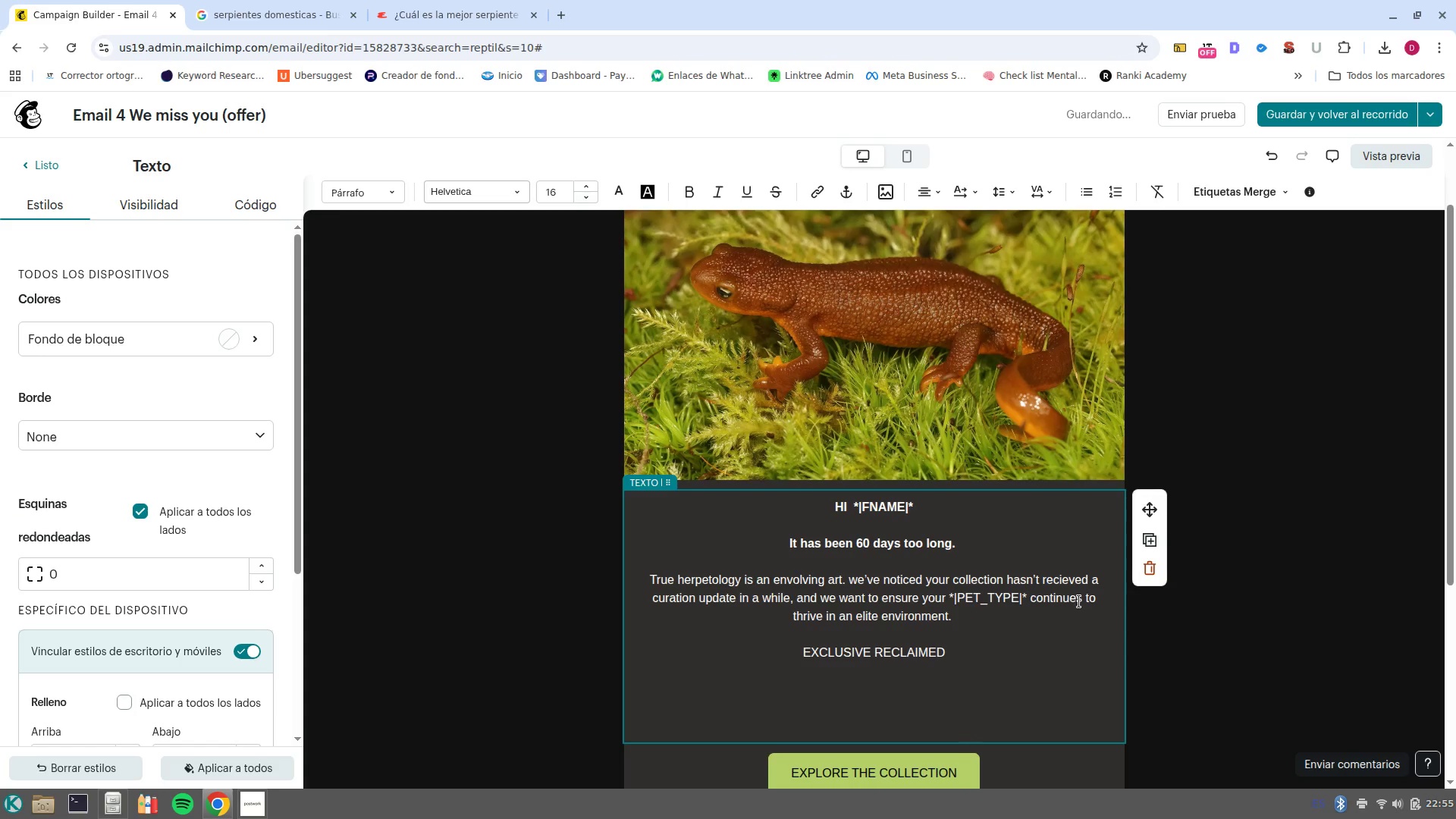 
type(15% OFF )
 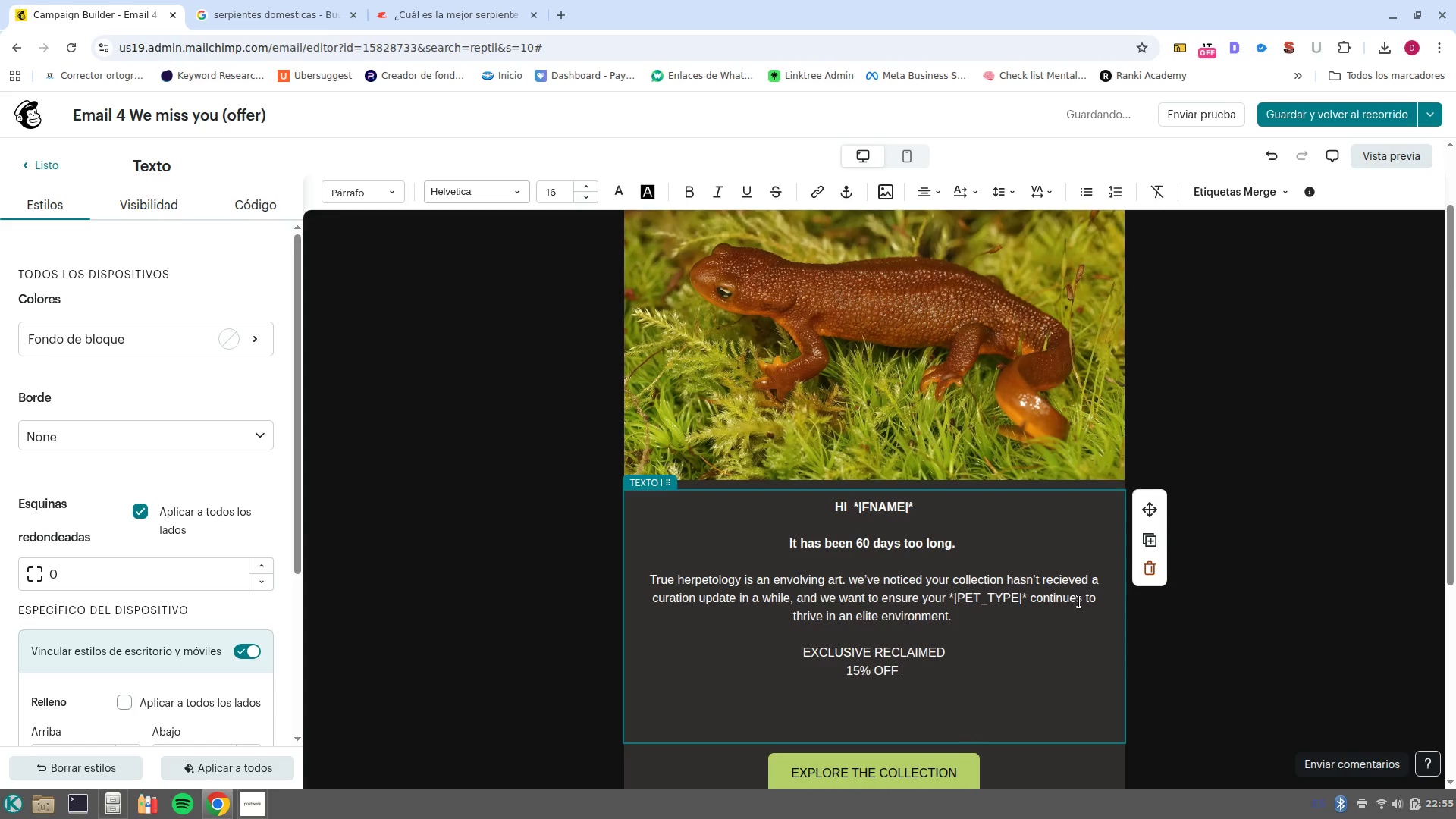 
type(YOUR NEXT CURATION)
 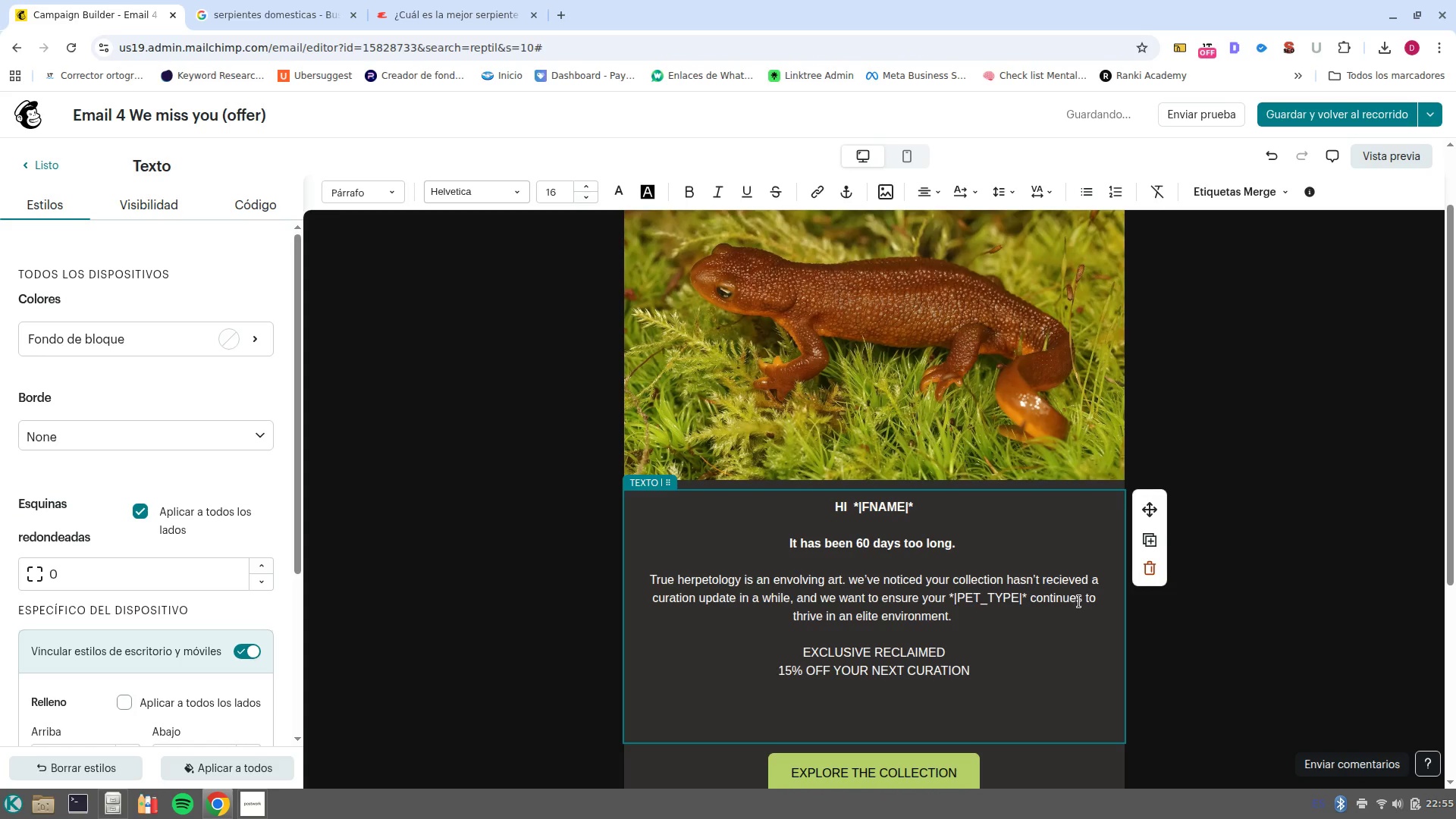 
key(ArrowUp)
 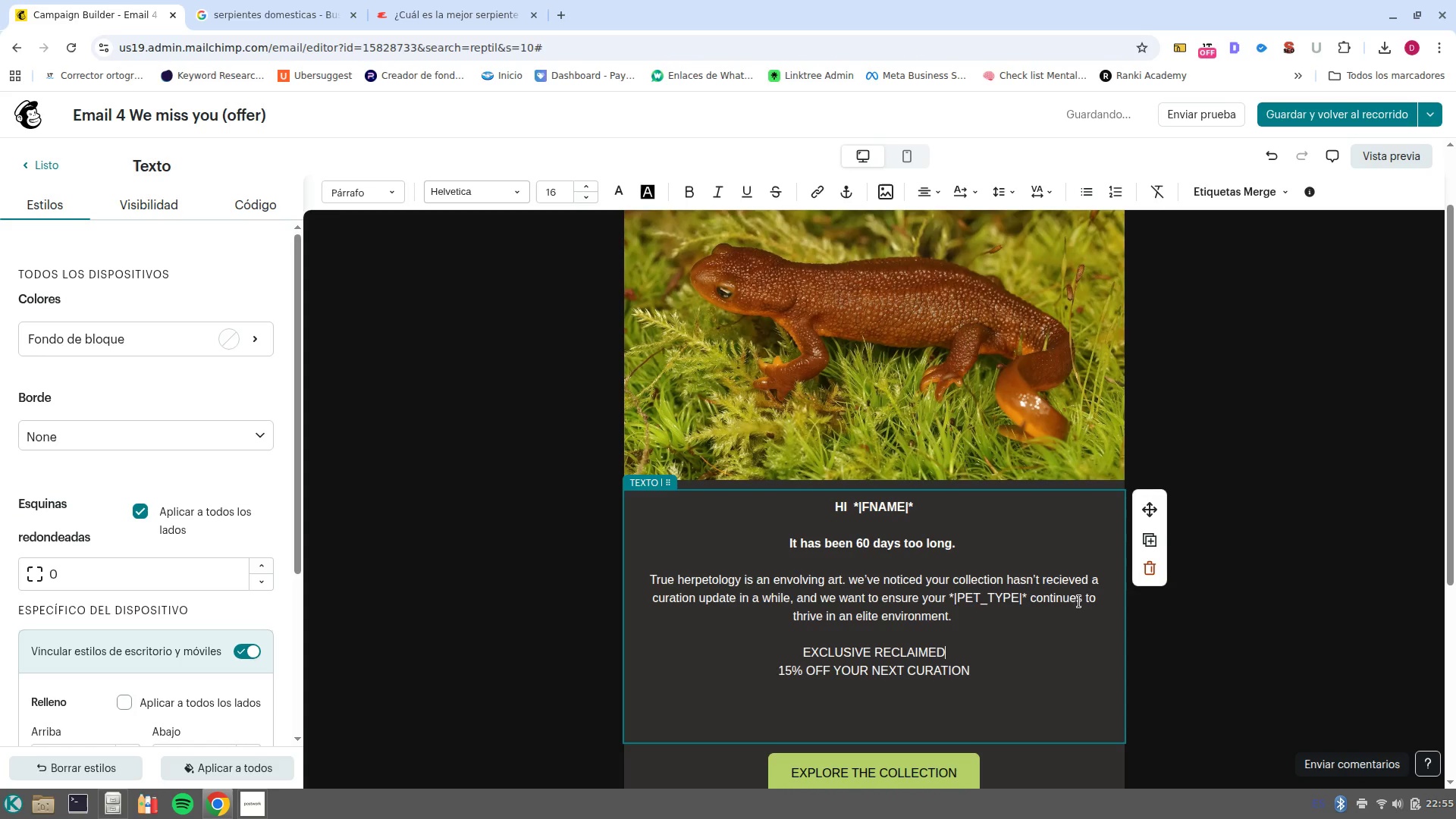 
key(Enter)
 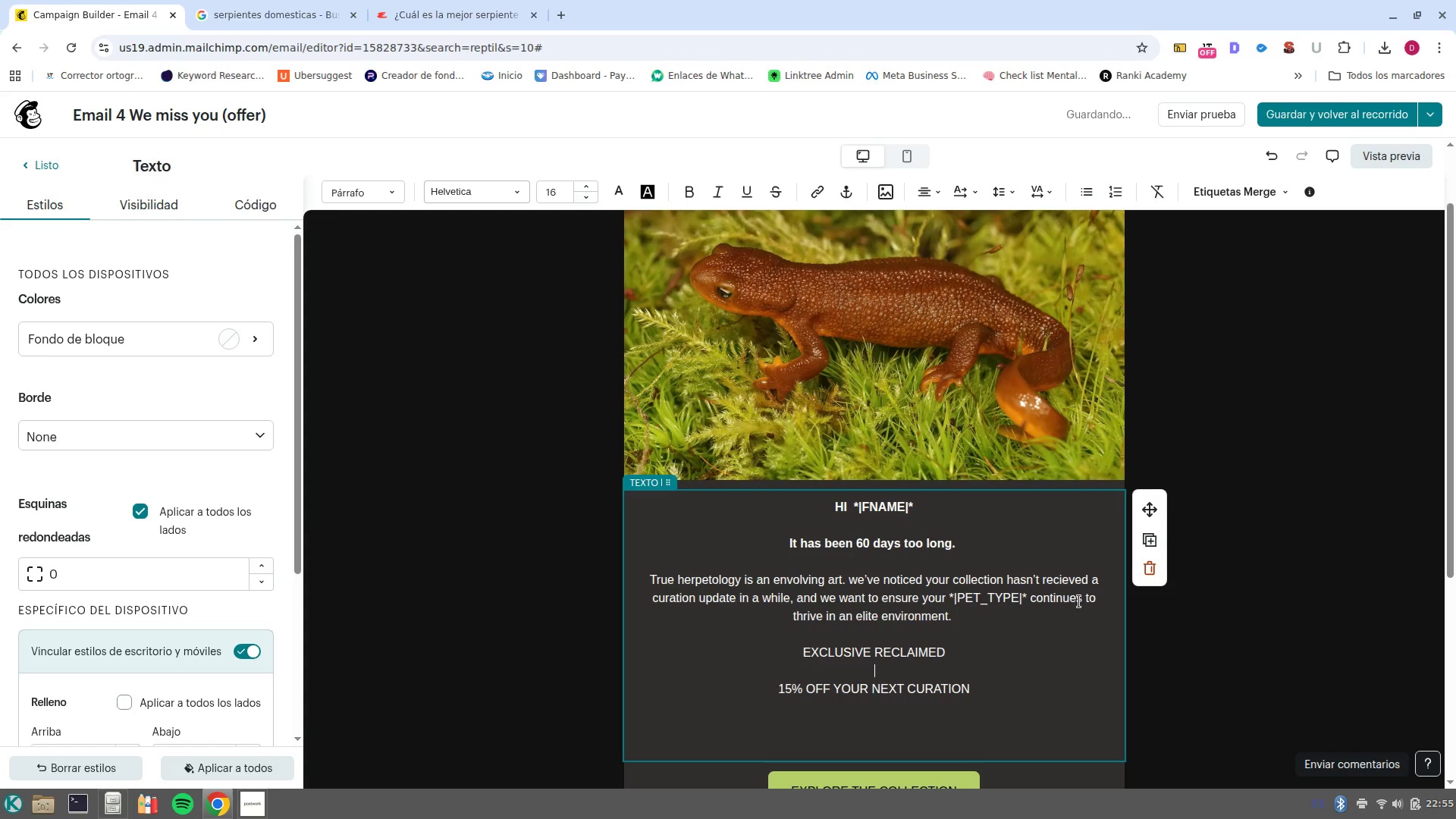 
key(Control+ArrowDown)
 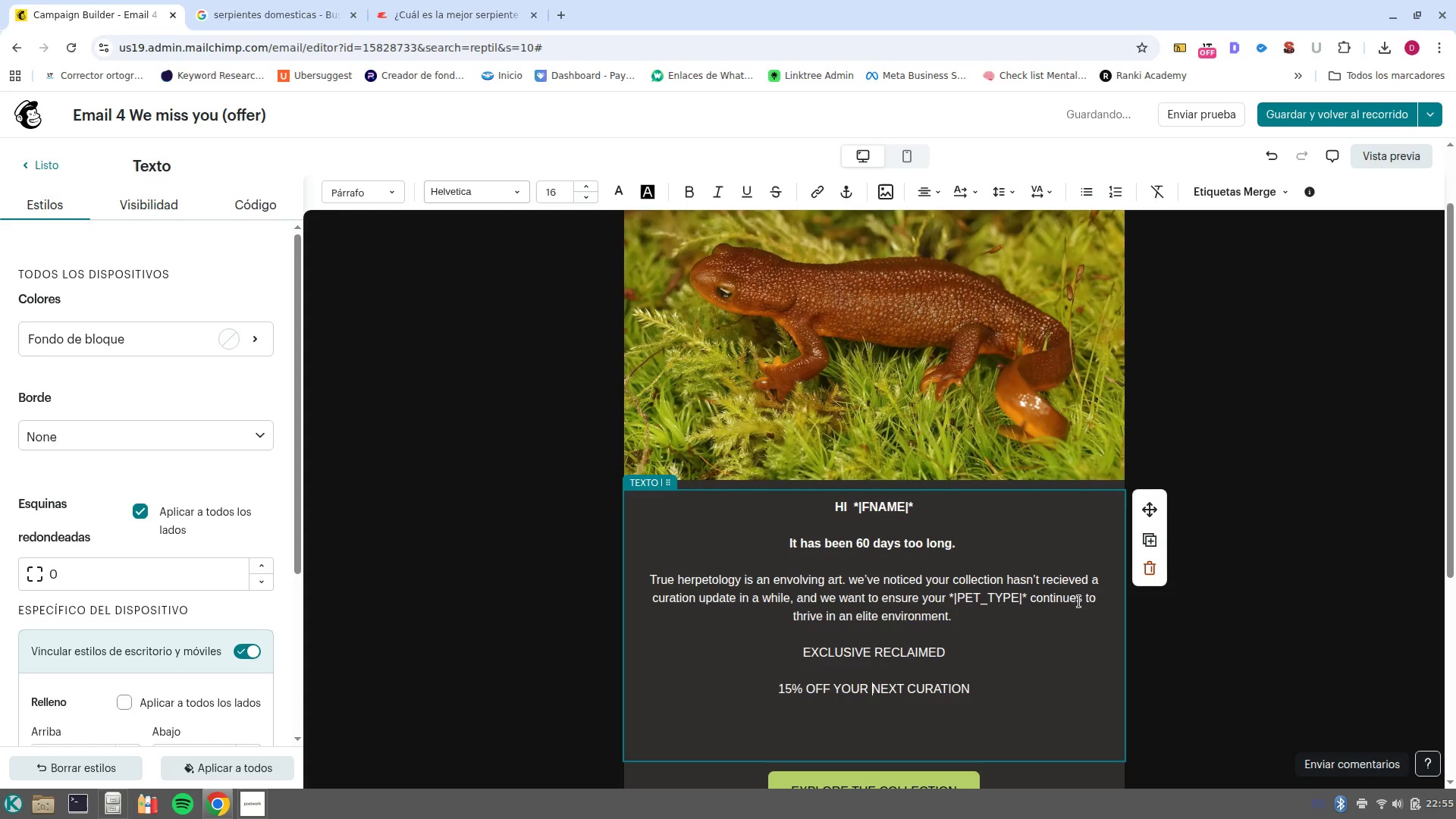 
key(Control+ArrowRight)
 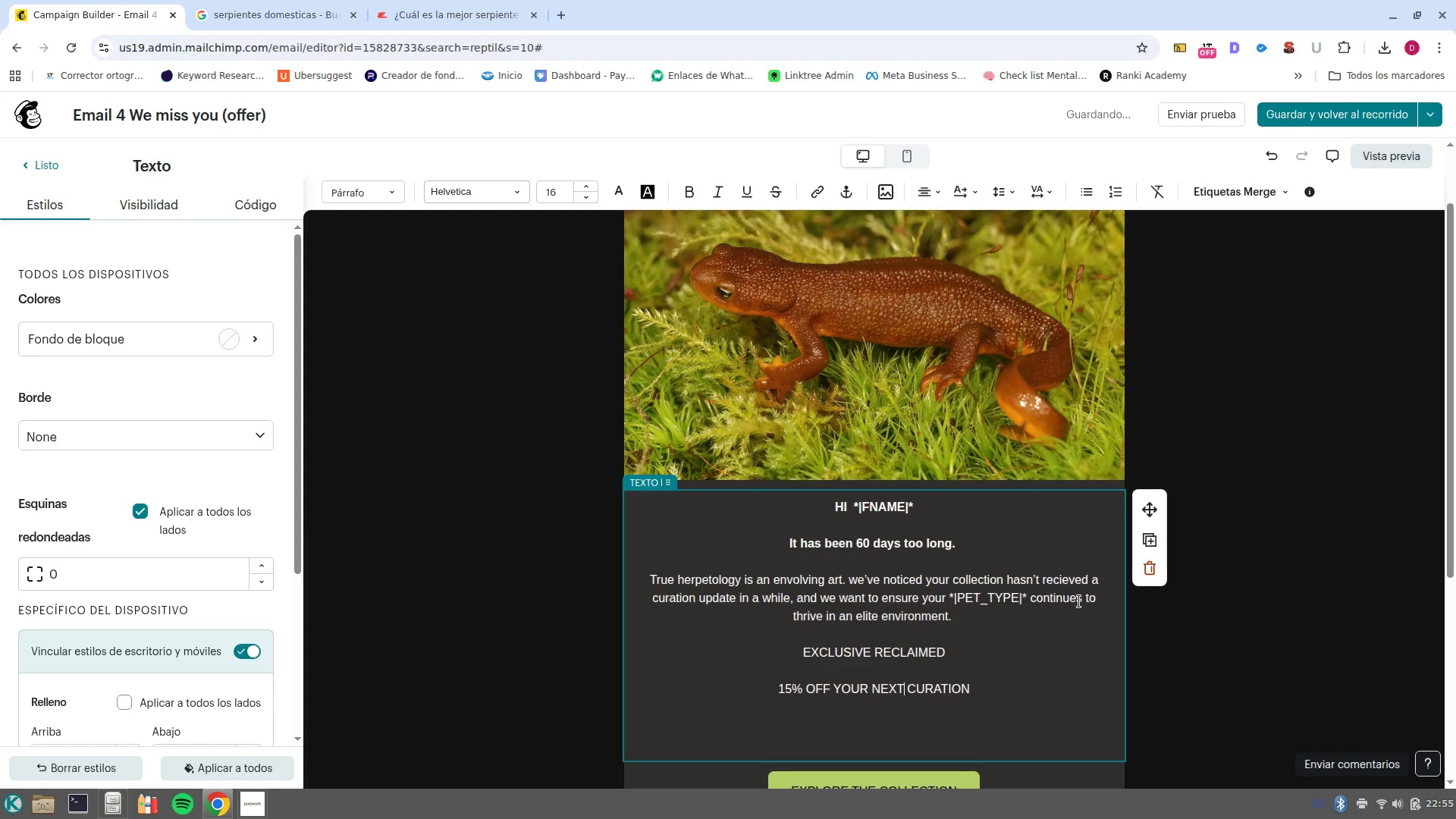 
key(Control+ArrowRight)
 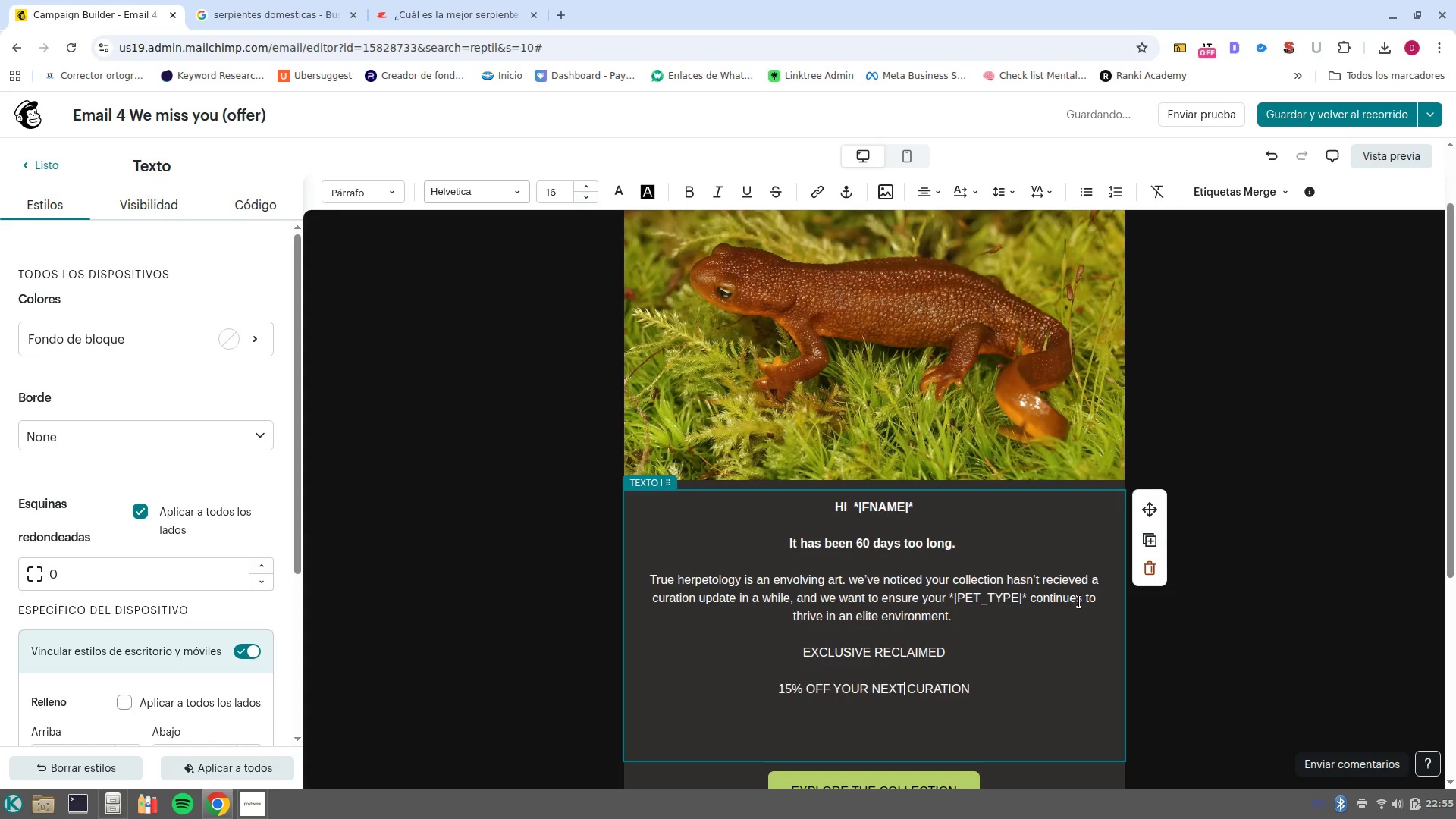 
key(Control+ArrowRight)
 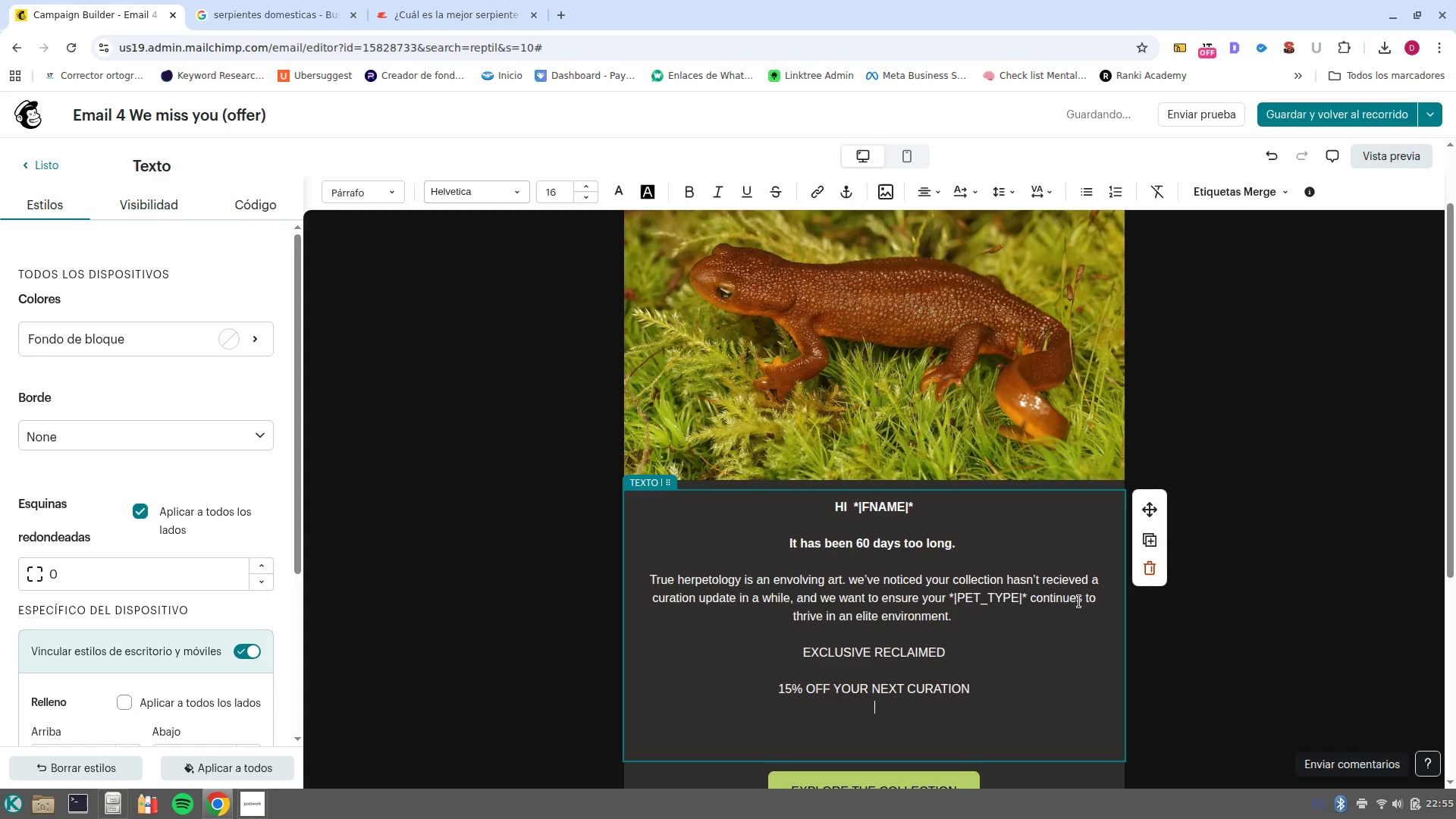 
key(Control+ArrowRight)
 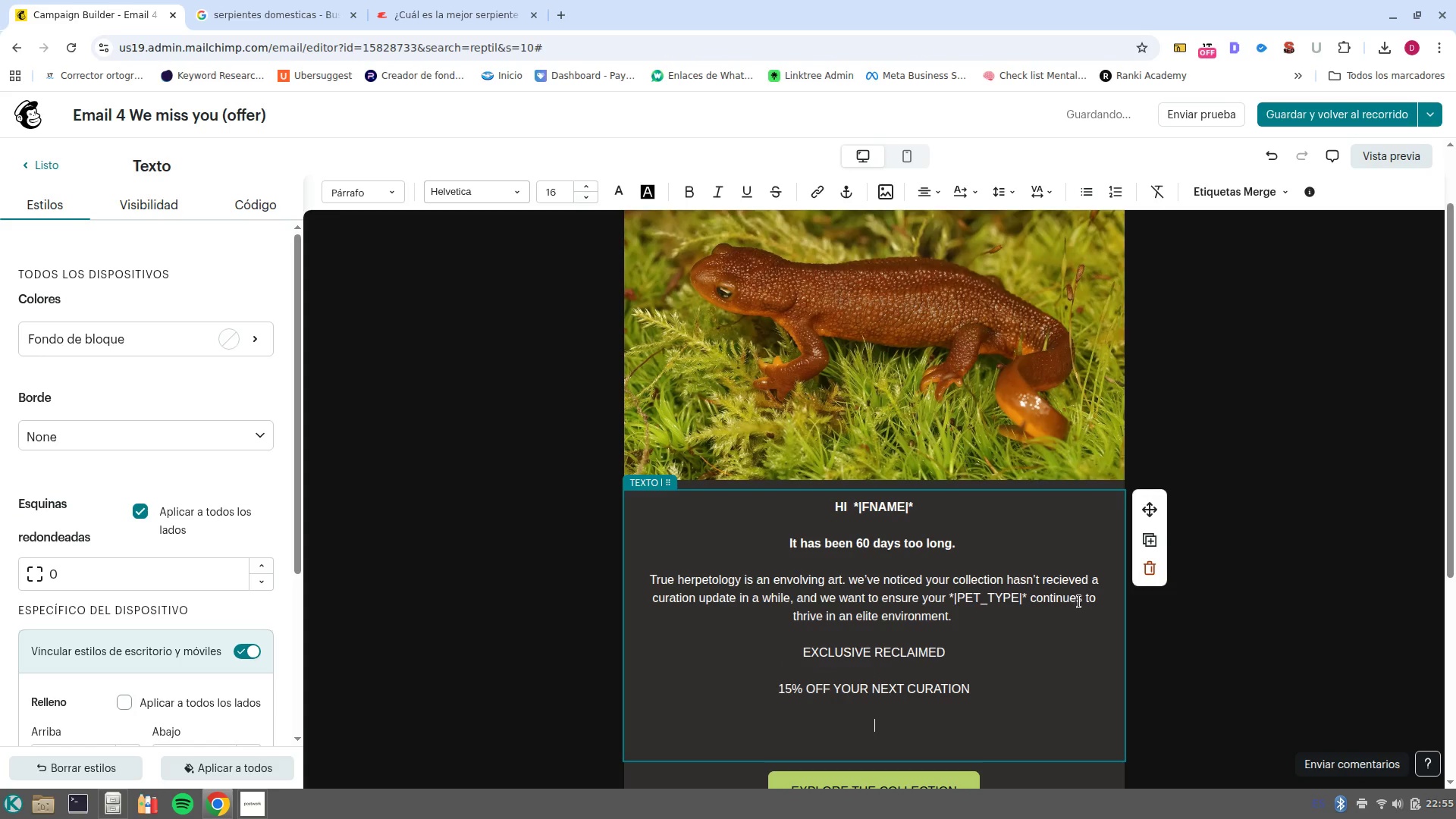 
key(Control+ArrowUp)
 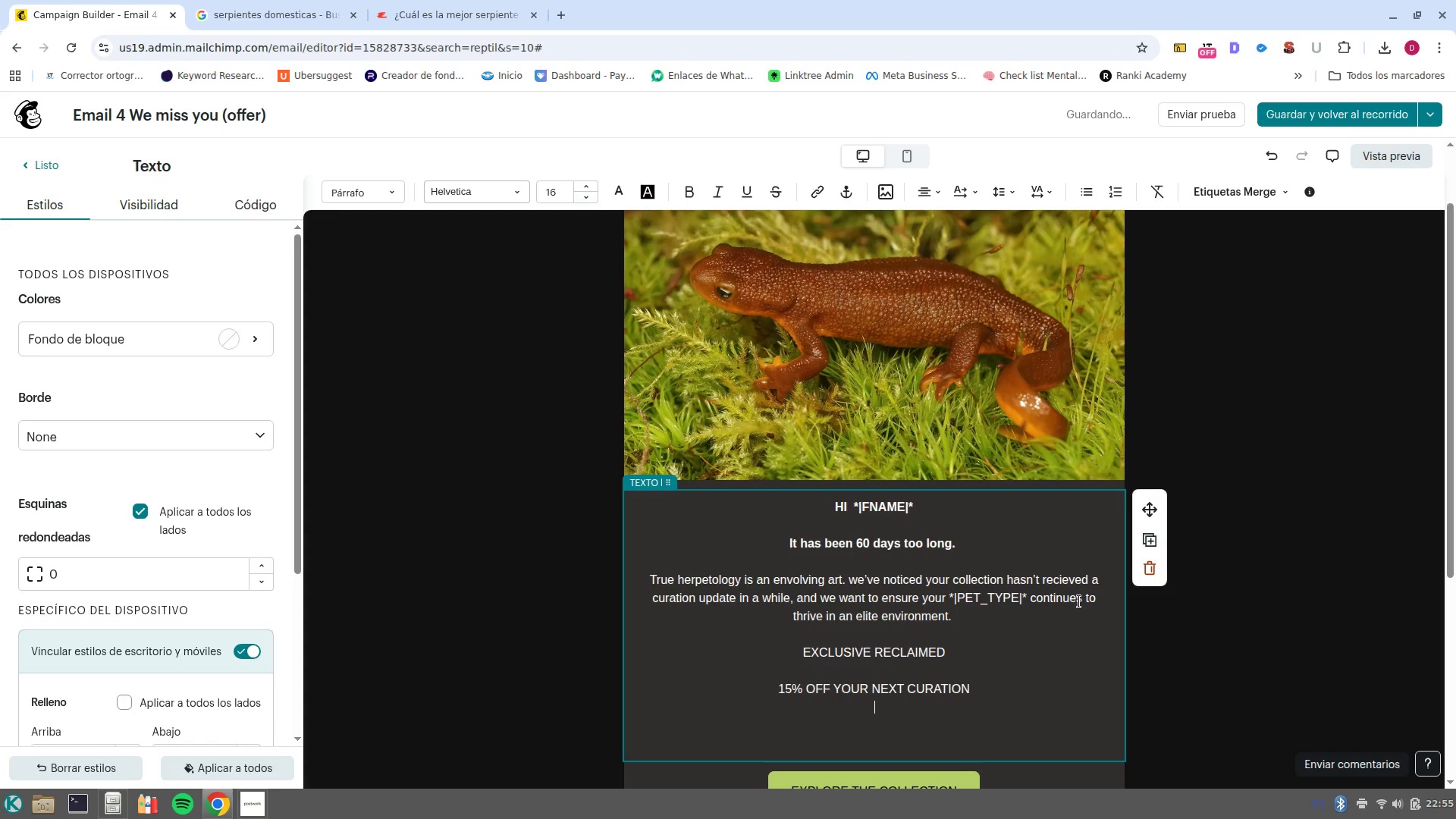 
key(Shift+ArrowUp)
 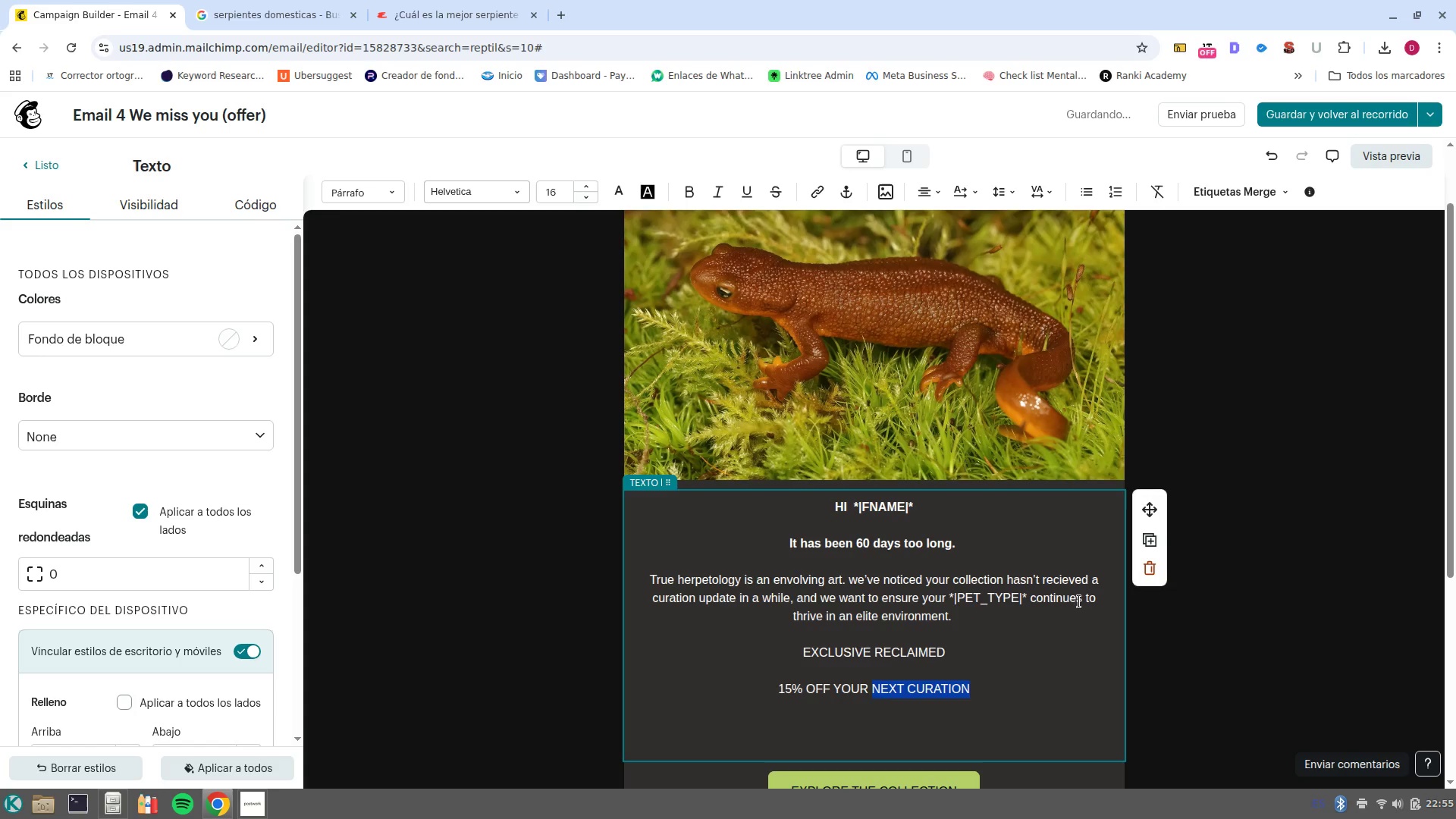 
key(Shift+ArrowUp)
 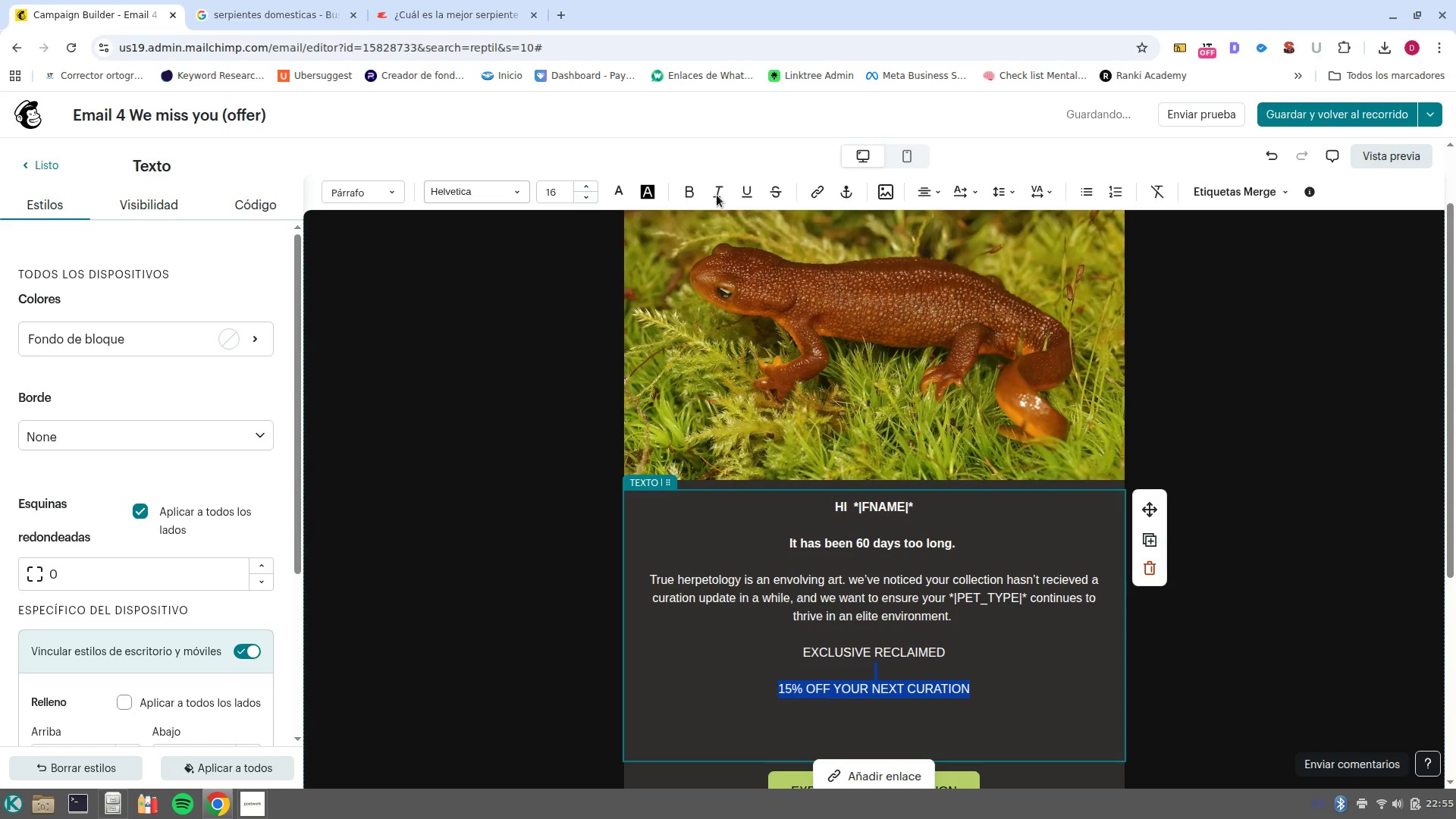 
left_click([679, 193])
 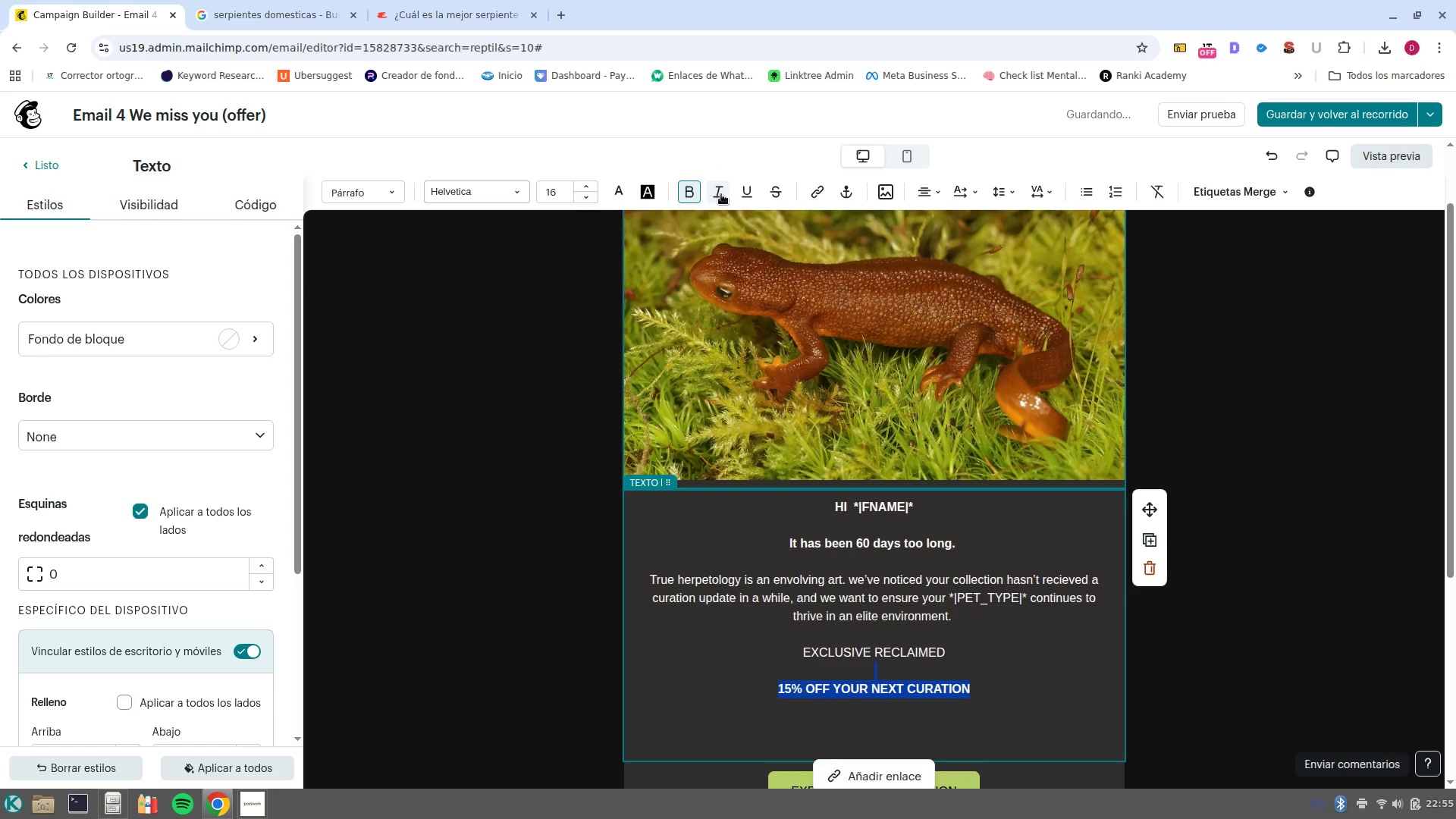 
left_click([714, 194])
 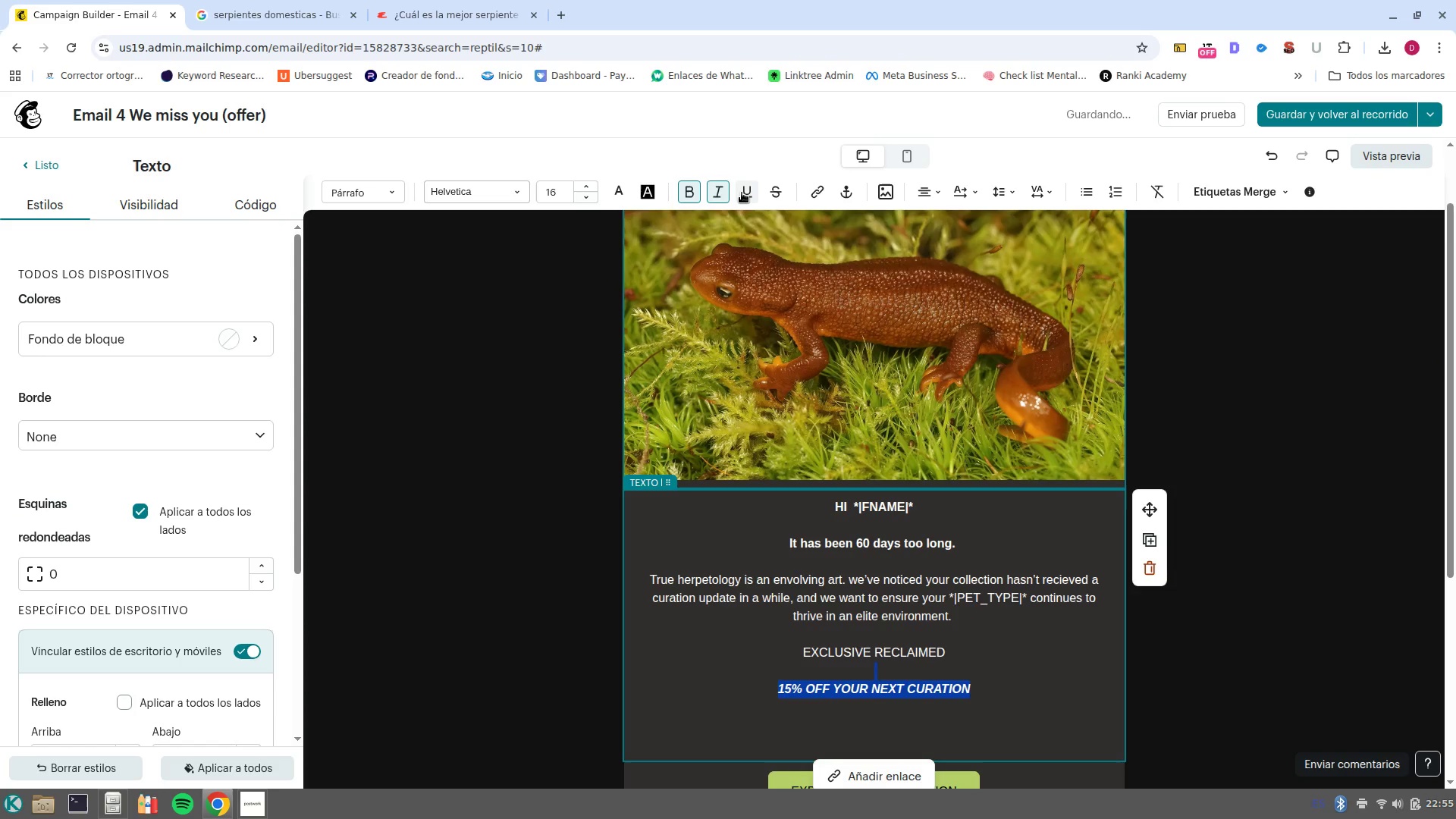 
left_click([748, 193])
 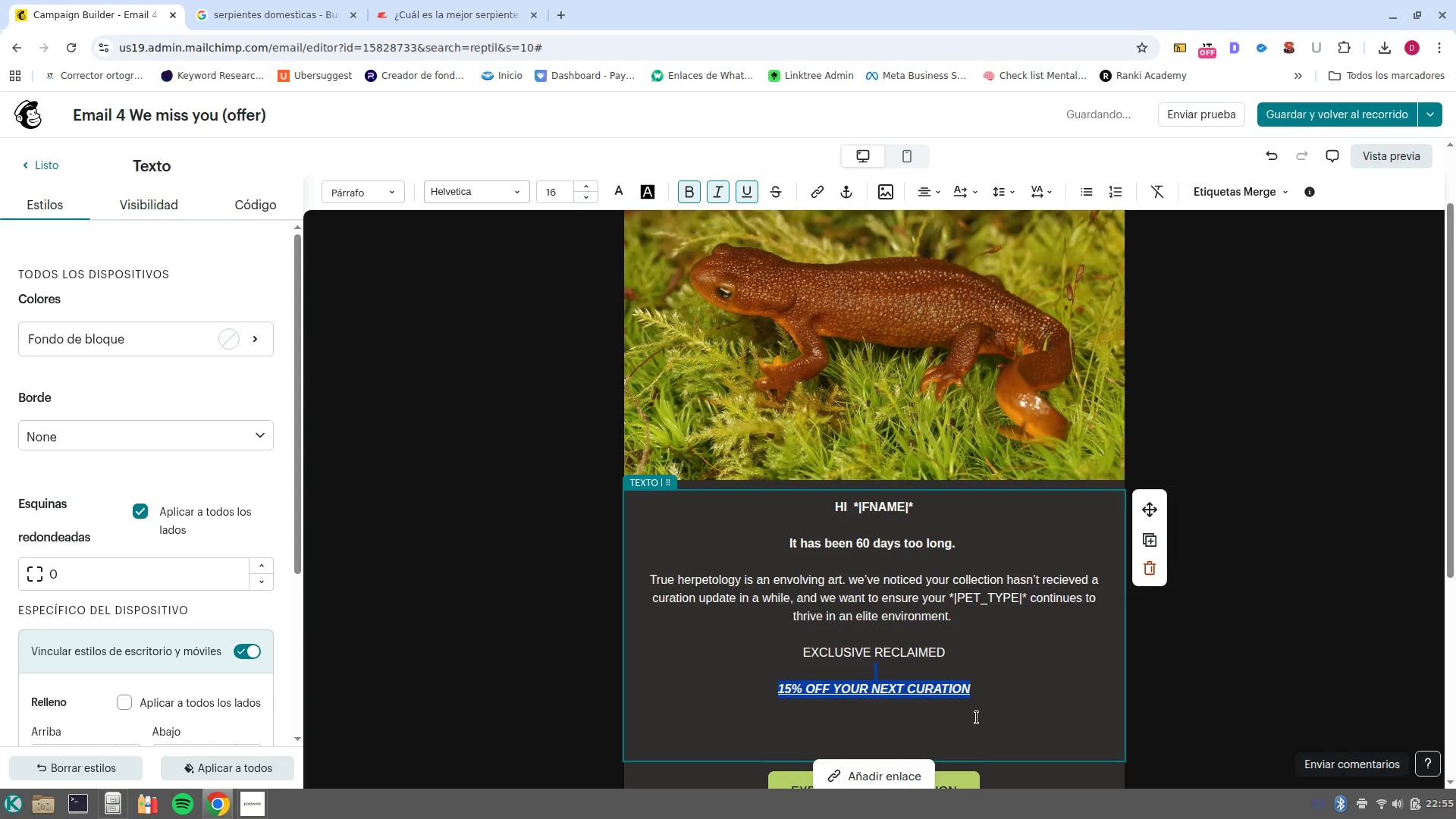 
left_click([987, 678])
 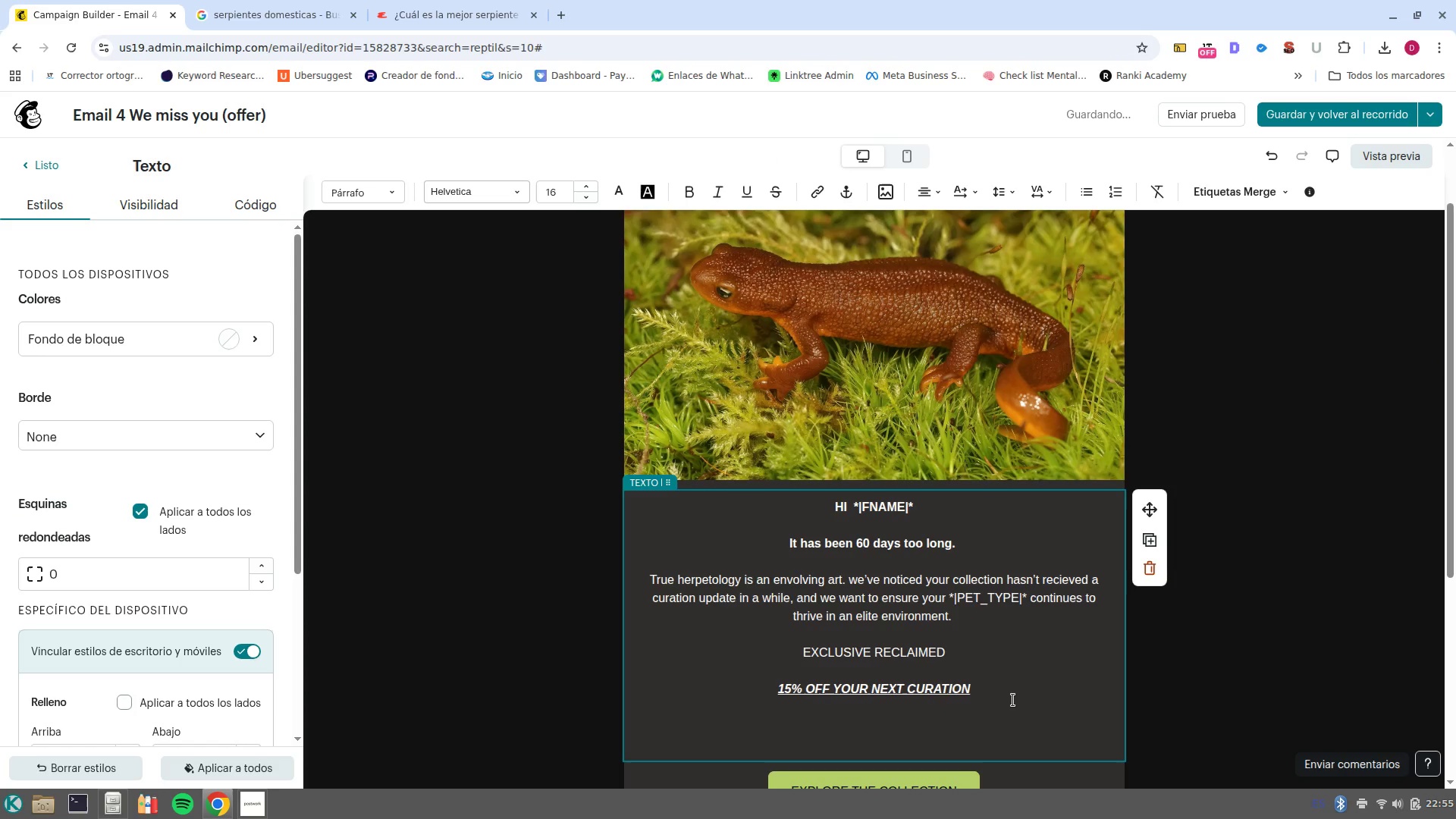 
left_click([1013, 700])
 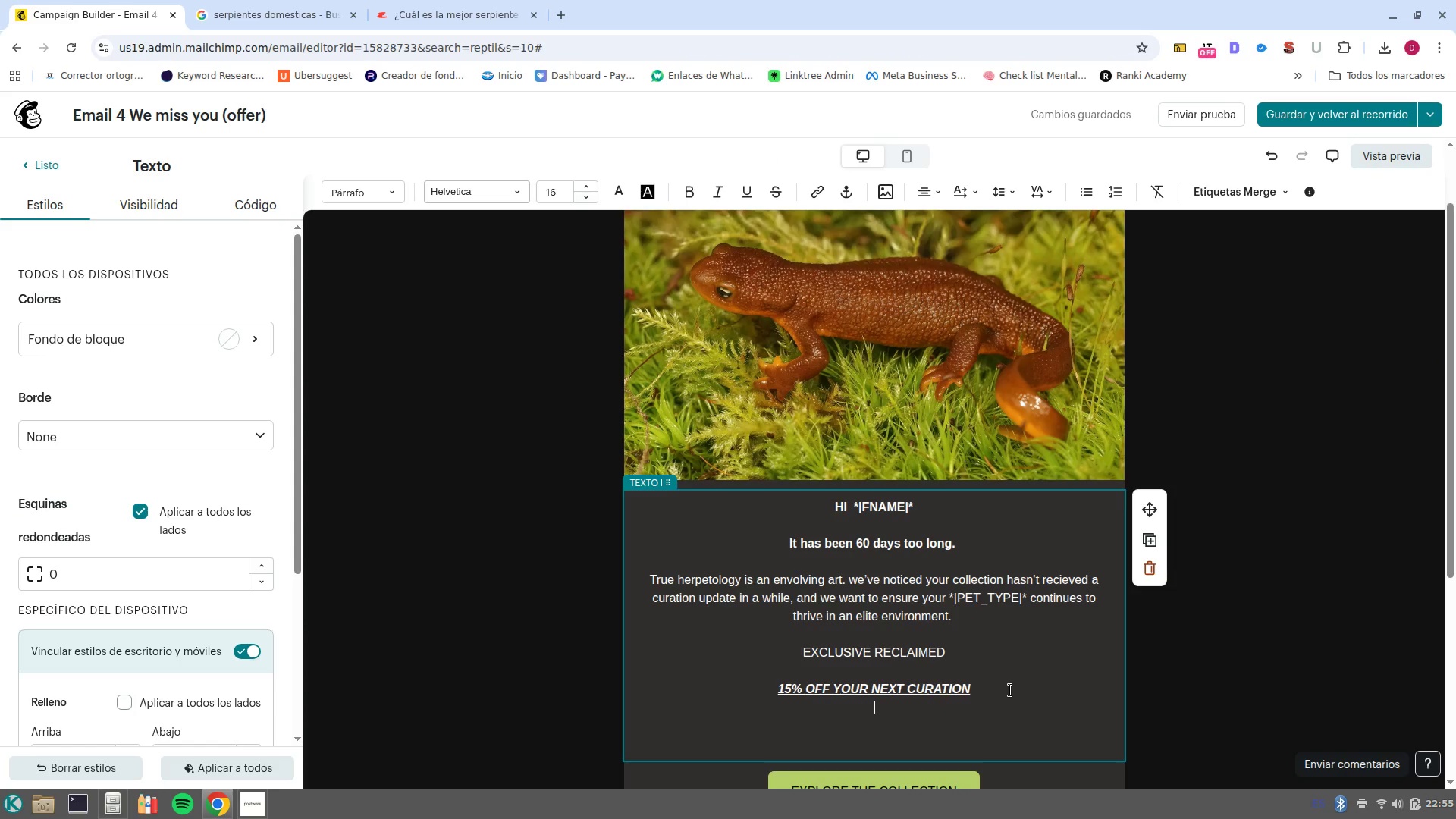 
key(Enter)
 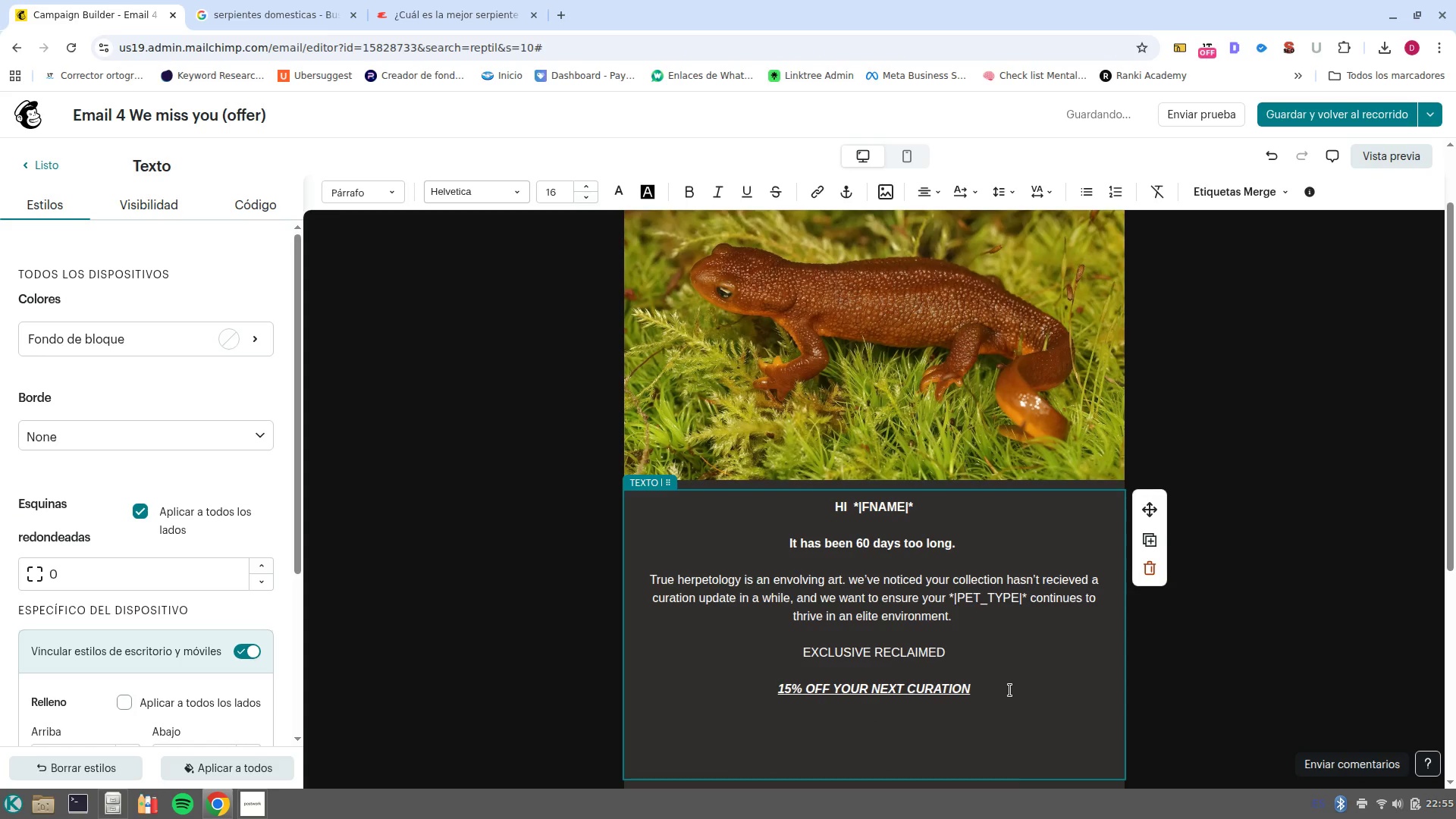 
key(Backspace)
type(code> )
 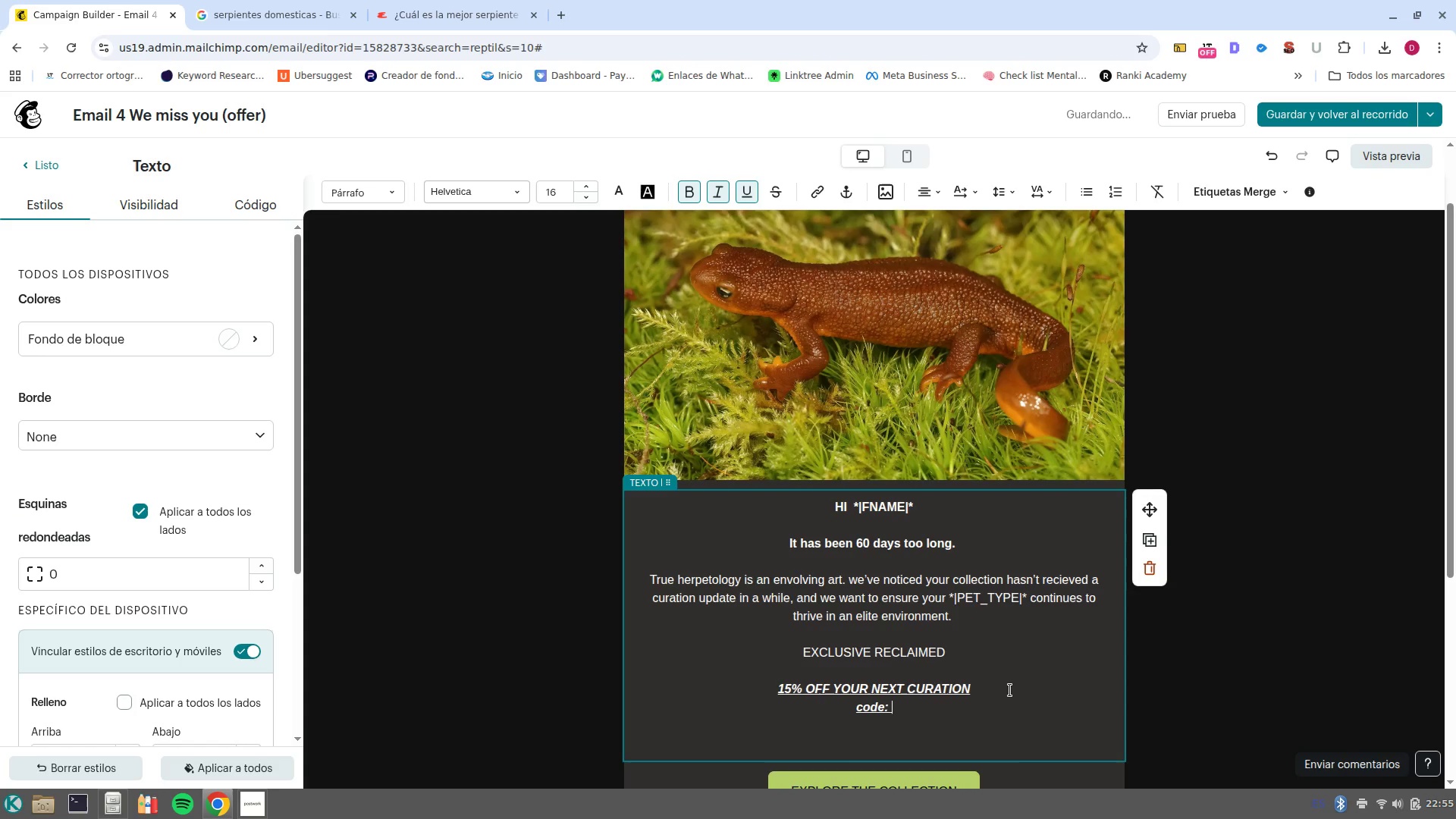 
type(SCALES15)
 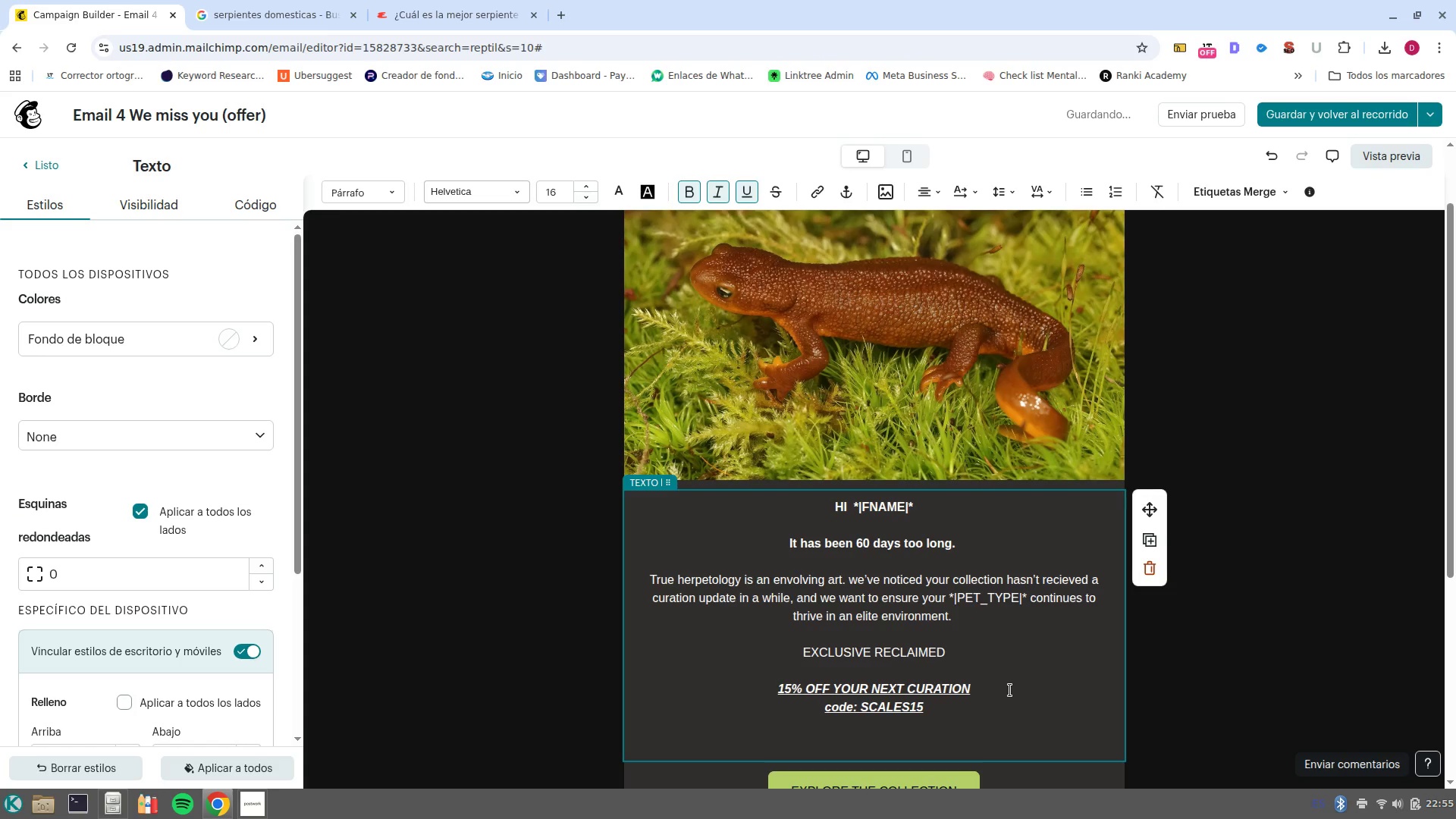 
key(Enter)
 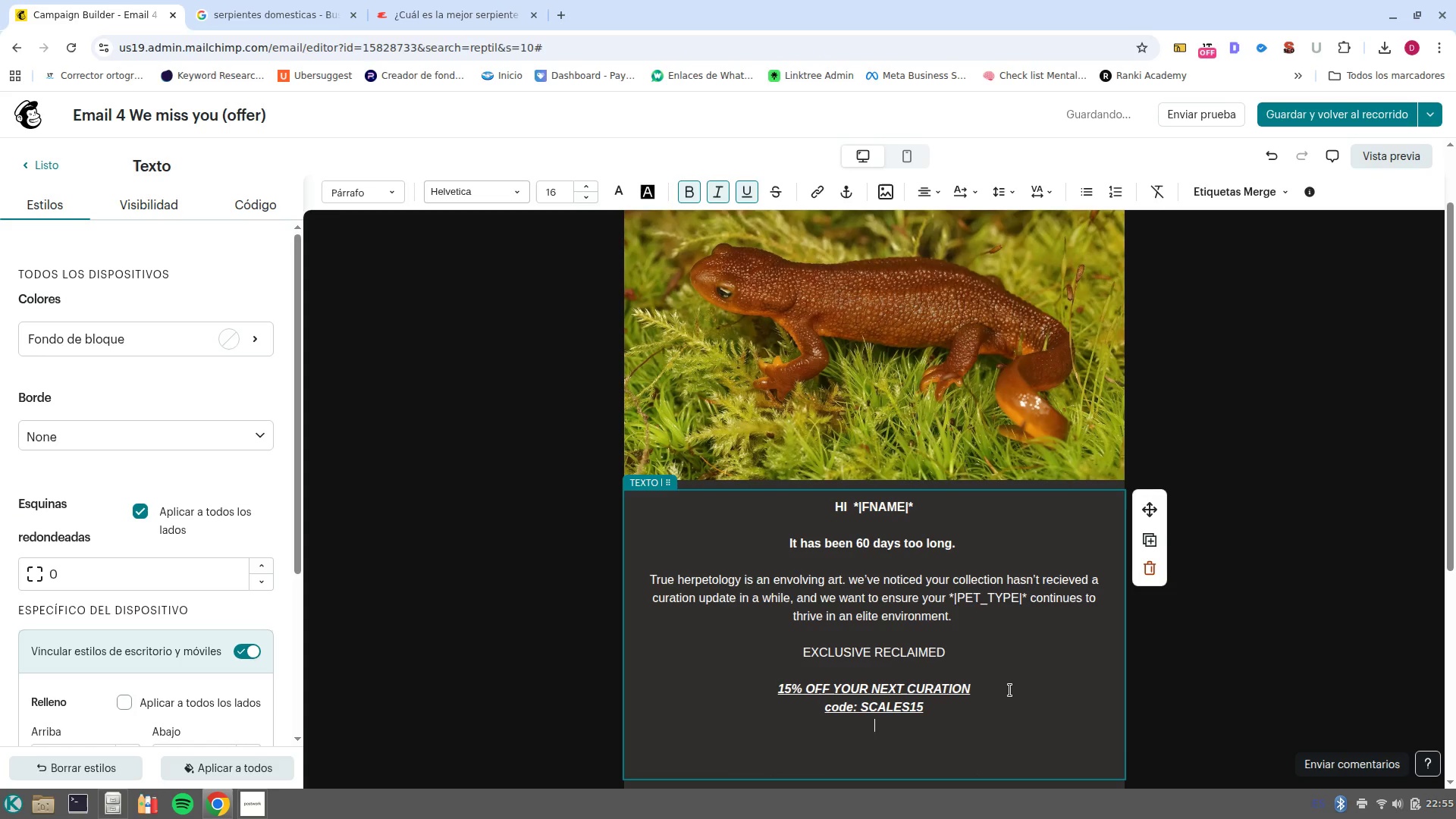 
key(Control+ControlLeft)
 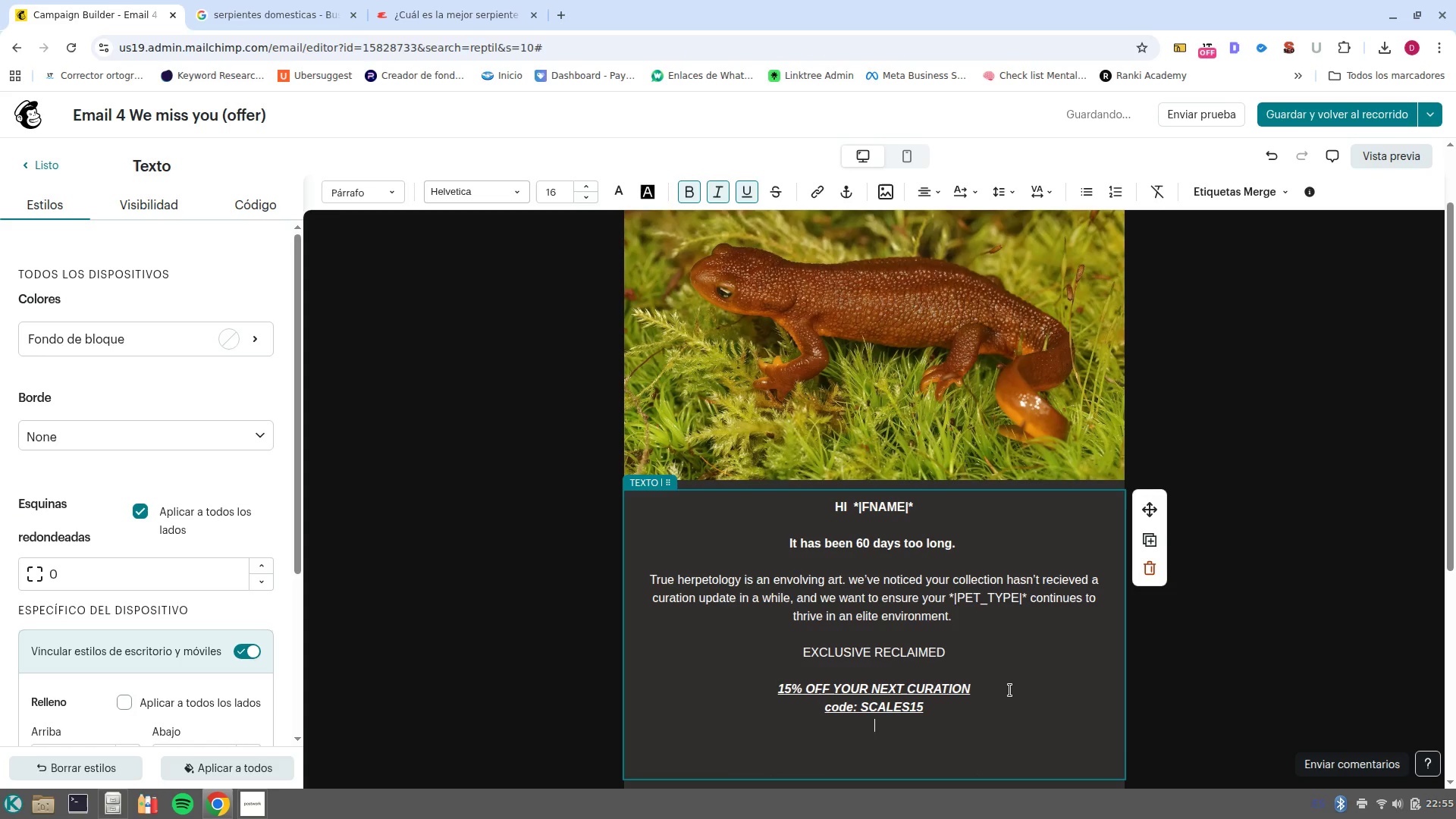 
hold_key(key=ControlLeft, duration=0.36)
 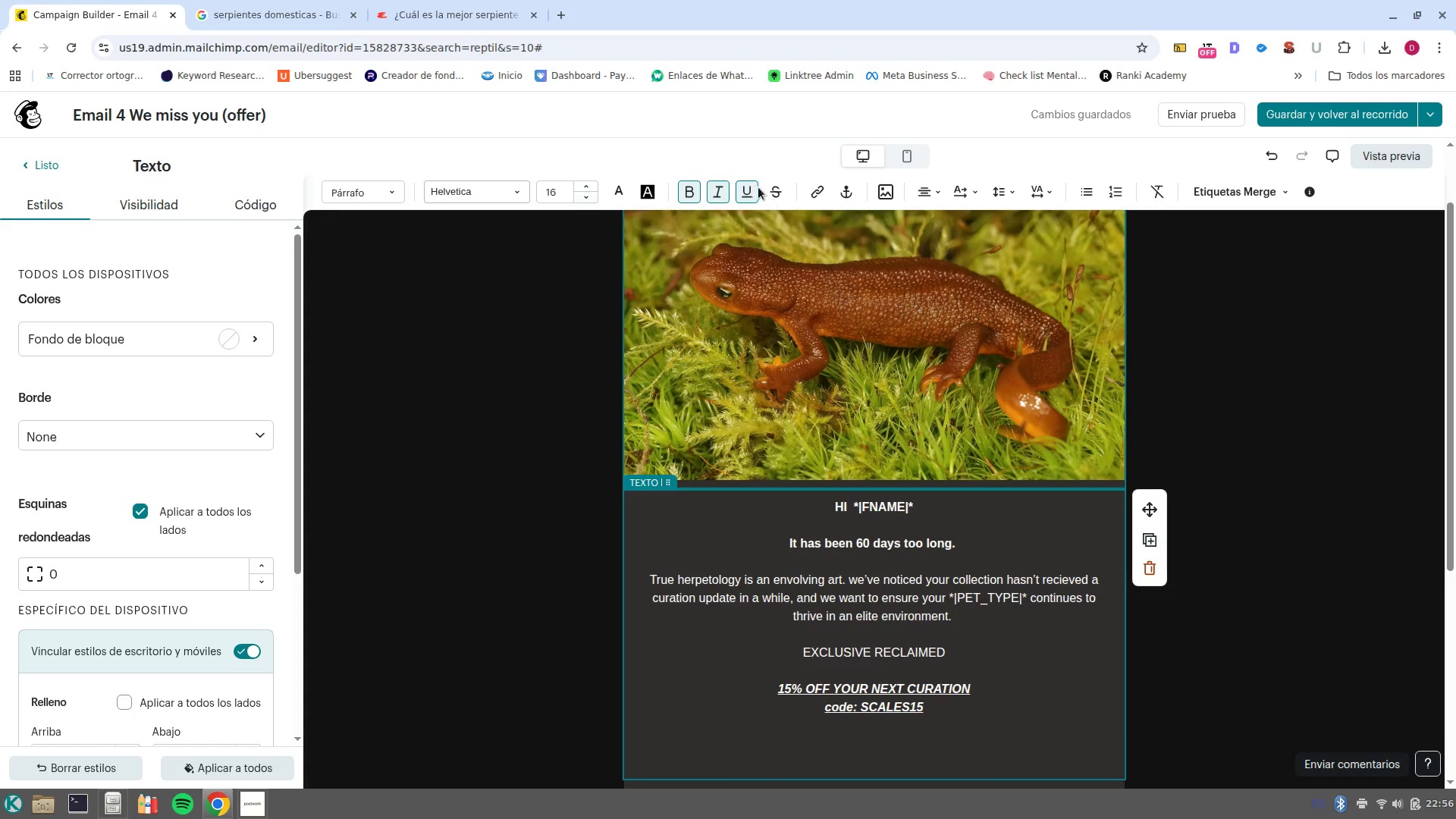 
left_click([750, 187])
 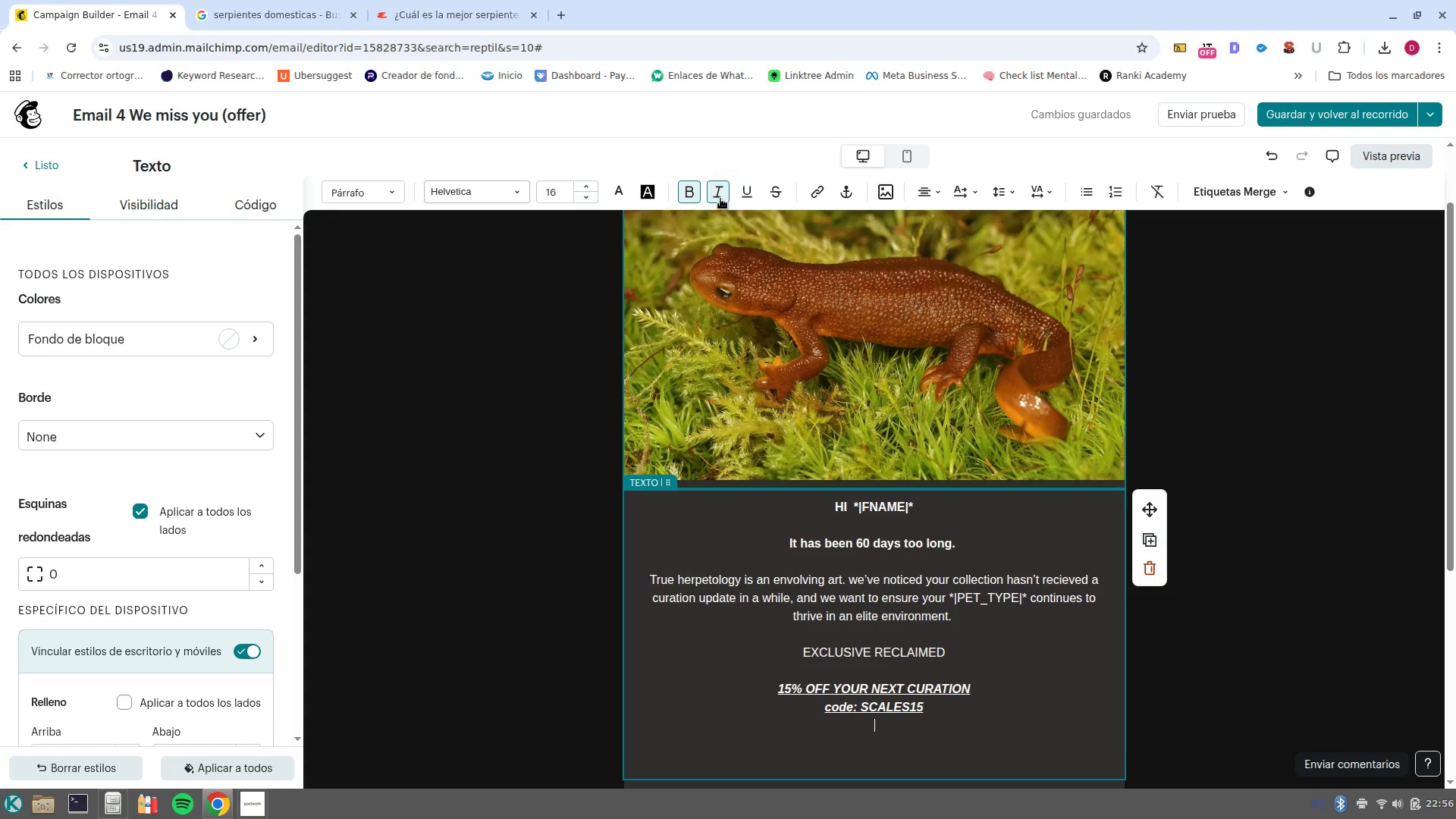 
left_click([720, 199])
 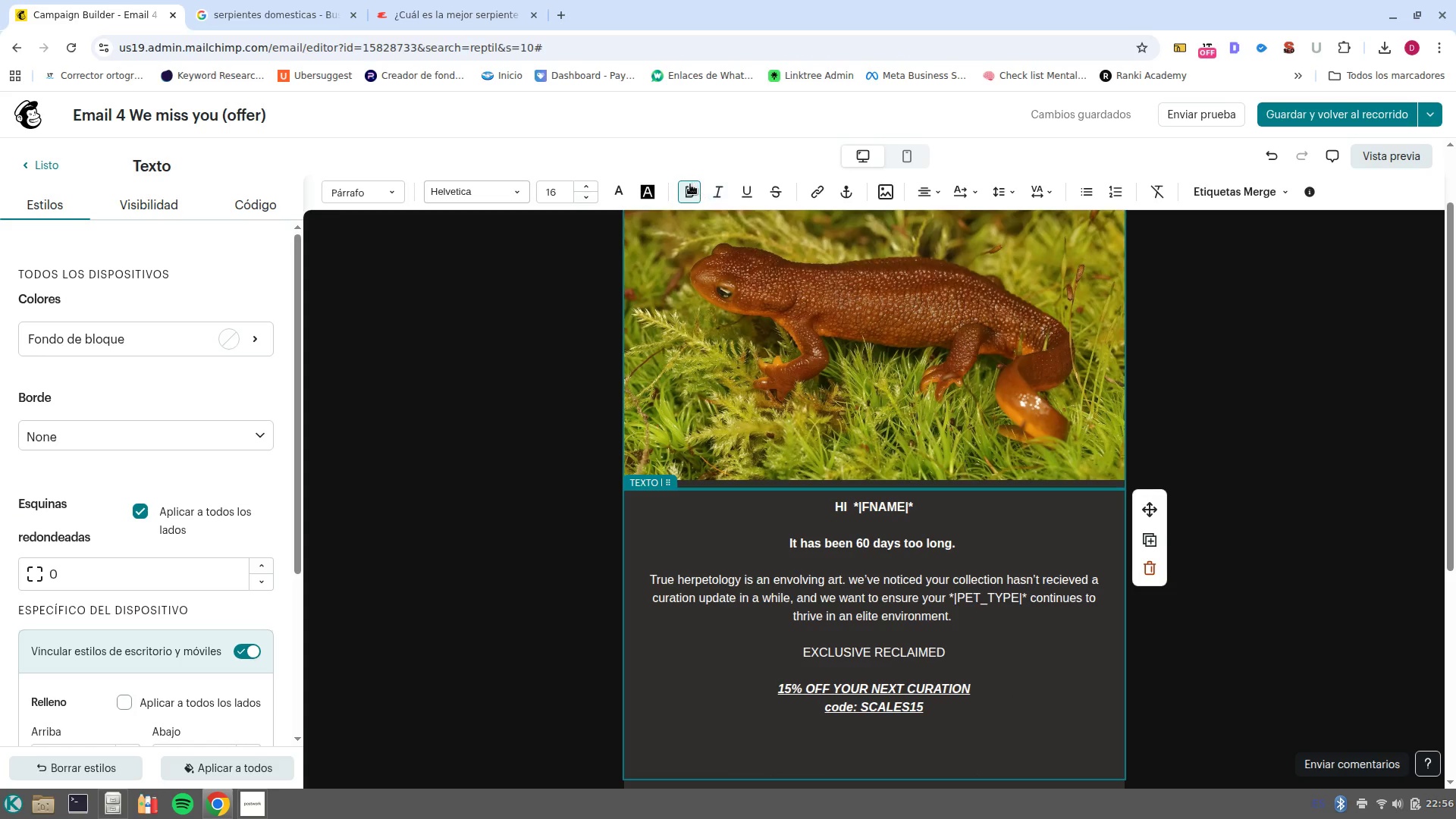 
left_click([690, 184])
 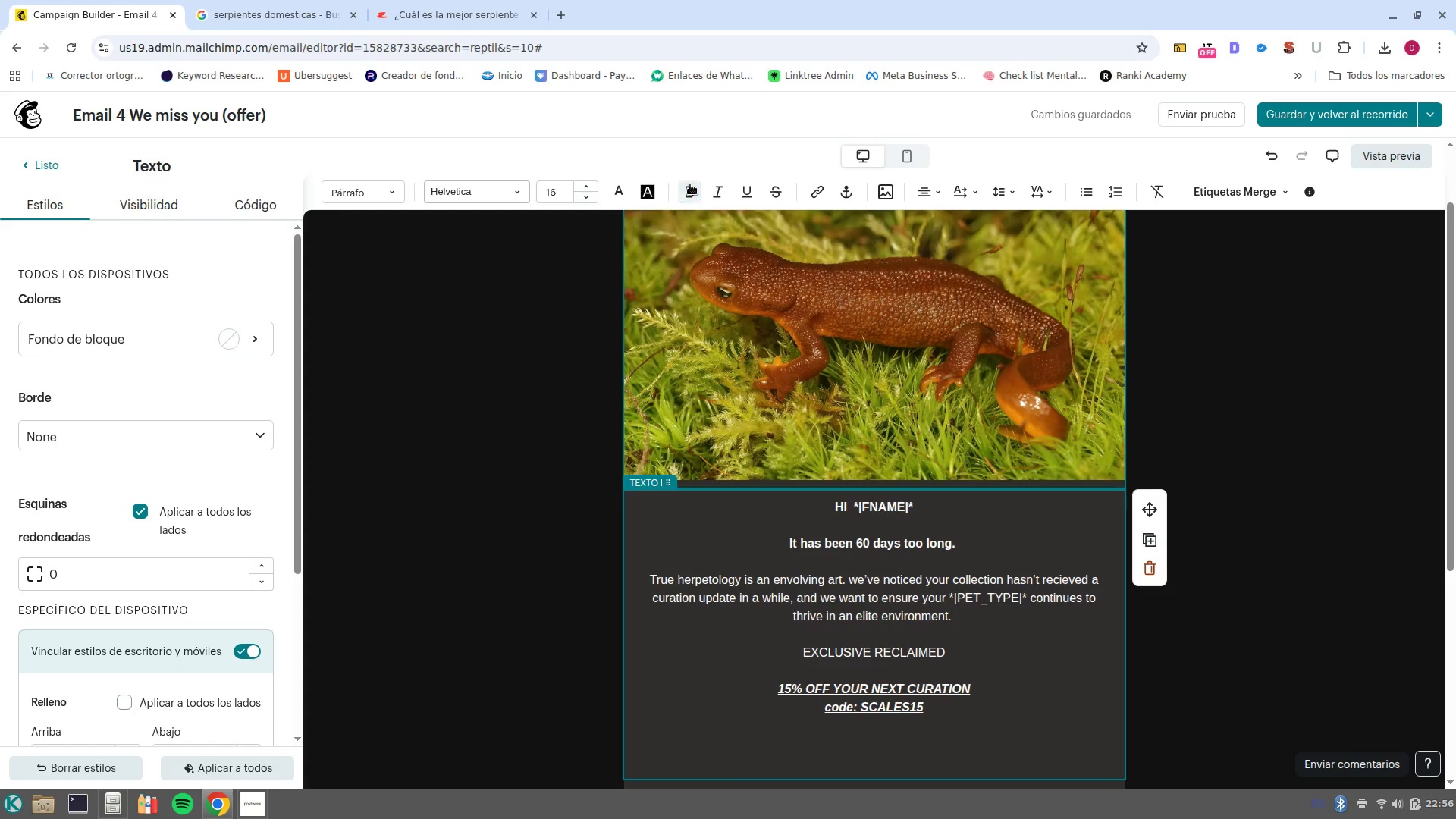 
type(Valid for )
 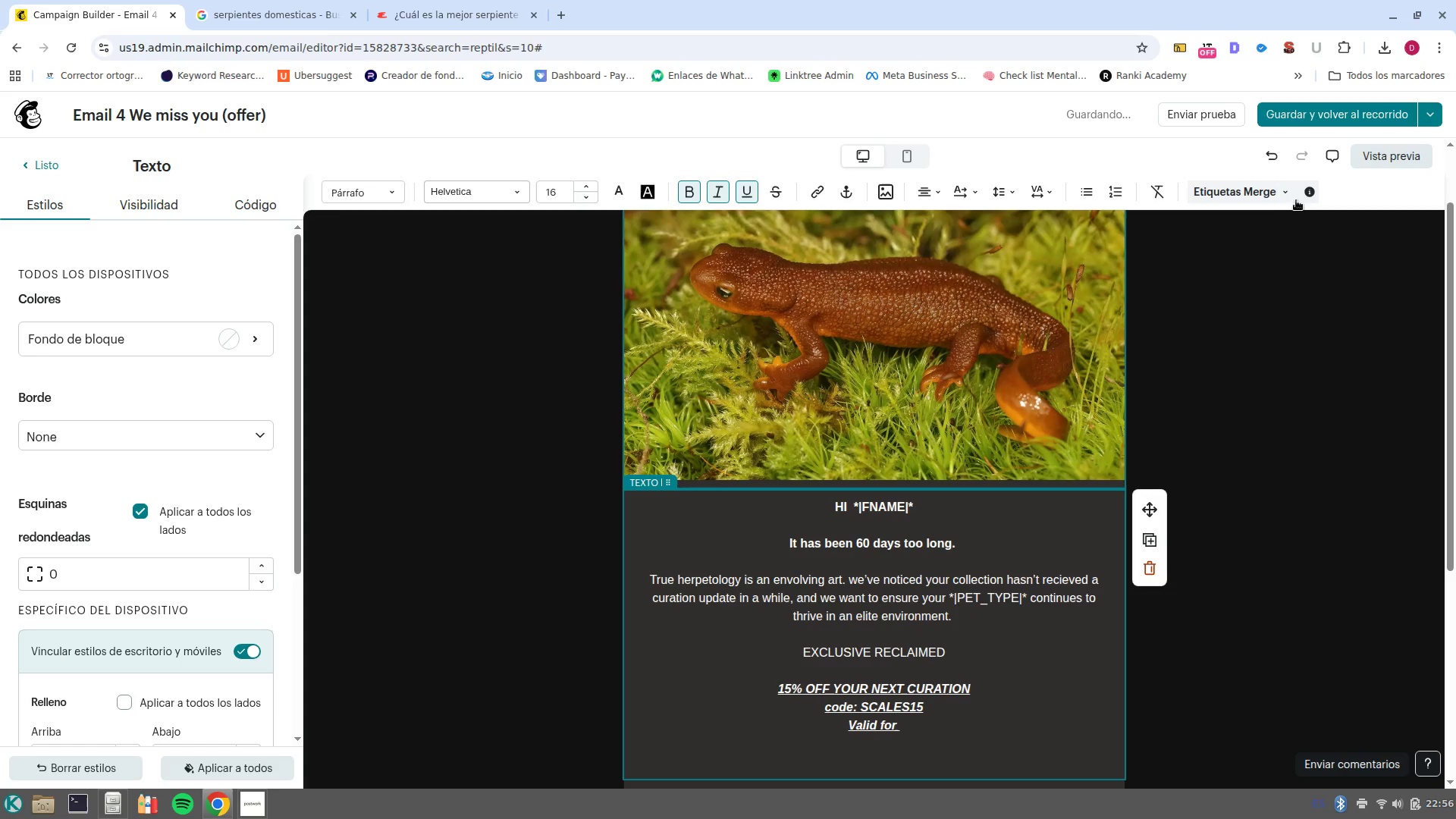 
left_click([1241, 193])
 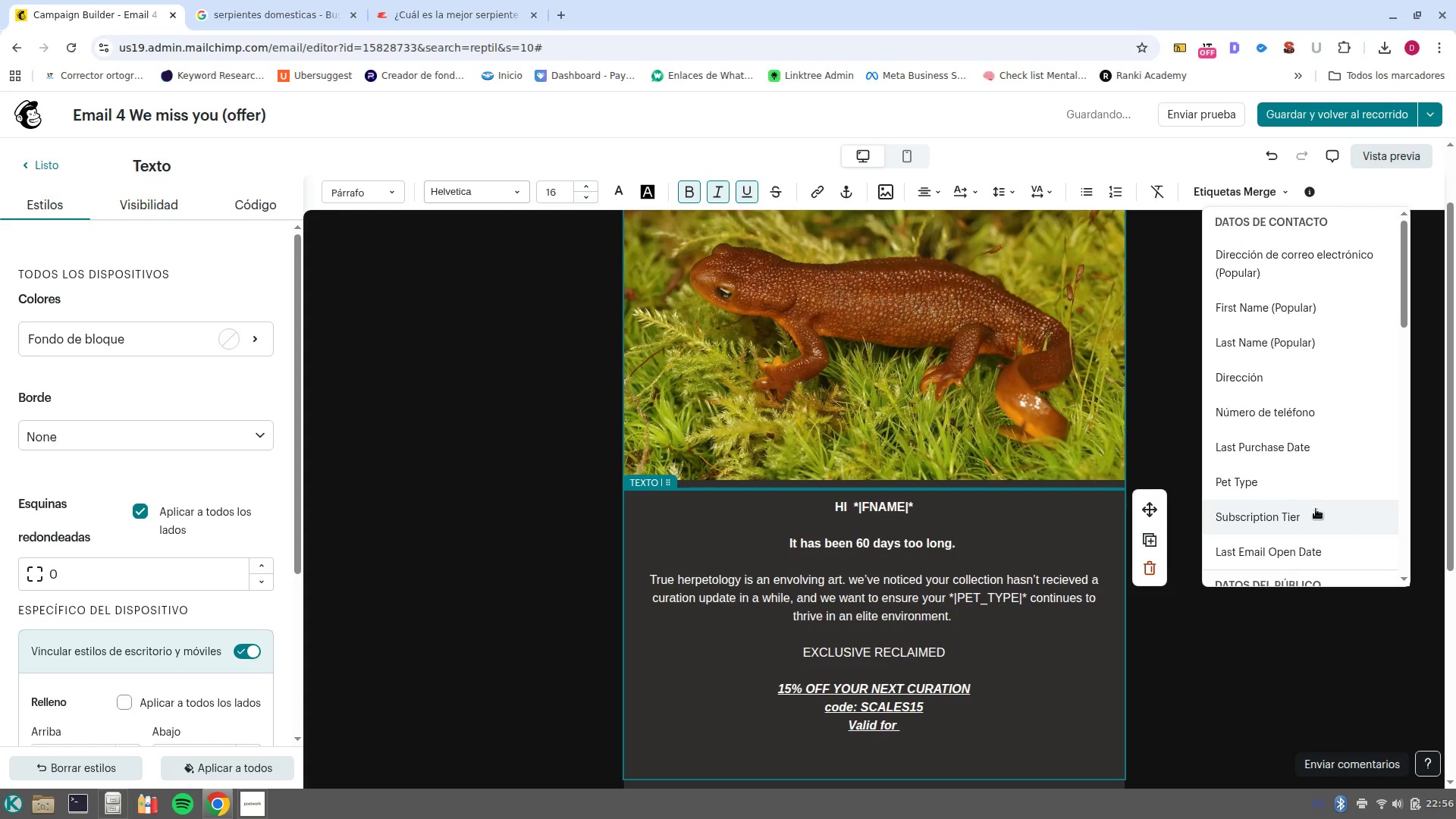 
left_click([1332, 520])
 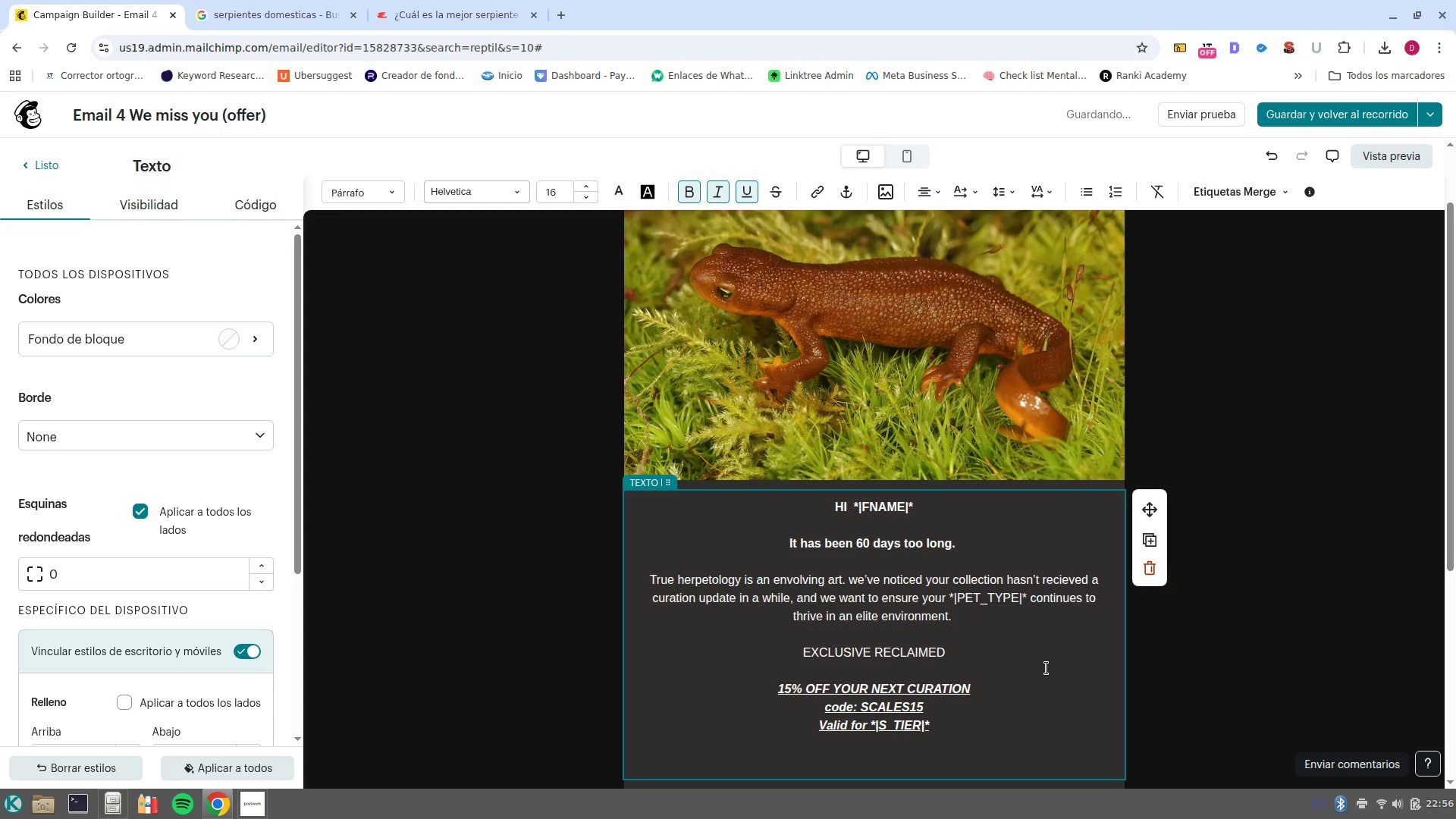 
type( members only)
 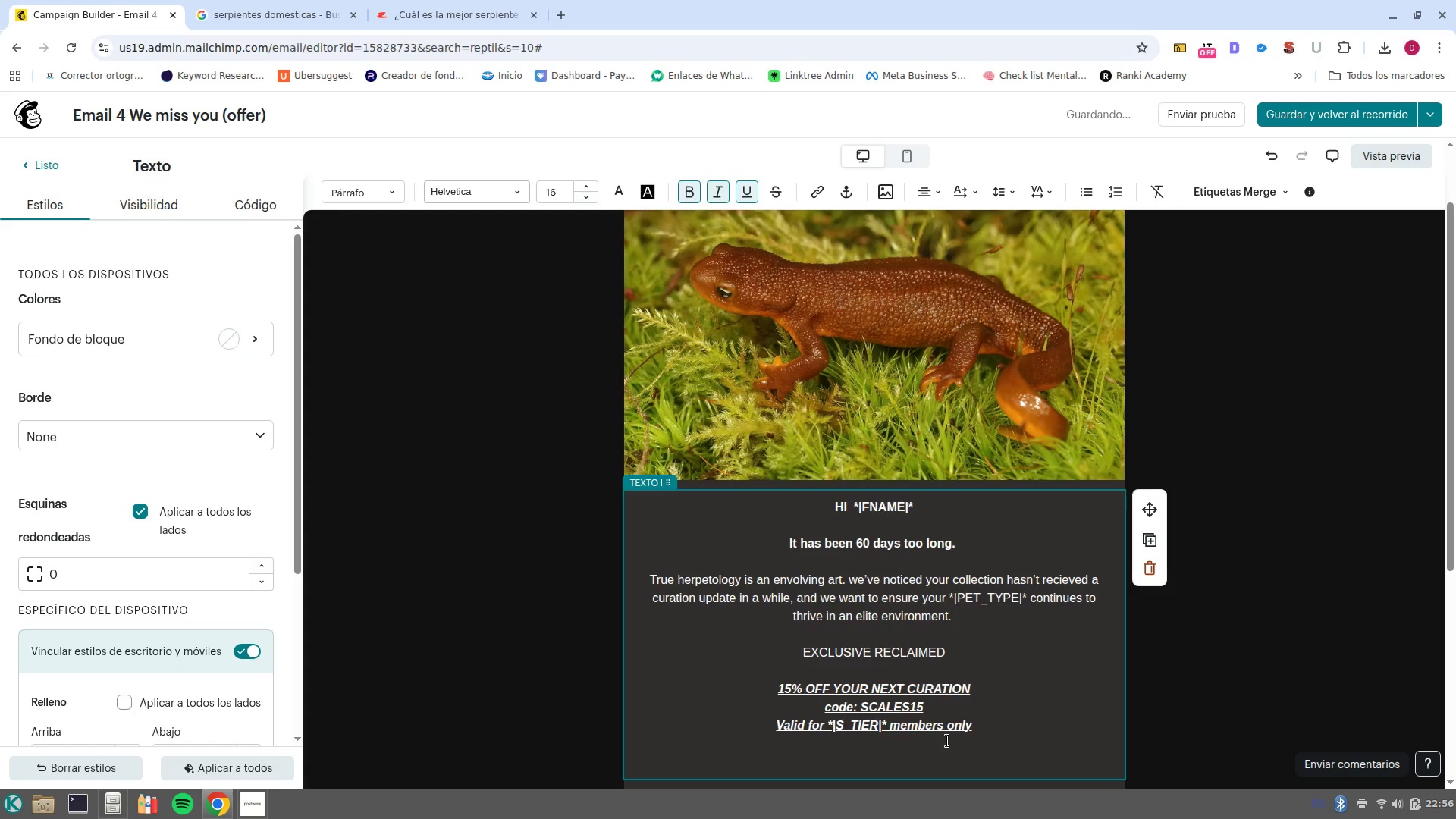 
left_click_drag(start_coordinate=[1004, 729], to_coordinate=[769, 724])
 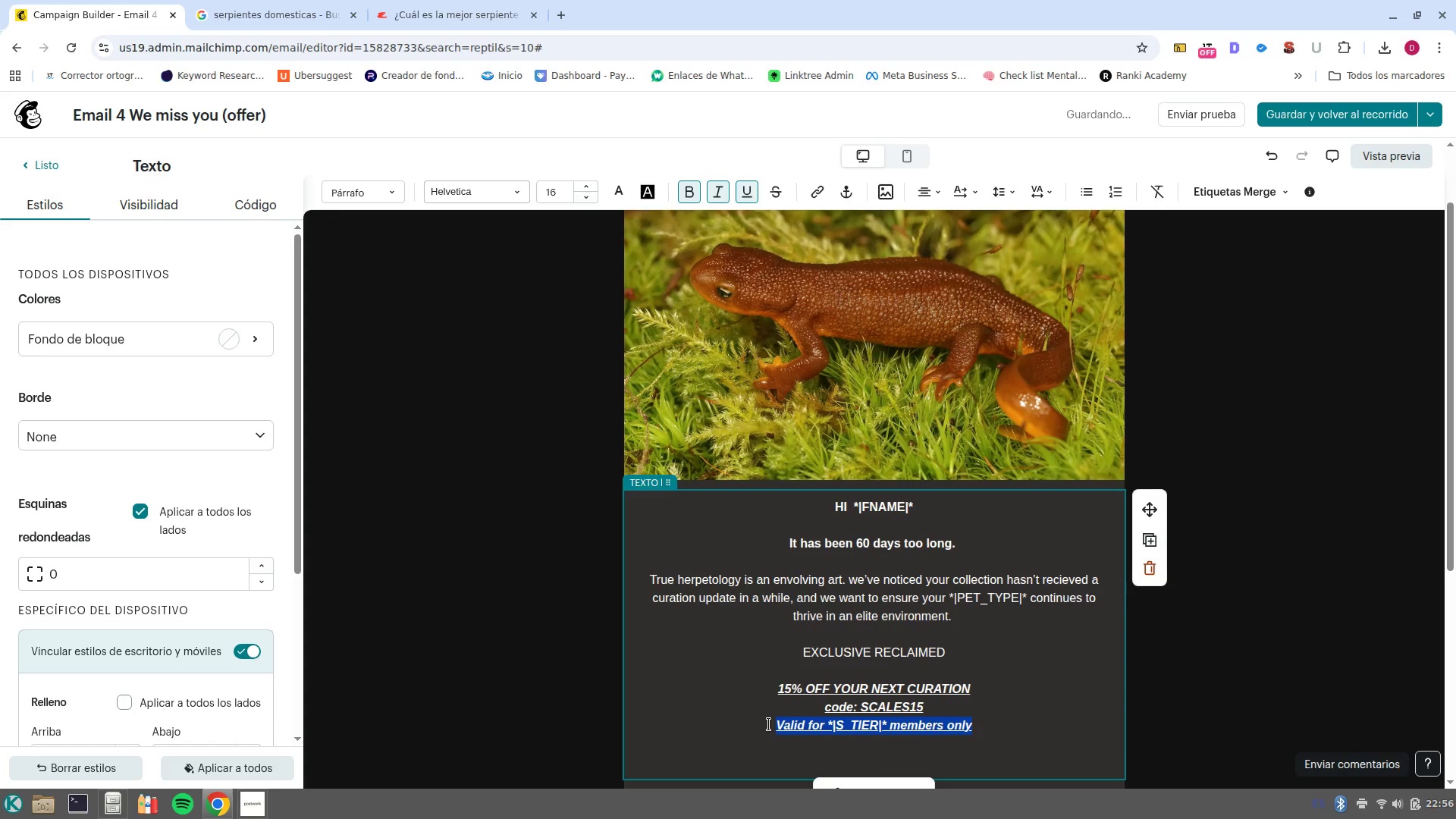 
key(Control+B)
 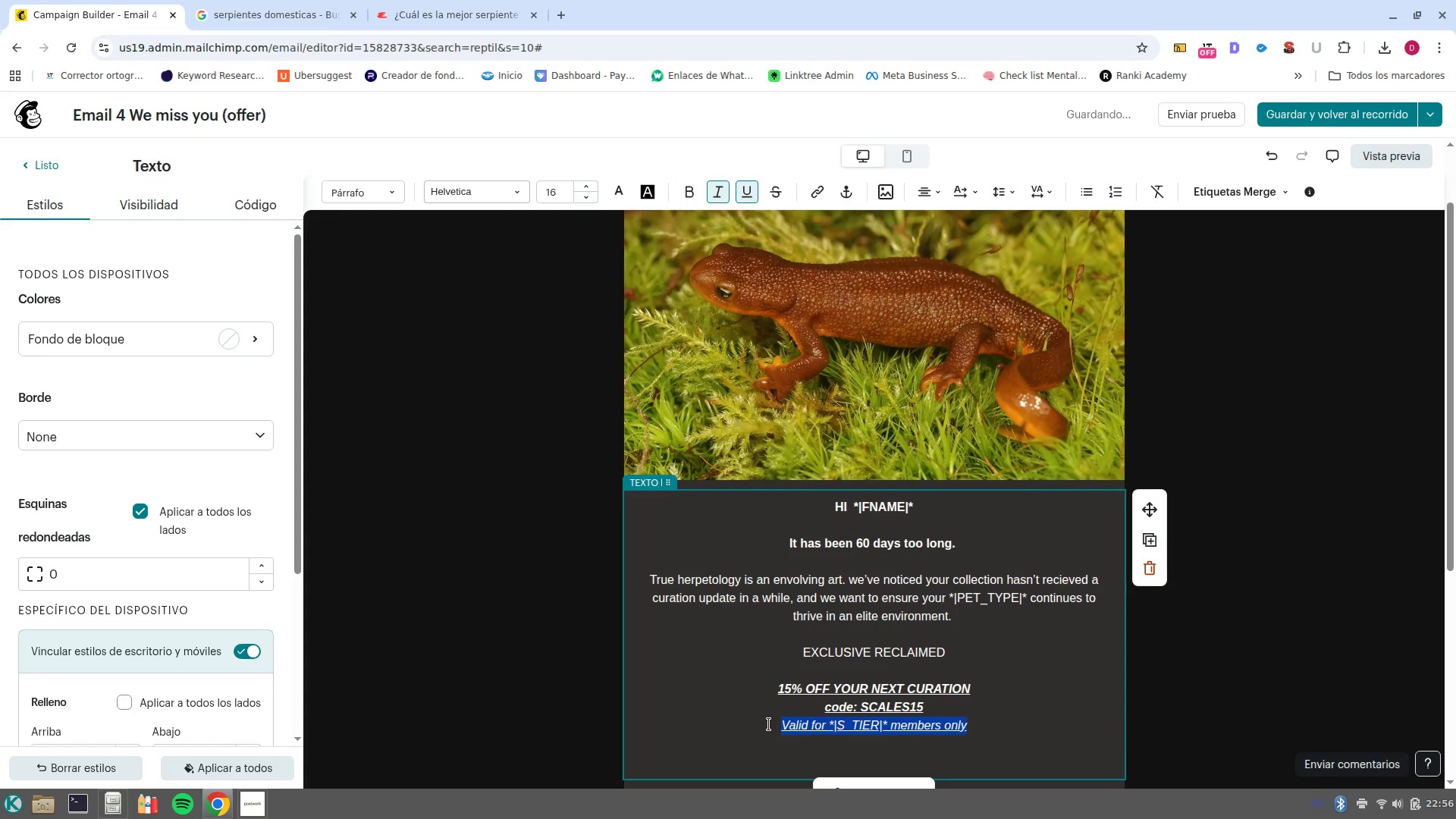 
scroll: coordinate [840, 723], scroll_direction: down, amount: 2.0
 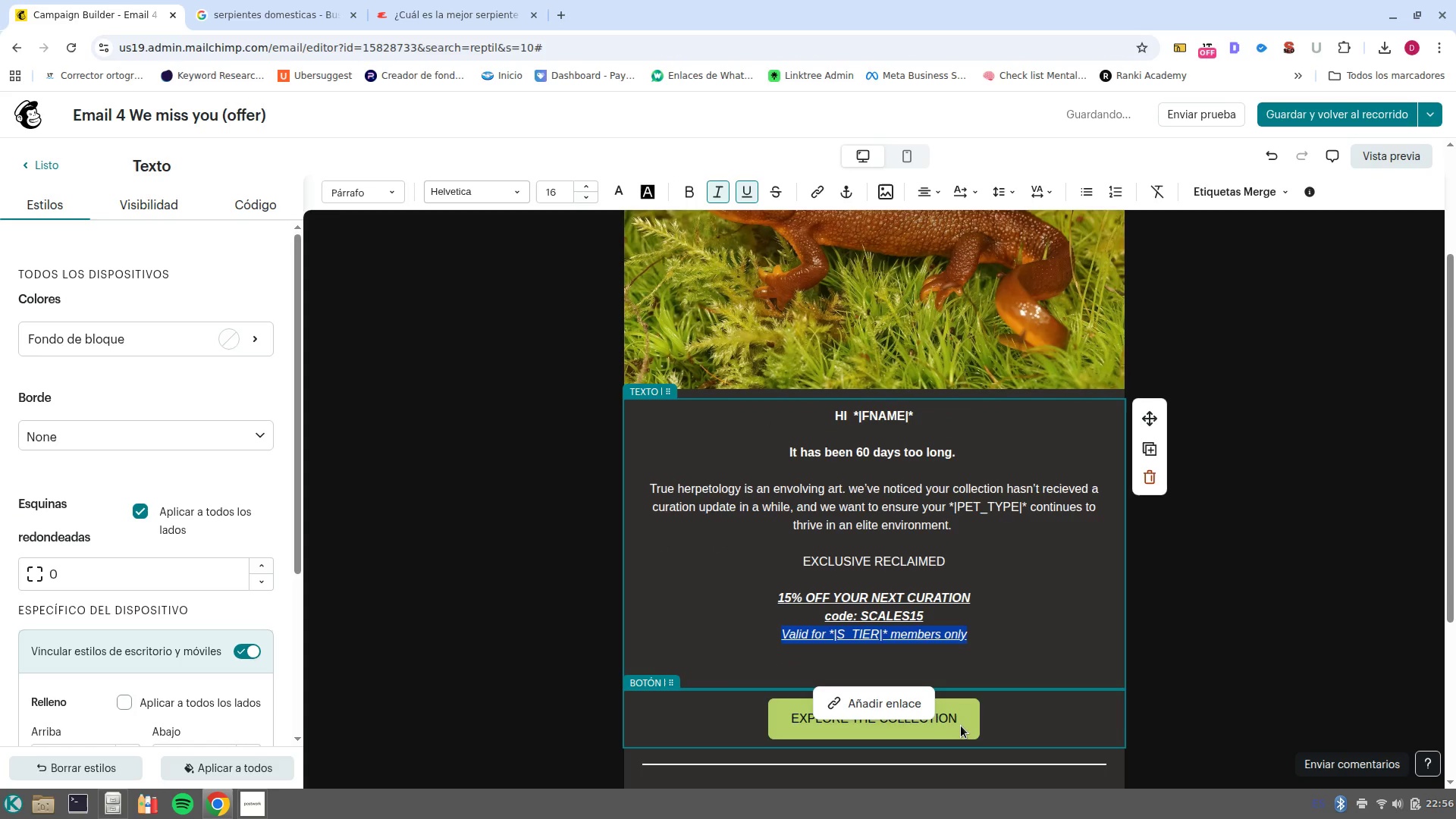 
left_click([961, 726])
 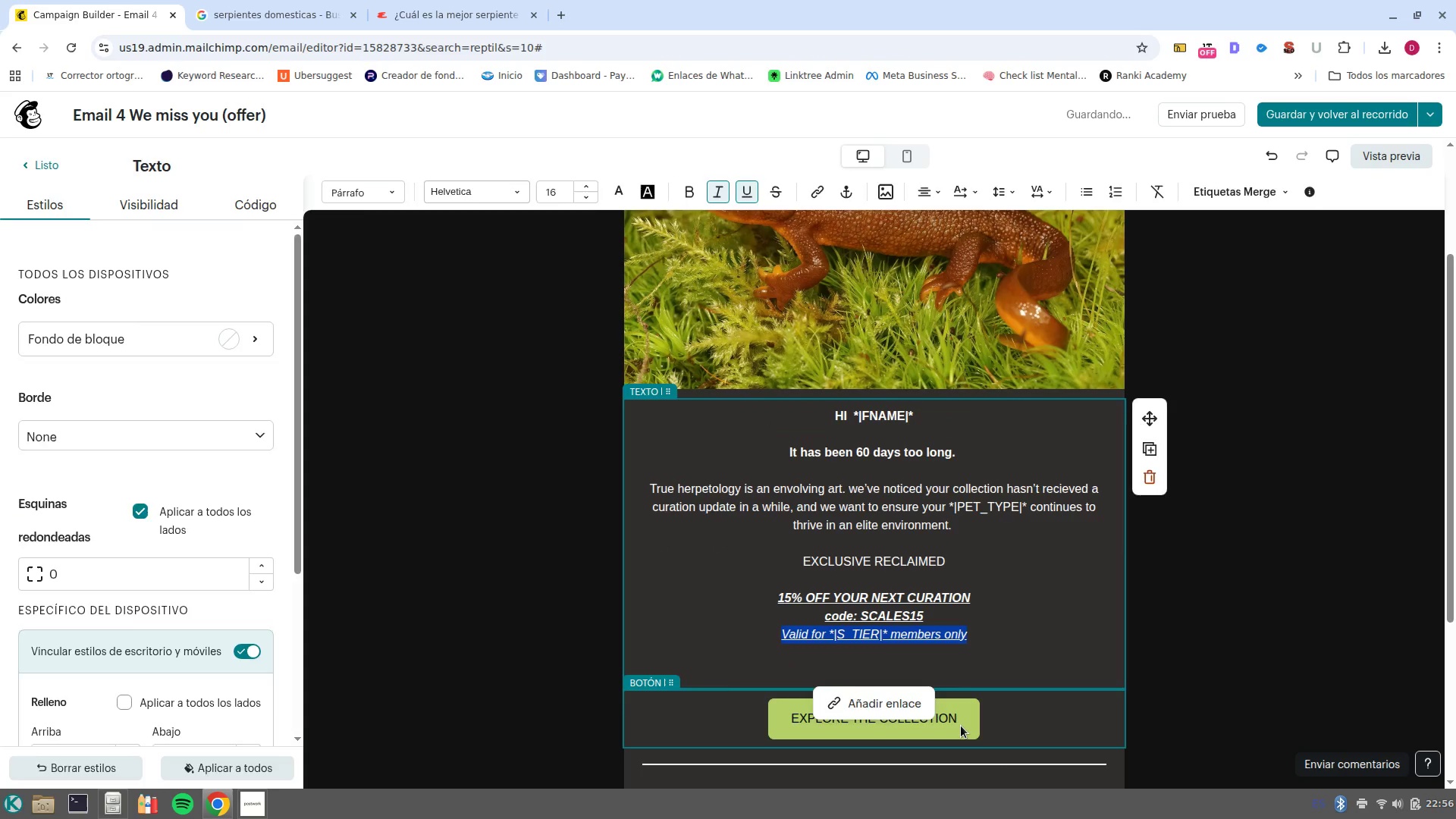 
left_click([961, 726])
 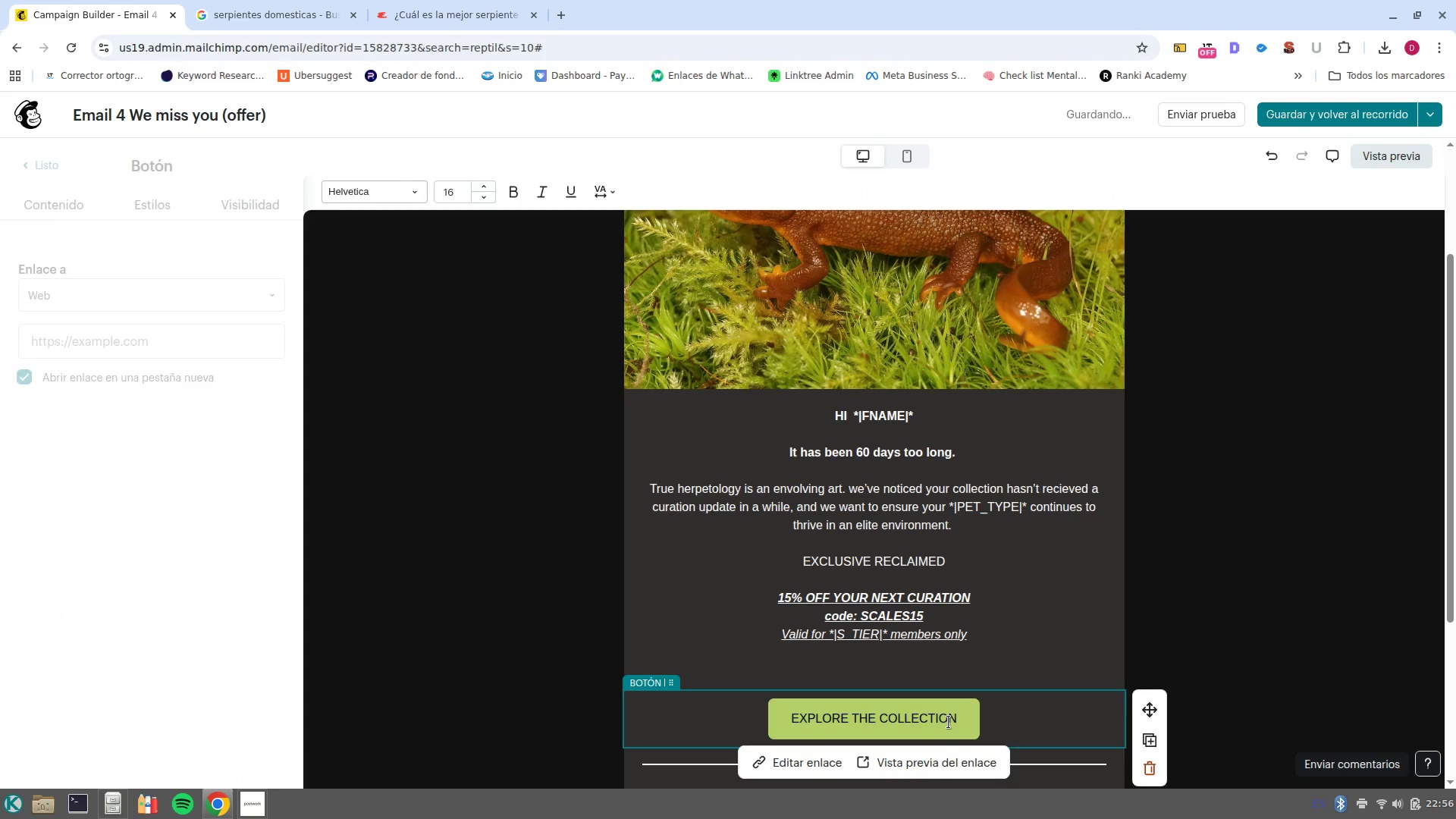 
double_click([949, 722])
 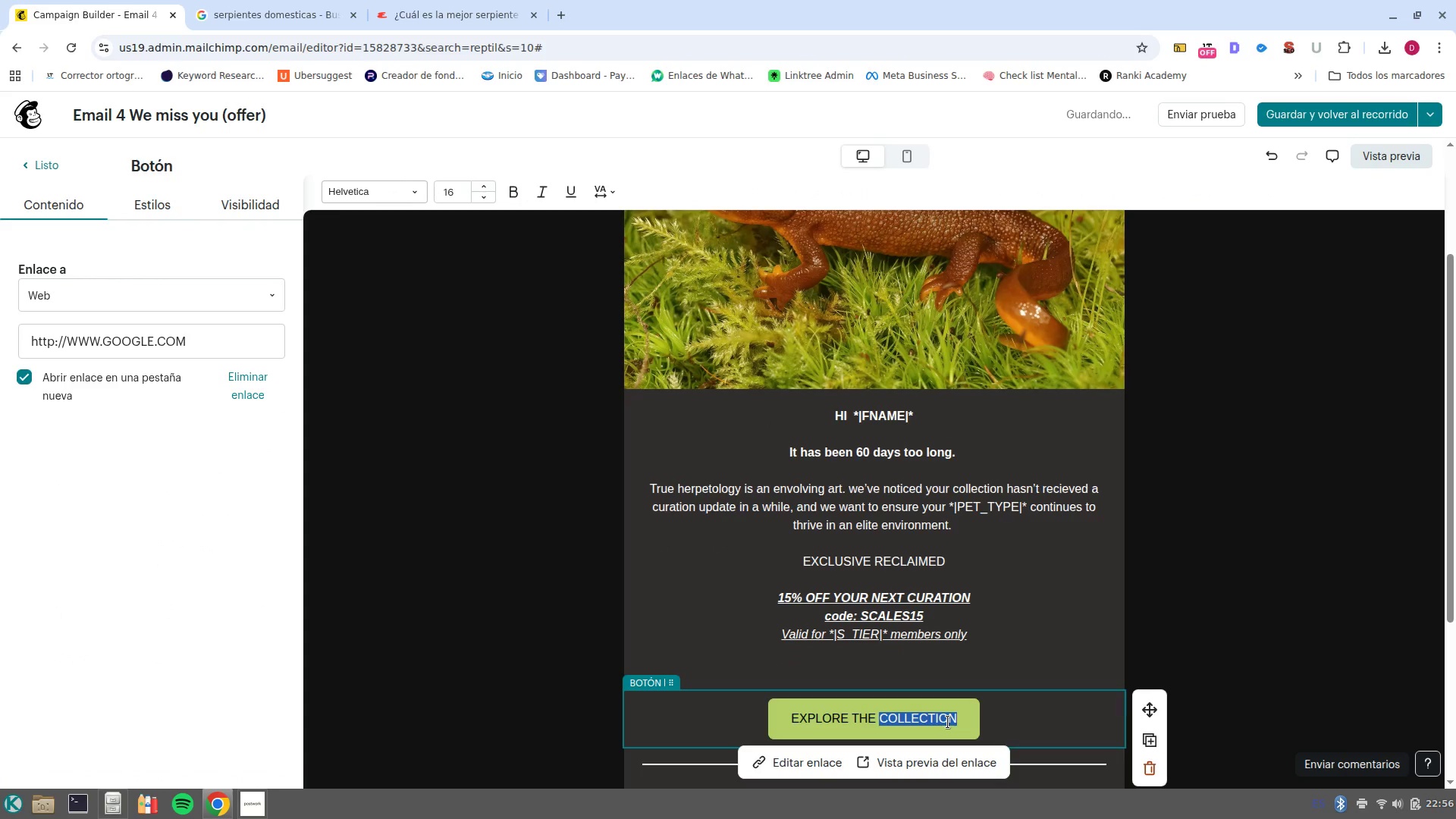 
double_click([948, 722])
 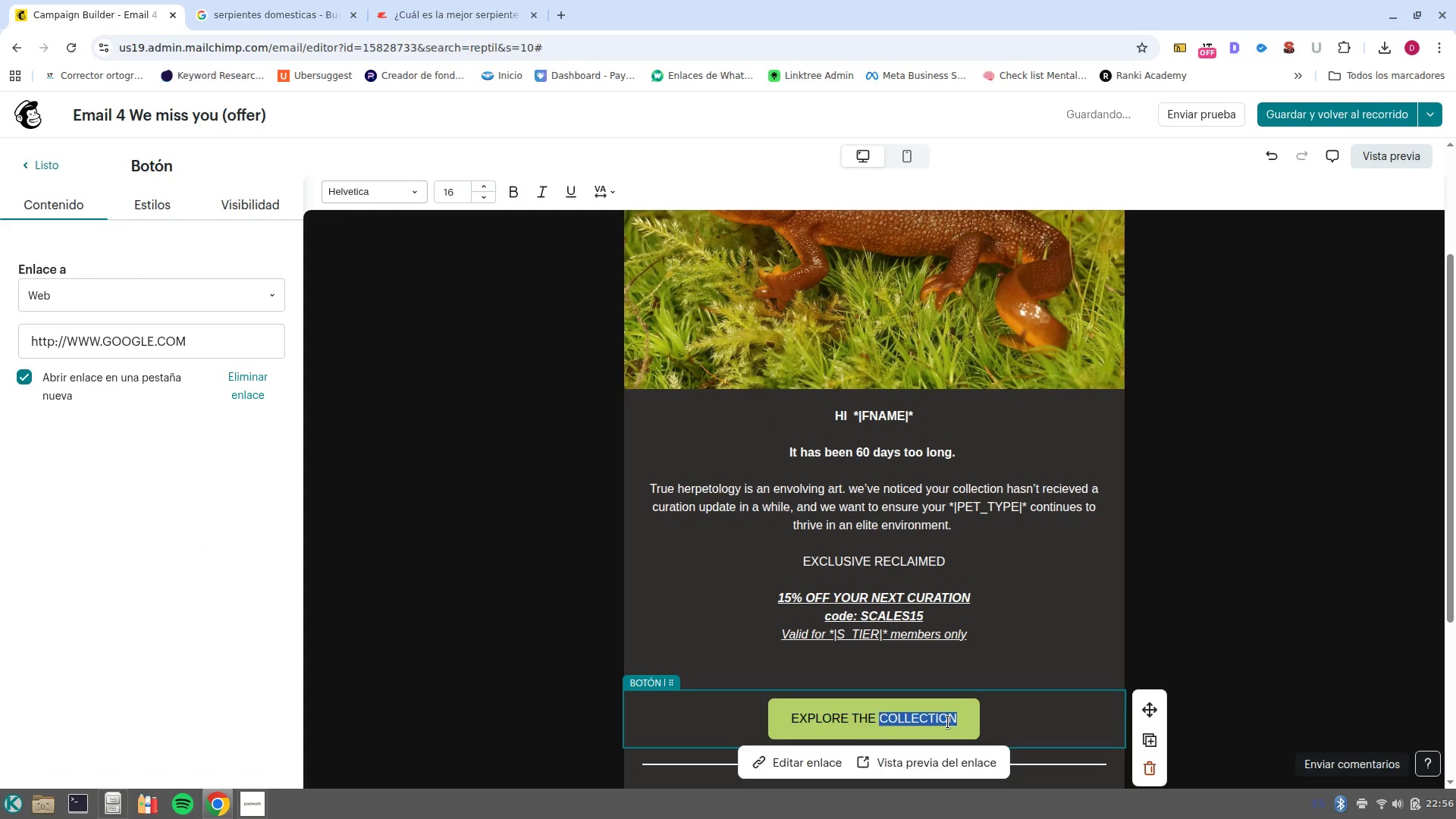 
left_click([948, 722])
 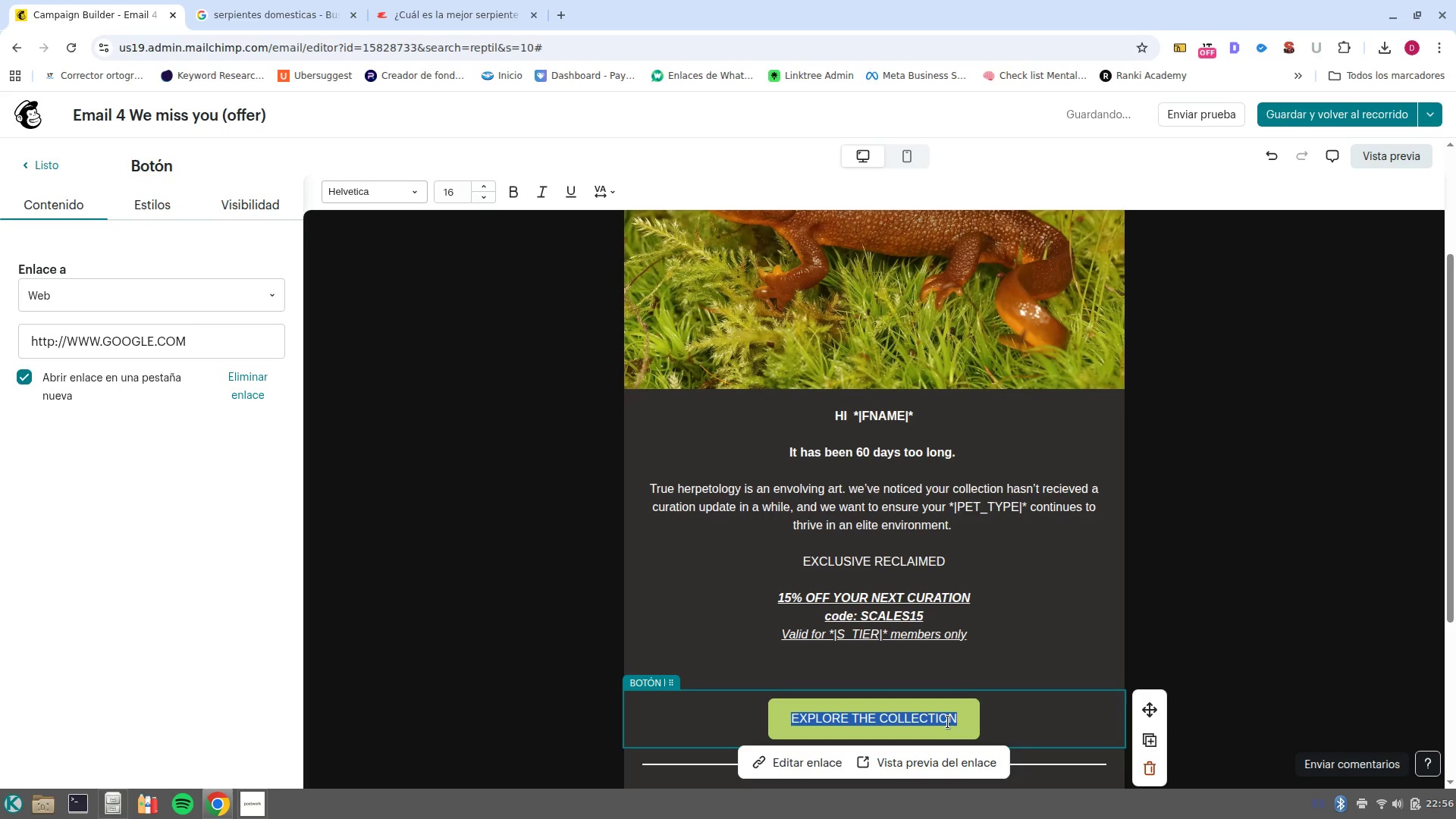 
type(REDEEM MY VOUCHER)
 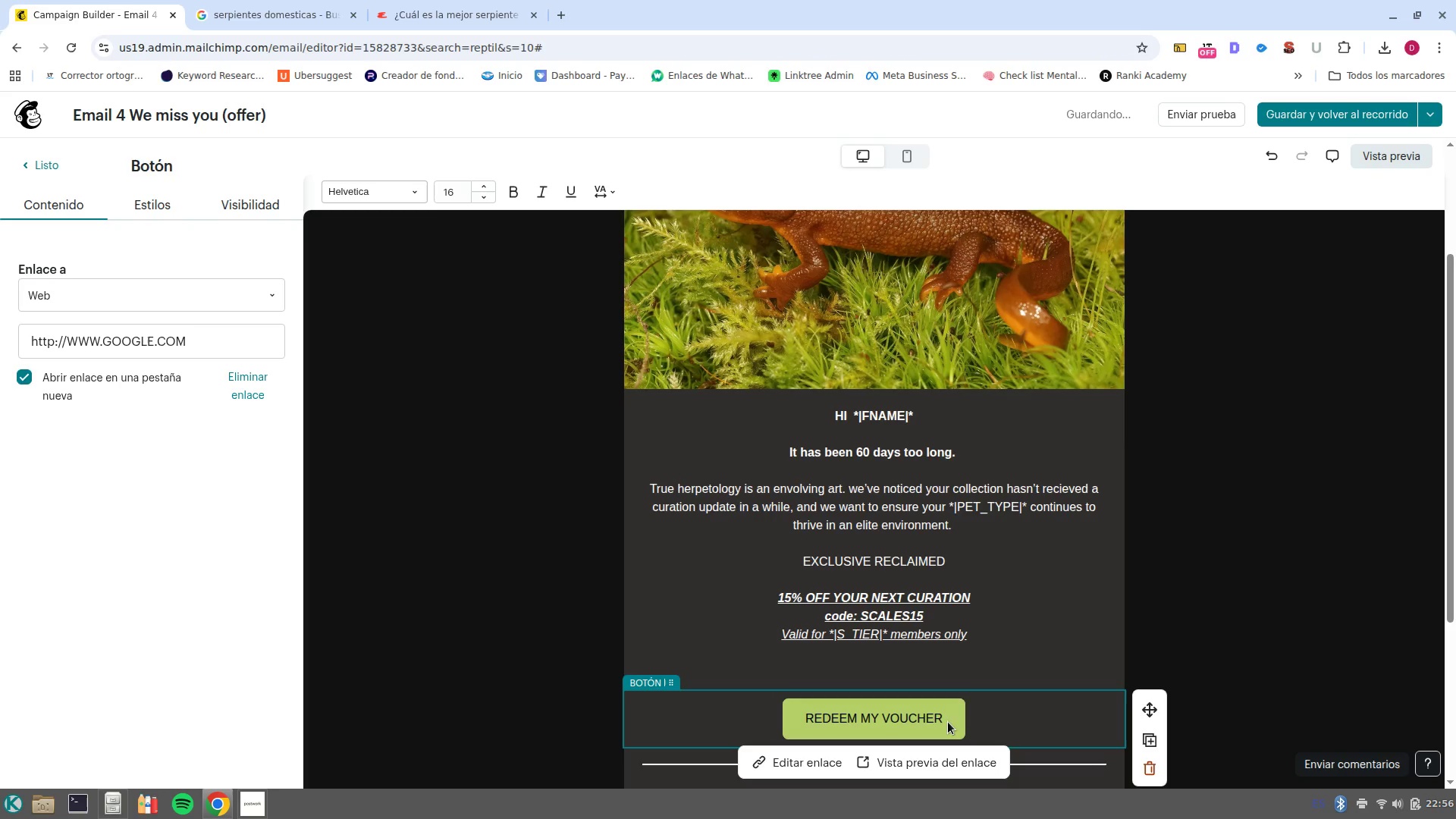 
scroll: coordinate [972, 657], scroll_direction: down, amount: 1.0
 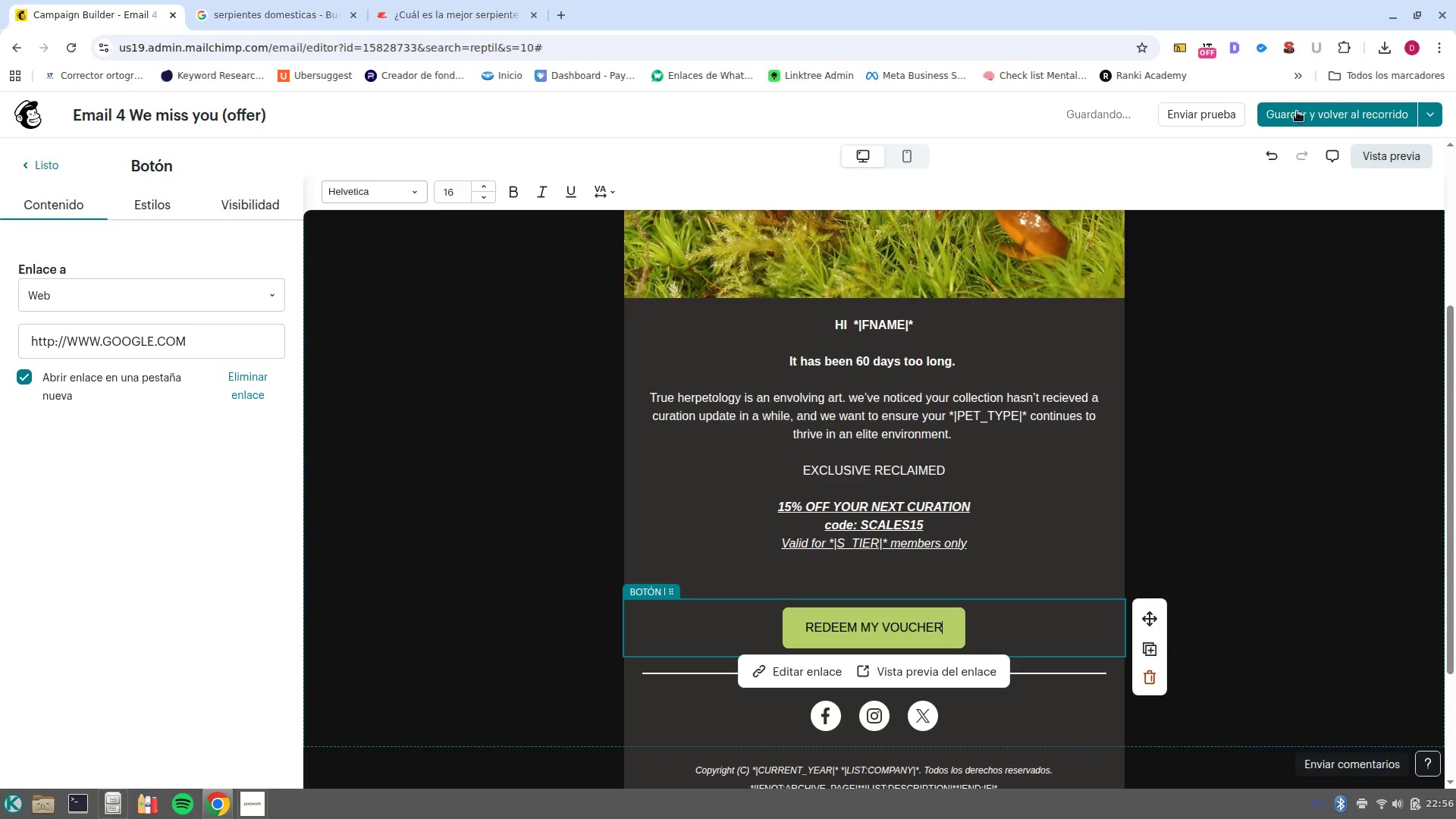 
left_click([1295, 121])
 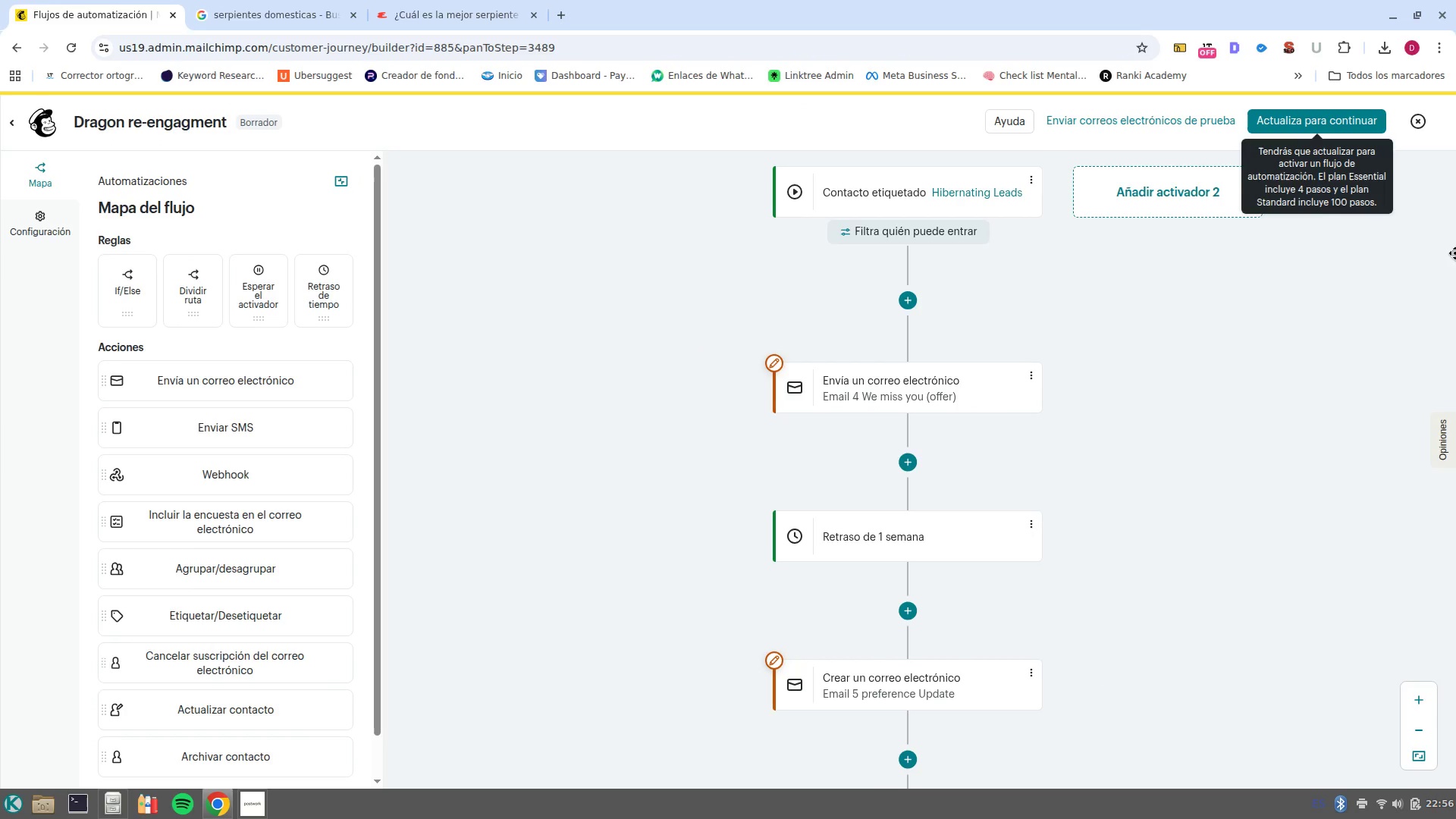 
wait(14.0)
 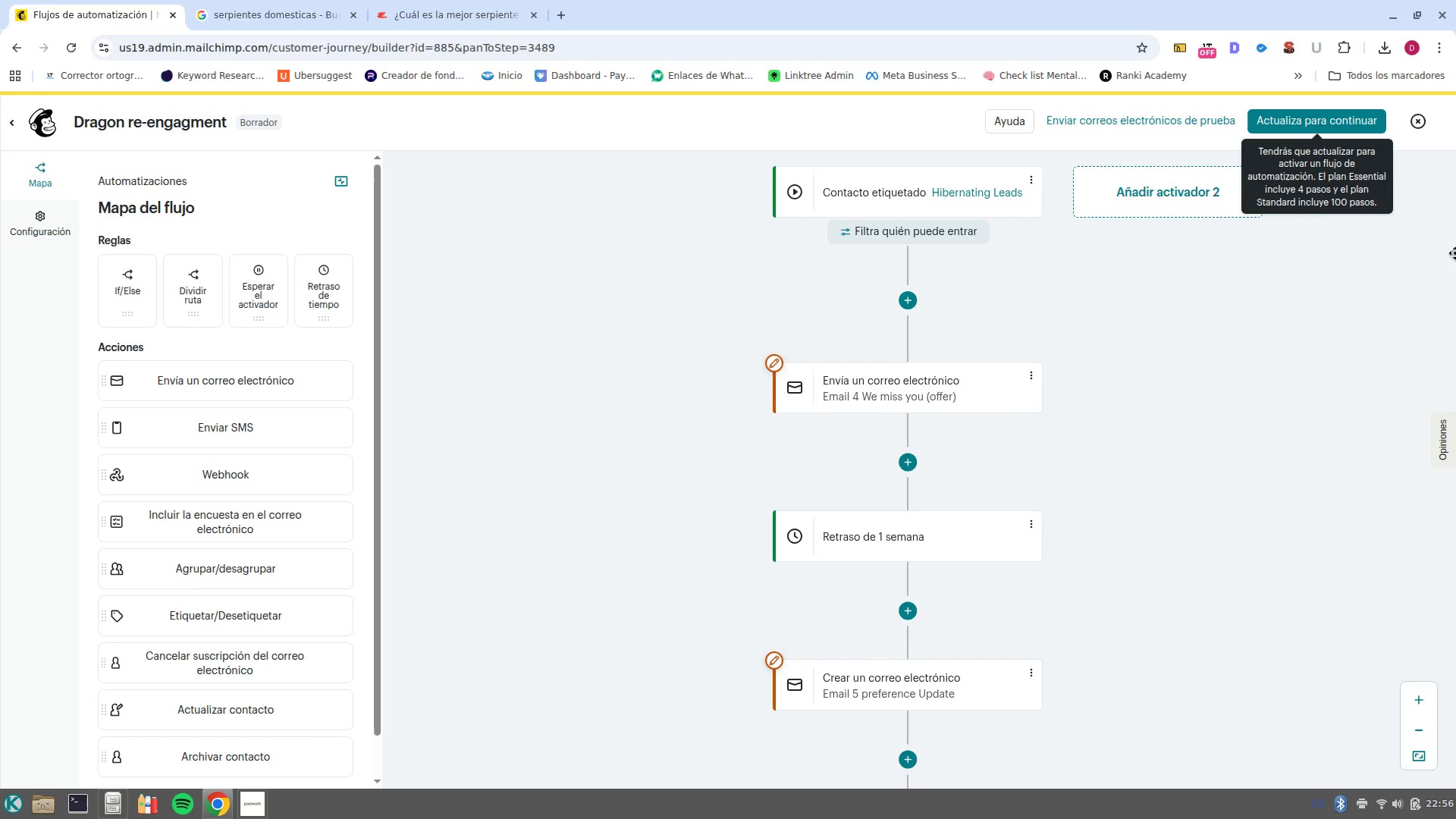 
scroll: coordinate [1013, 603], scroll_direction: down, amount: 2.0
 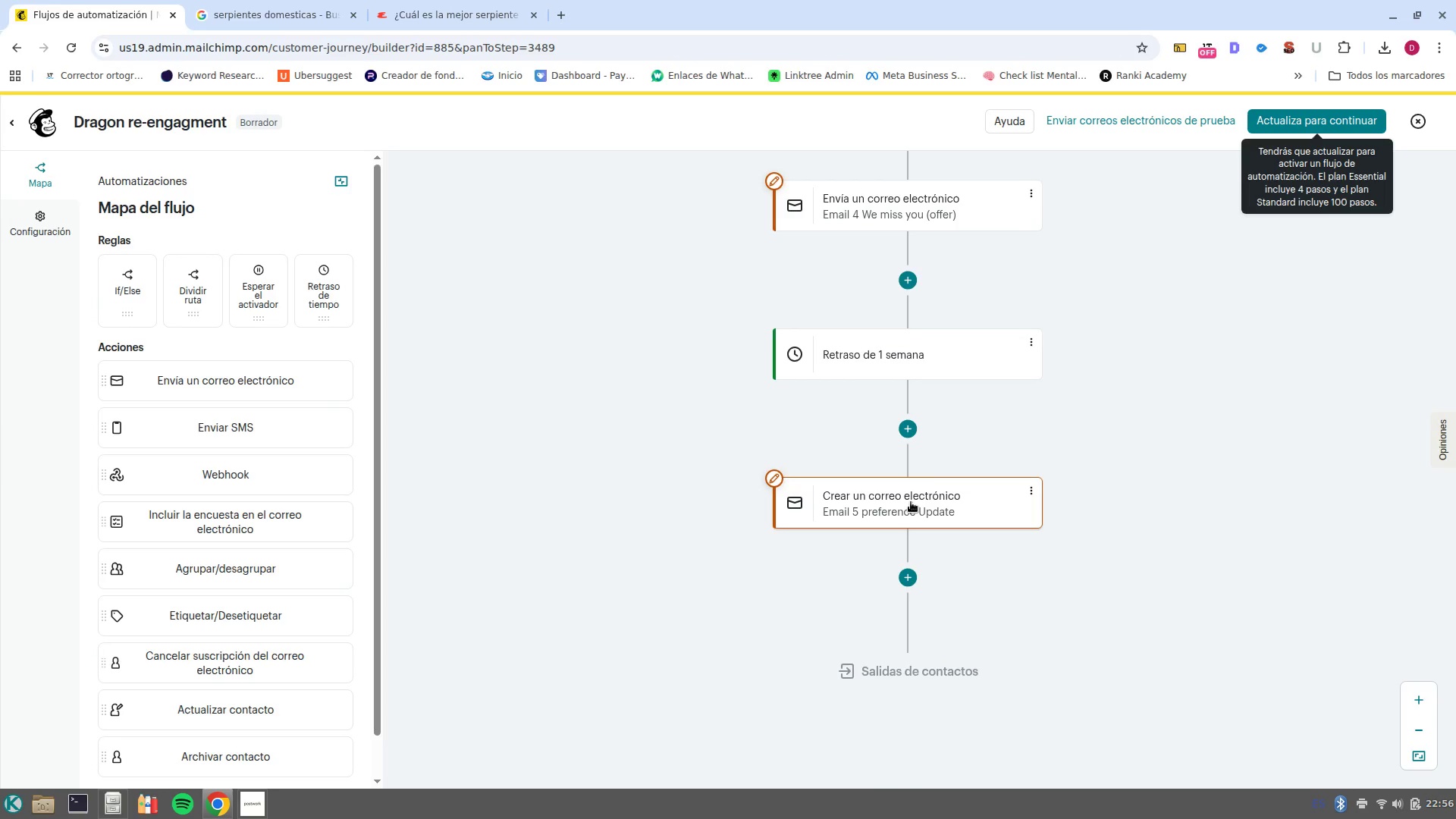 
left_click([911, 502])
 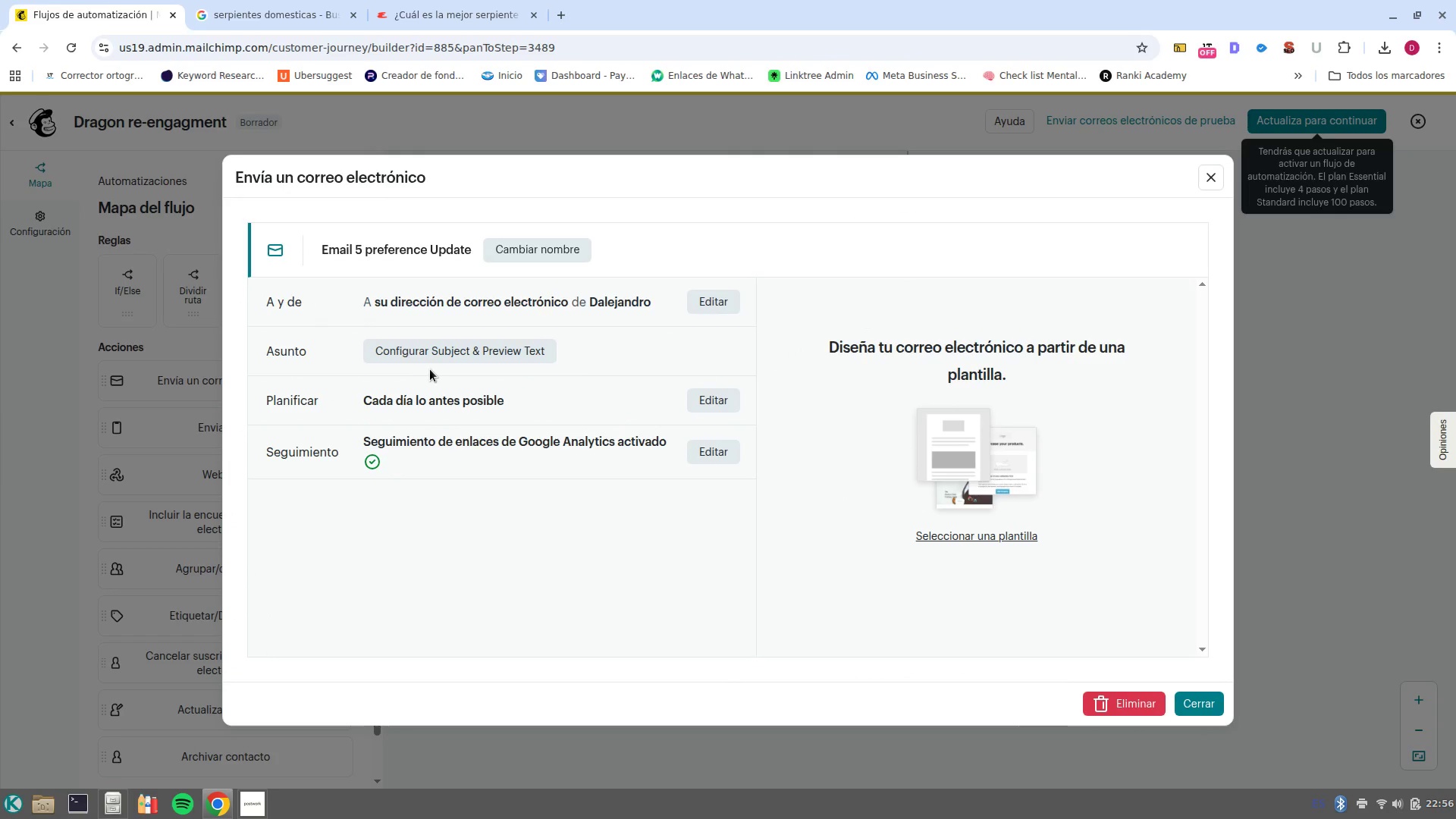 
left_click([438, 353])
 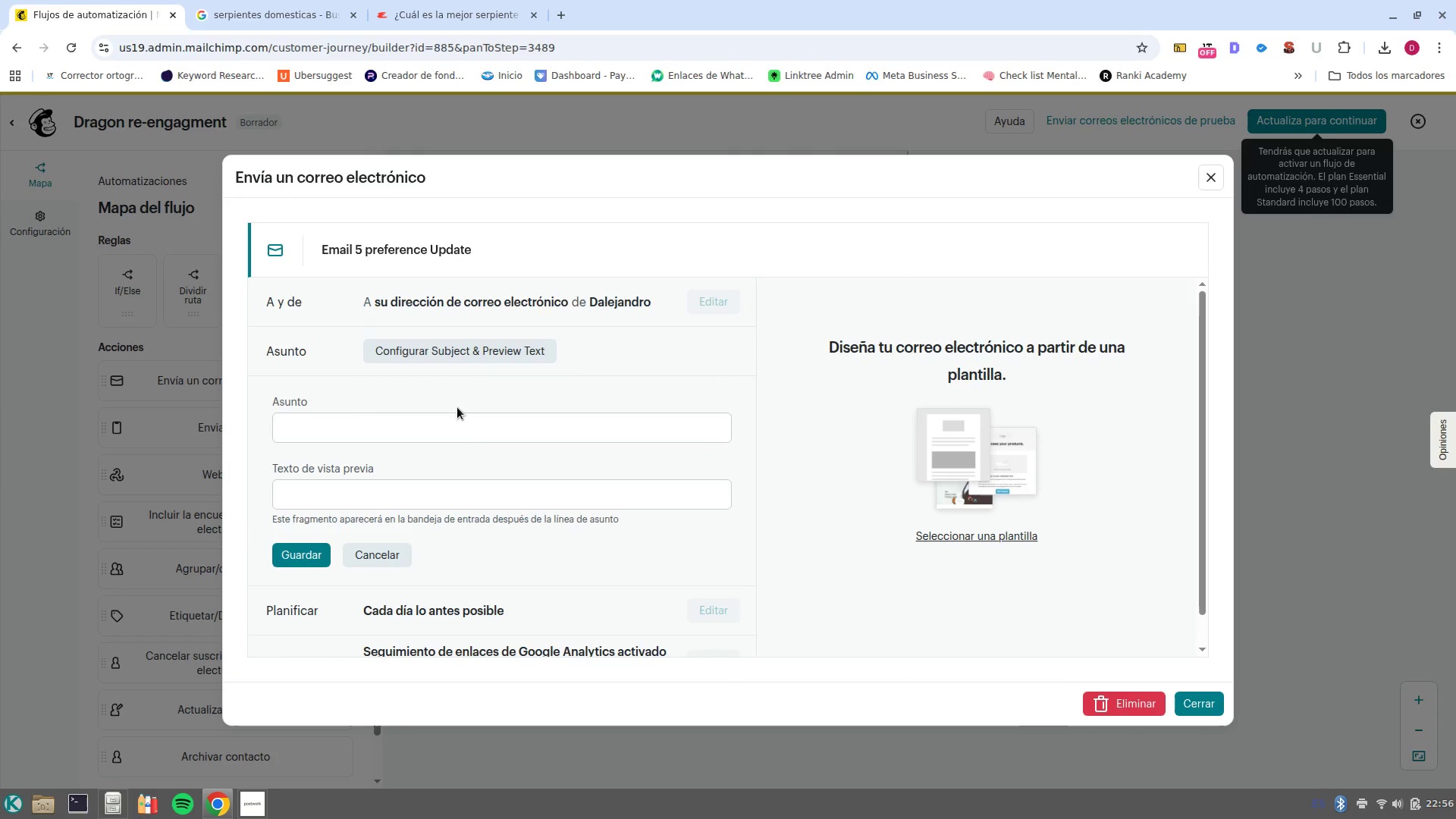 
left_click([470, 431])
 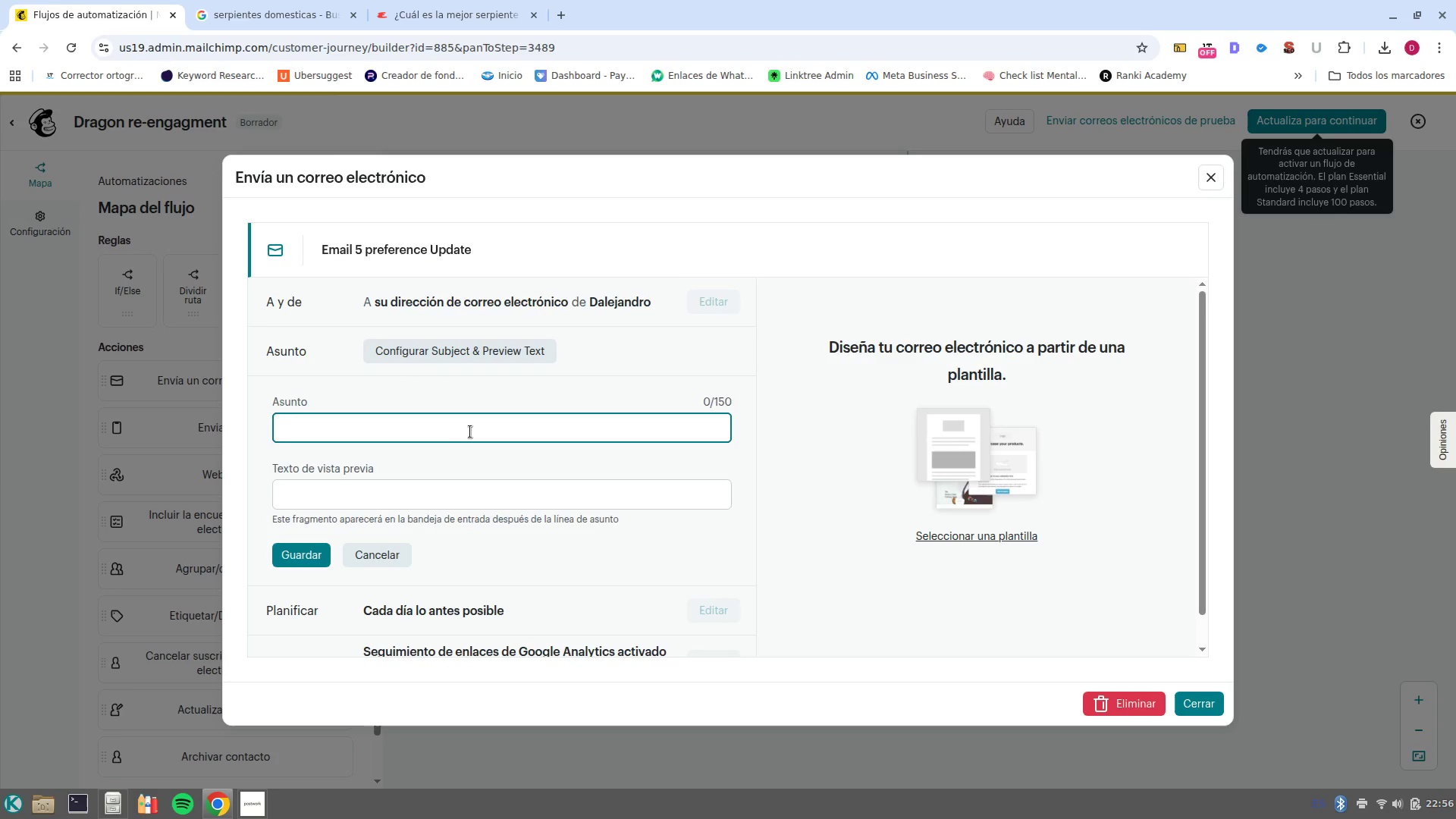 
left_click([475, 434])
 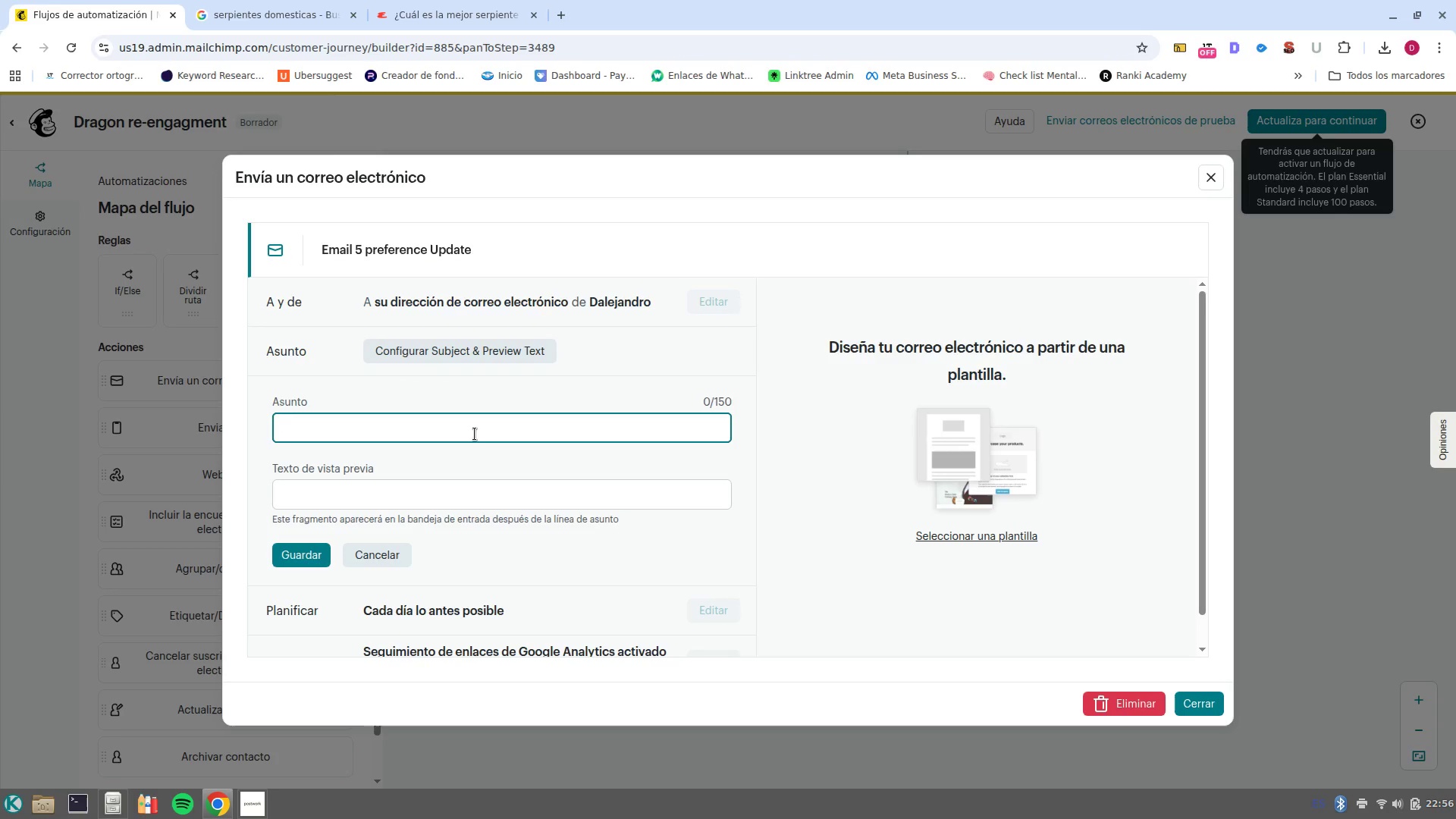 
type(Adjust your frequency_ A)
key(Backspace)
 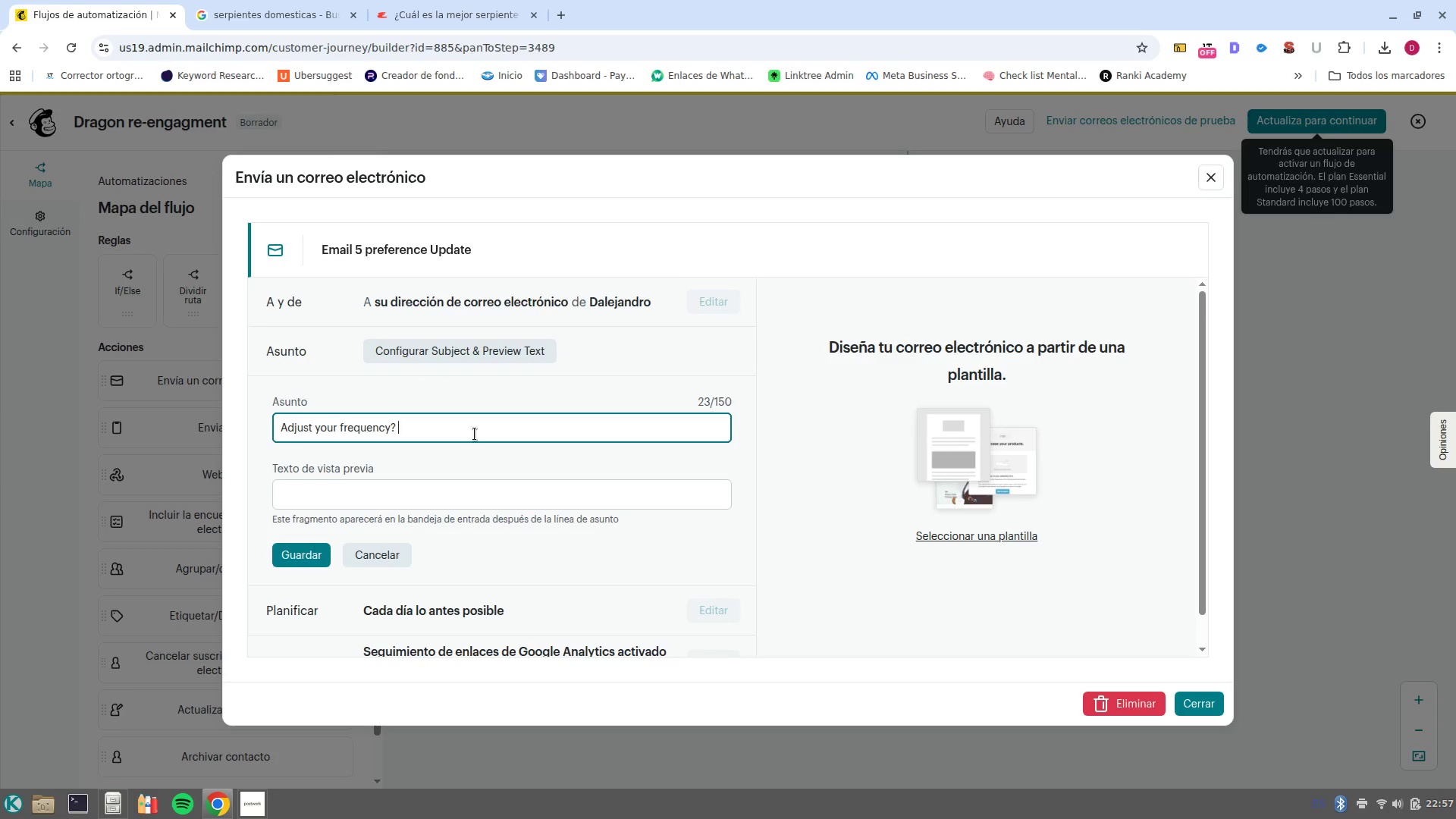 
hold_key(key=ShiftLeft, duration=0.94)
 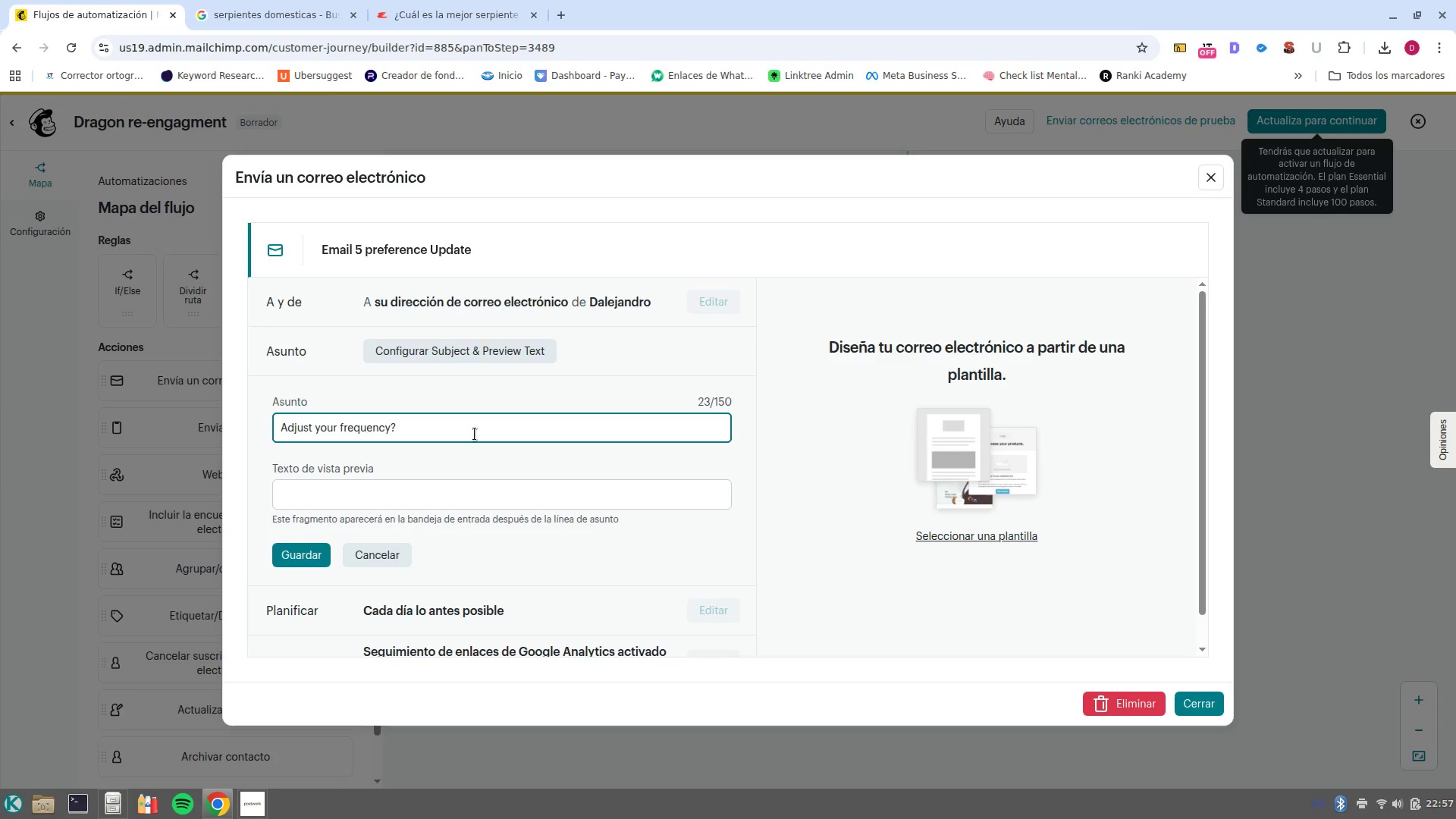 
type(Final note from Scales ^ Soire[e+)
key(Backspace)
key(Backspace)
type('e)
 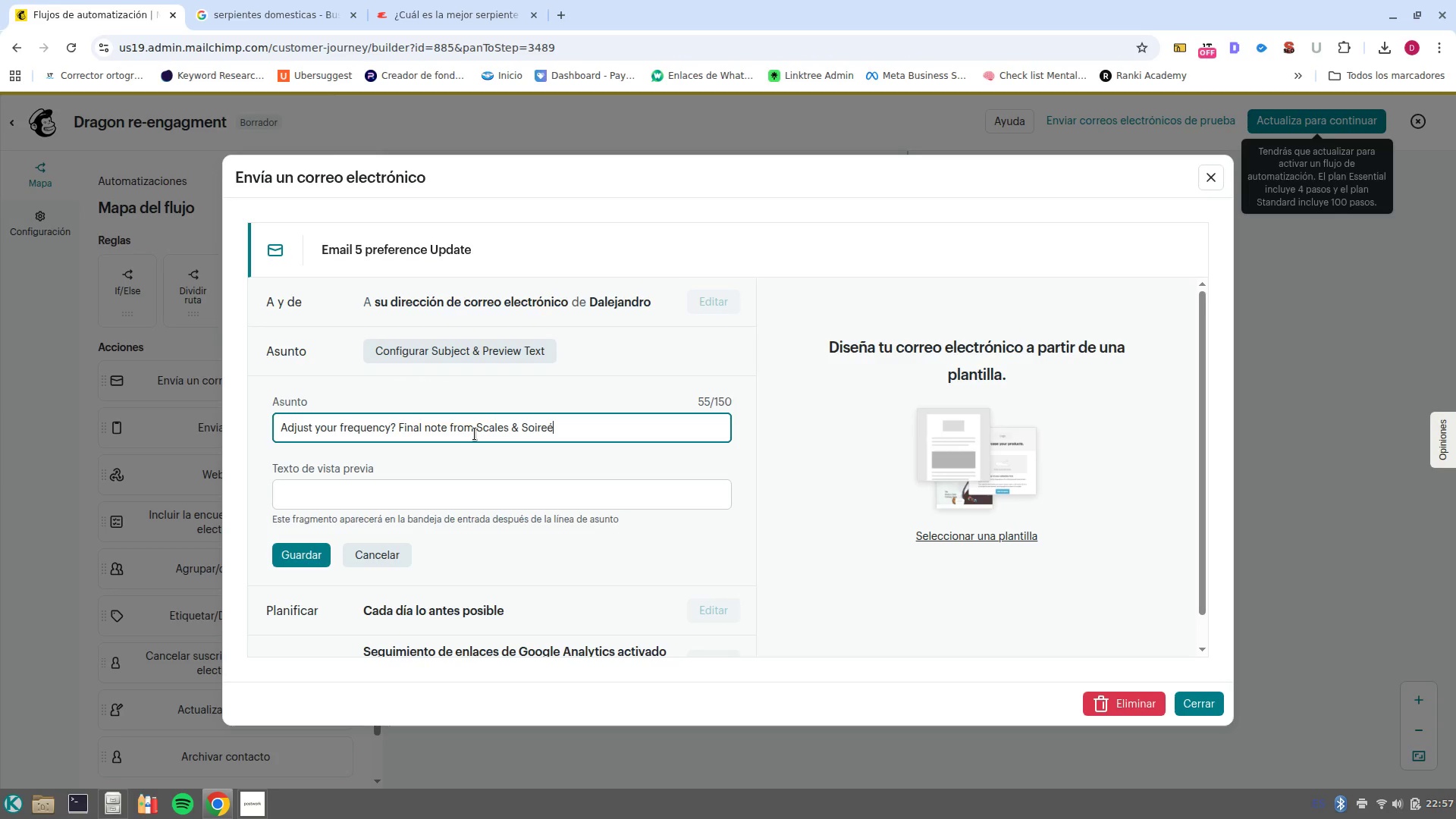 
left_click([297, 566])
 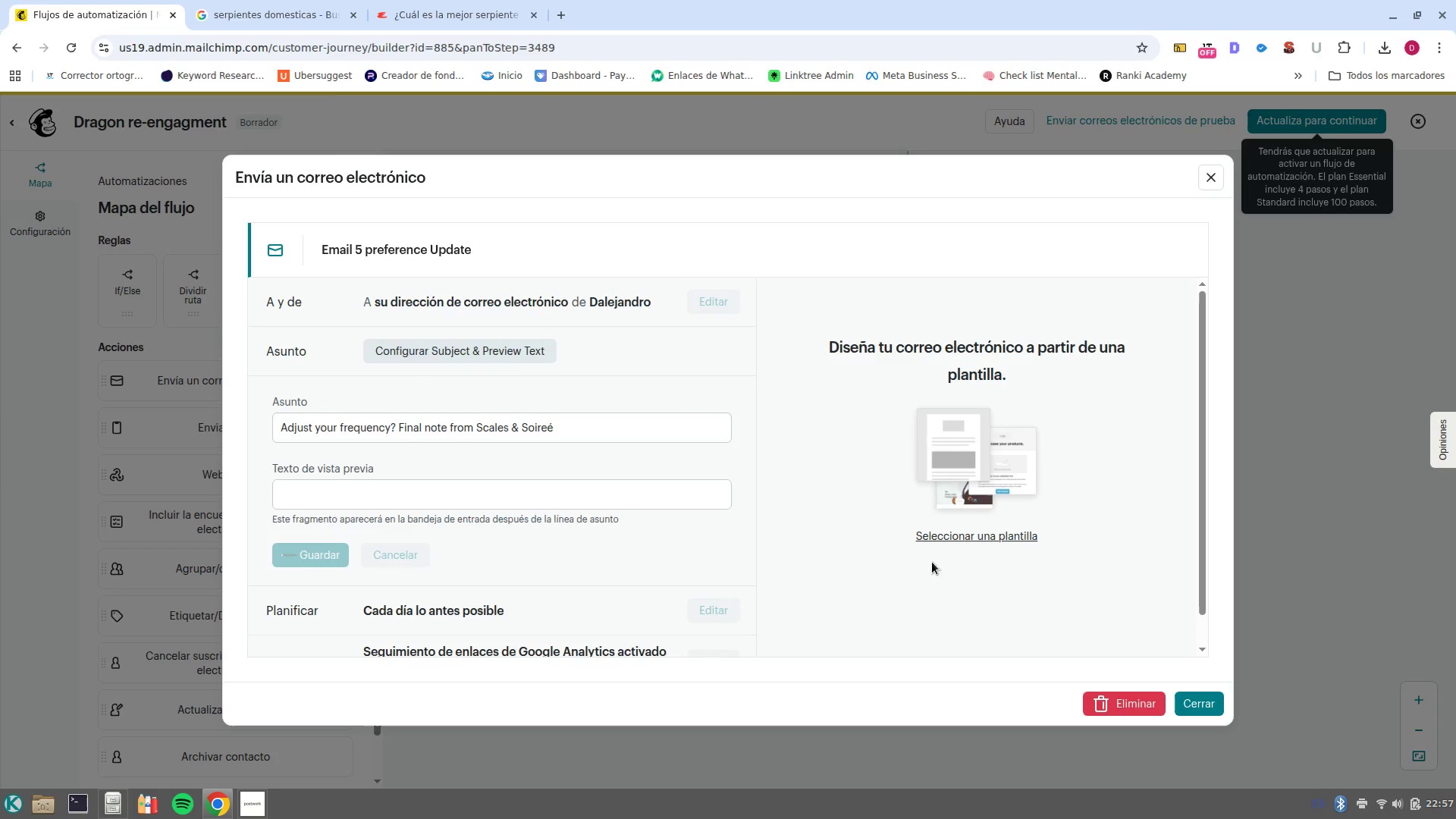 
left_click([947, 530])
 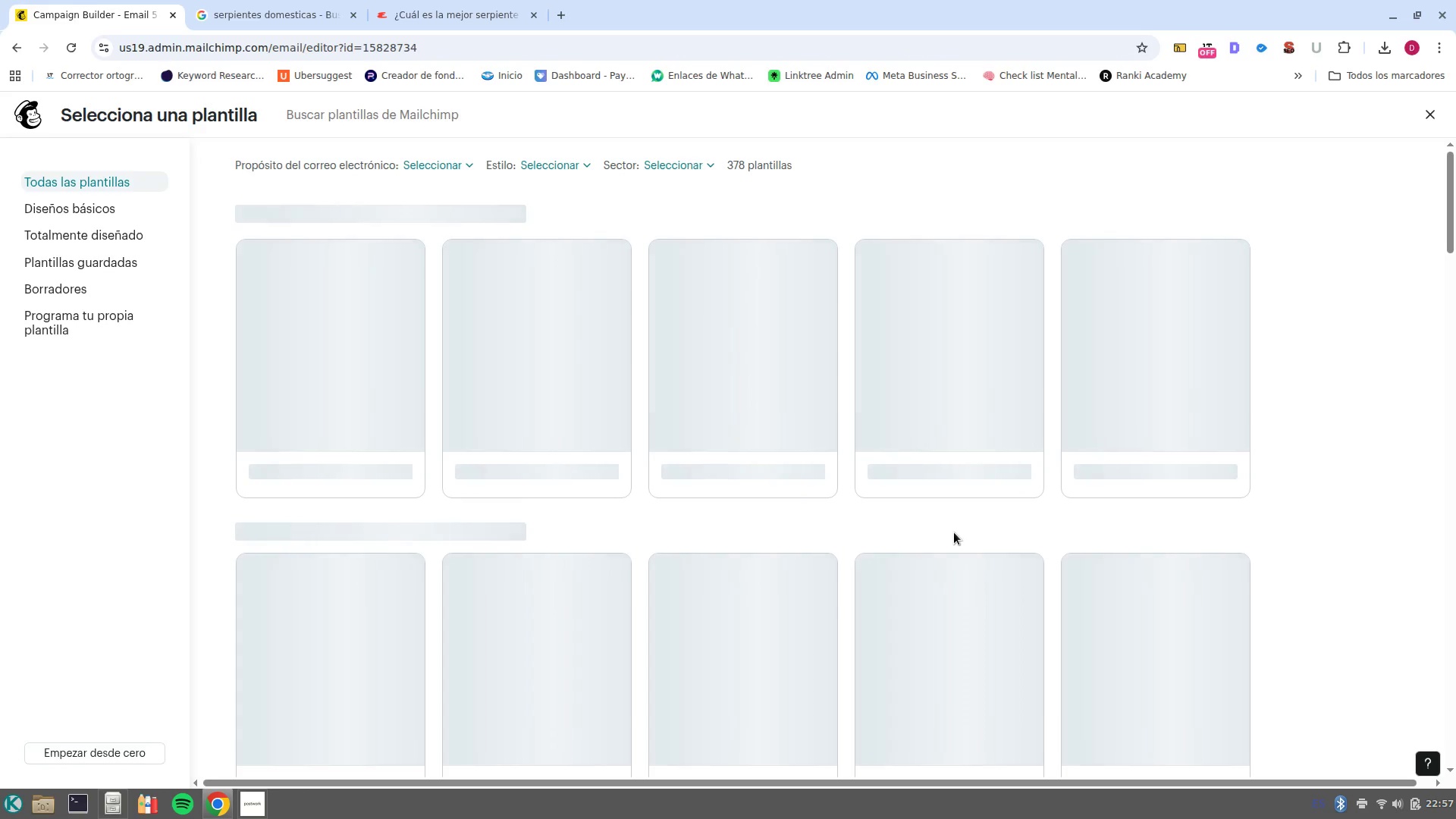 
wait(9.17)
 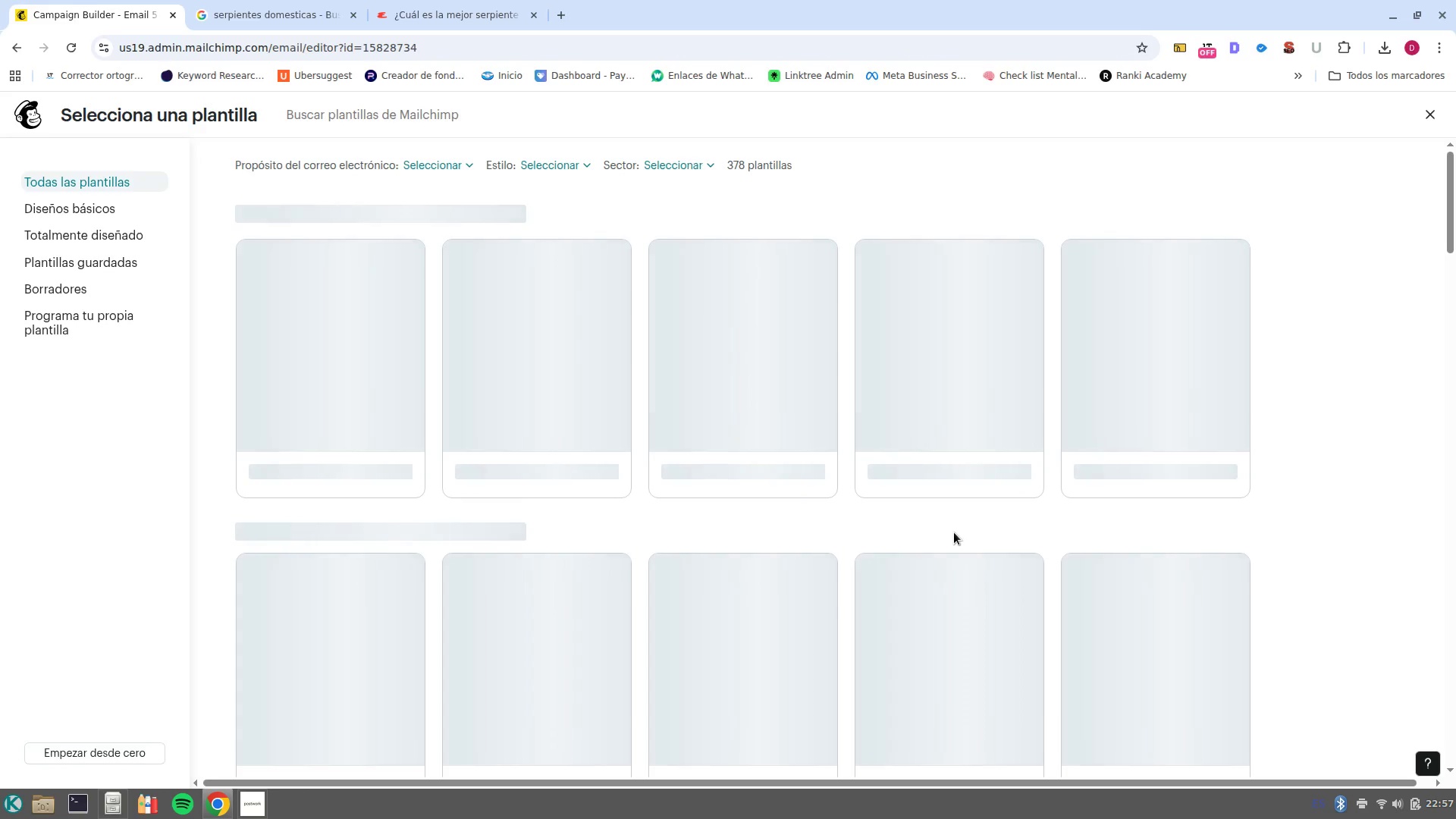 
left_click([369, 367])
 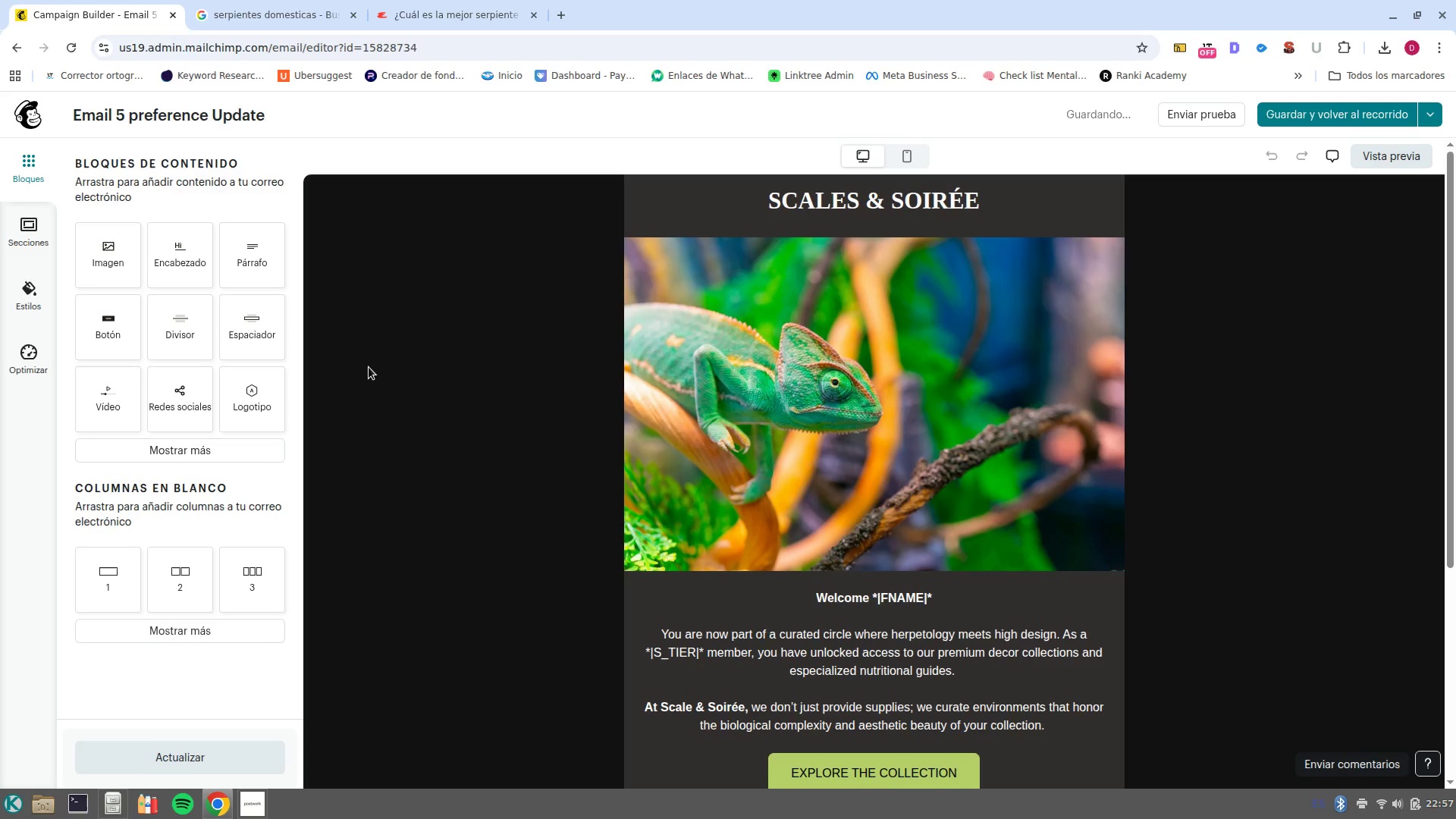 
left_click([759, 385])
 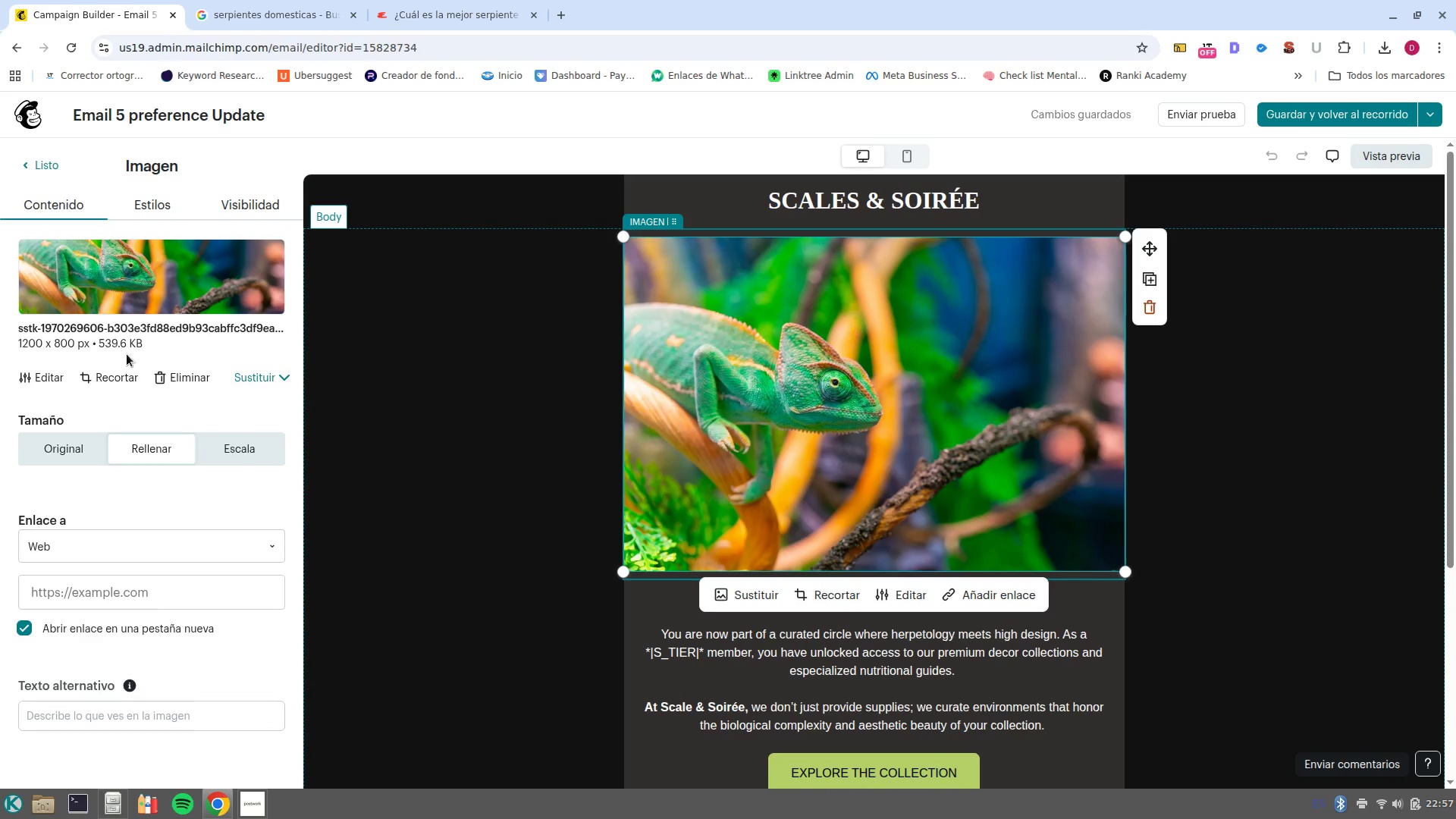 
left_click([165, 379])
 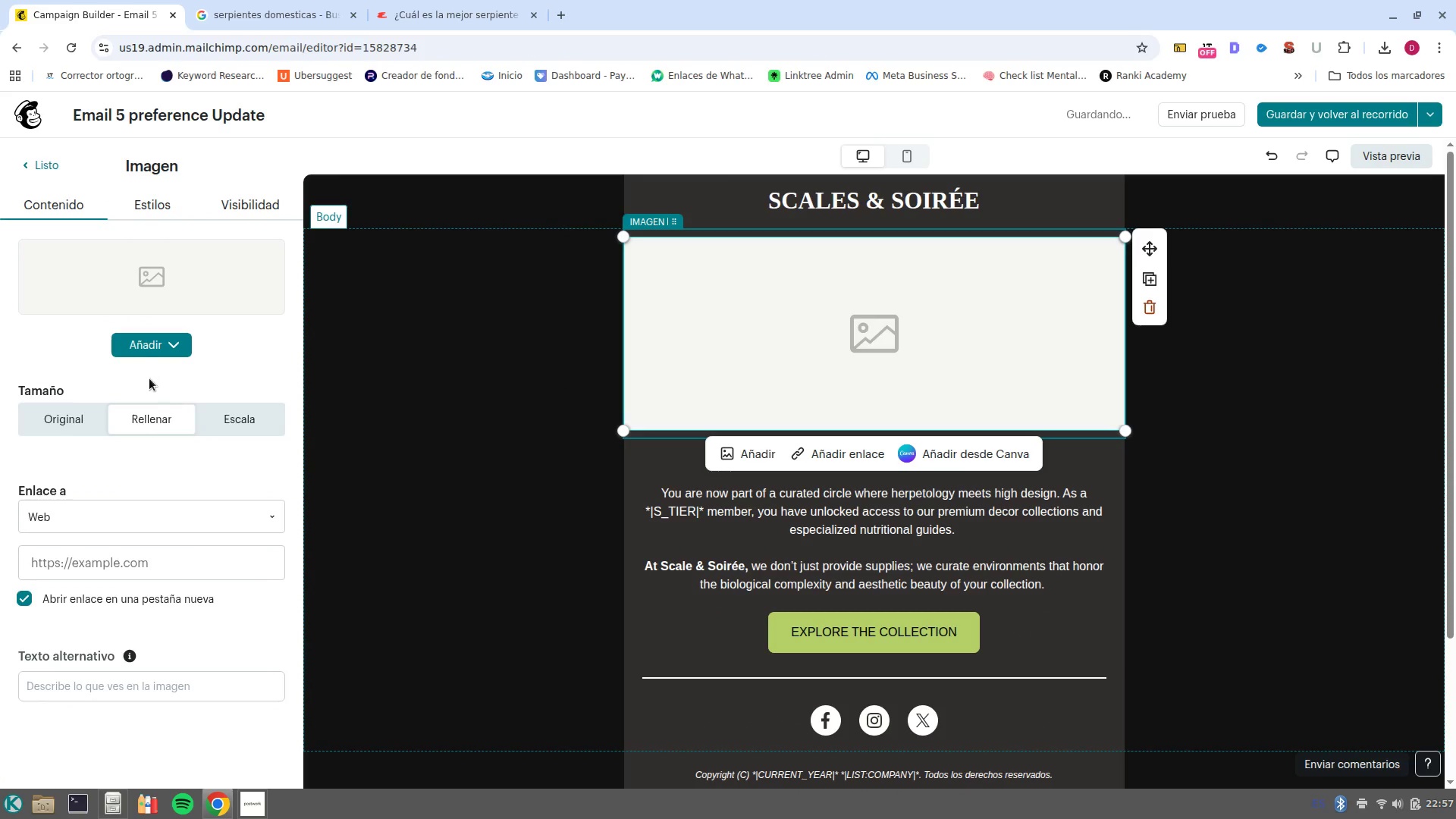 
left_click([134, 347])
 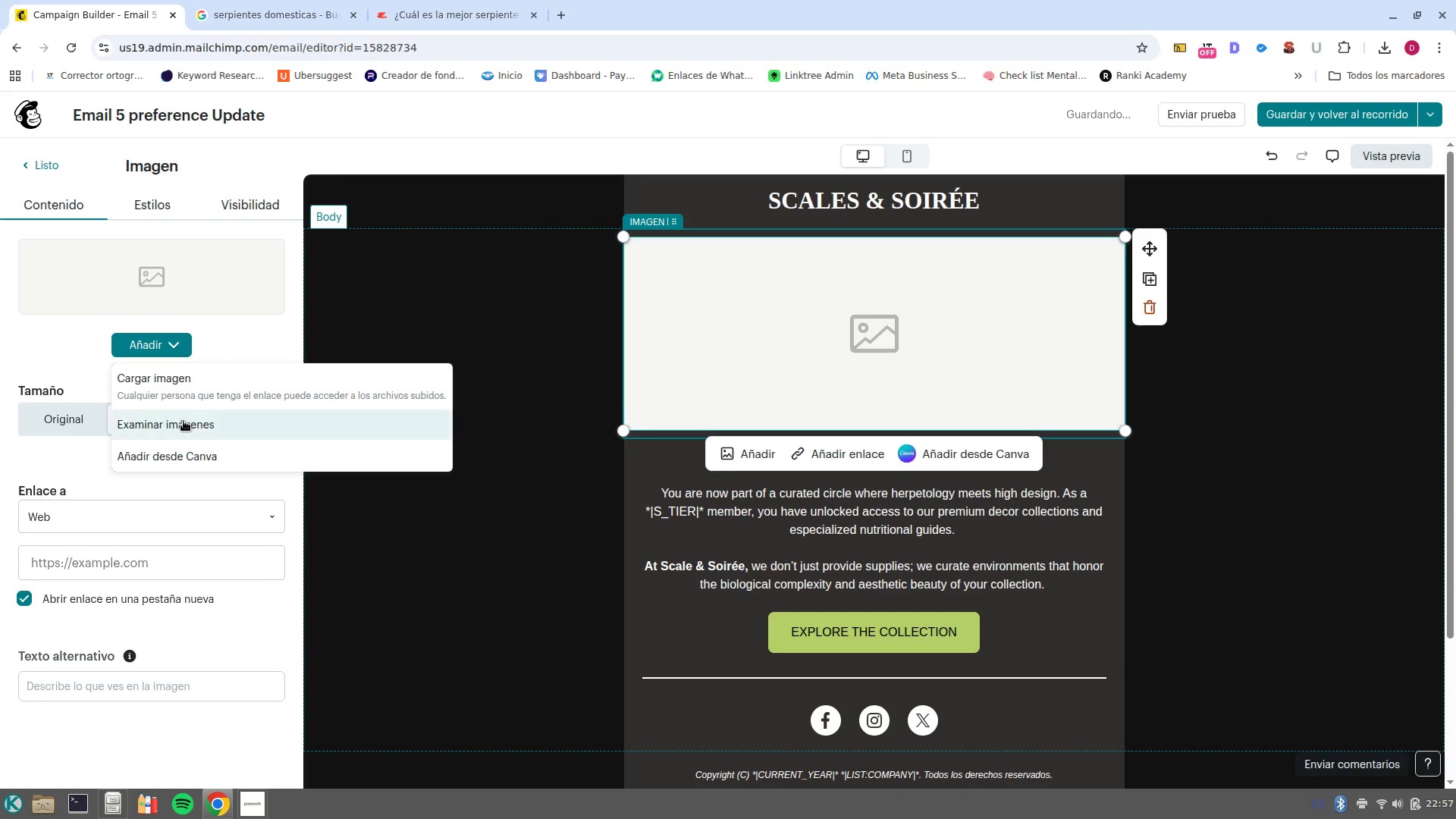 
left_click([184, 421])
 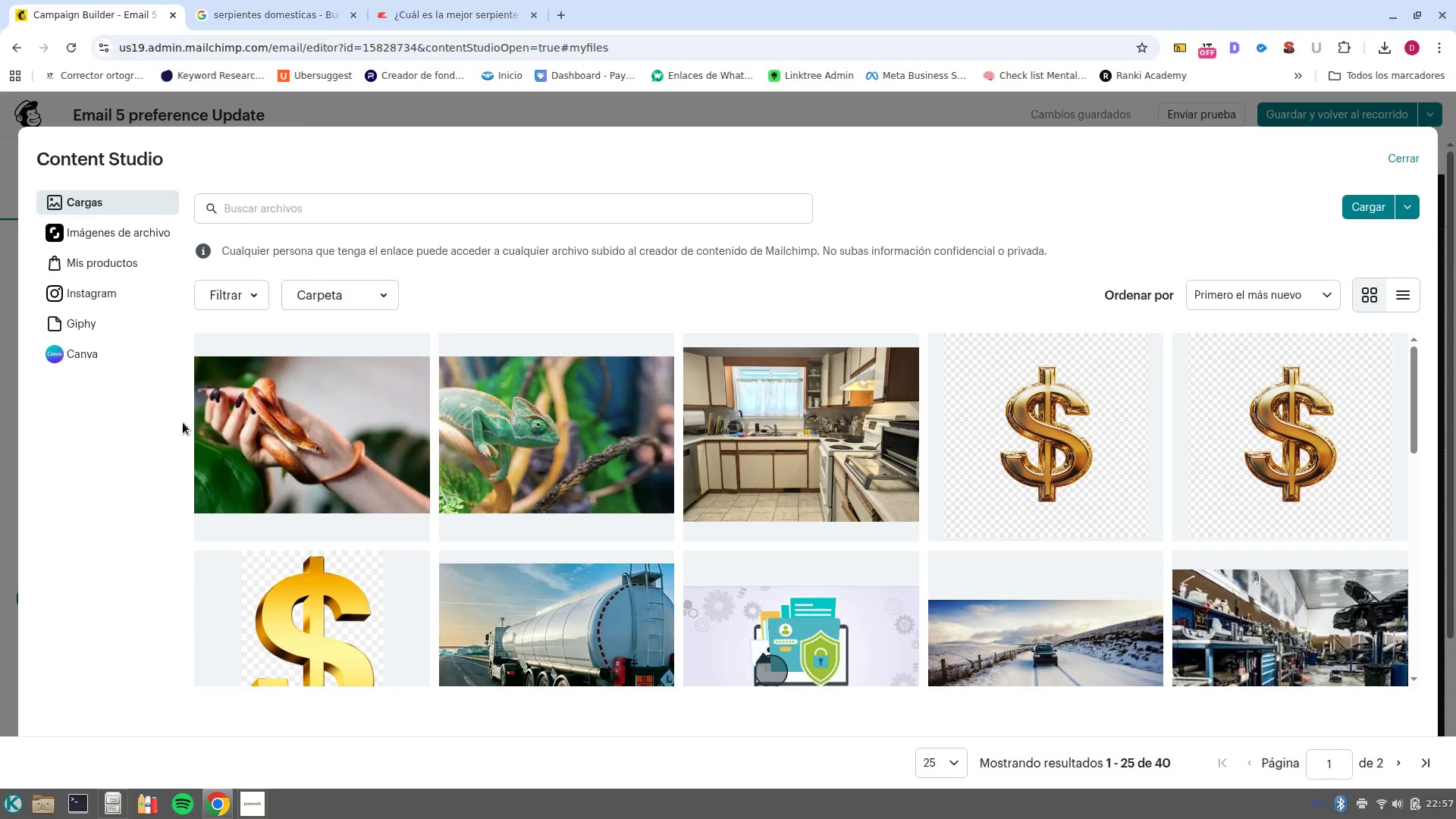 
wait(6.15)
 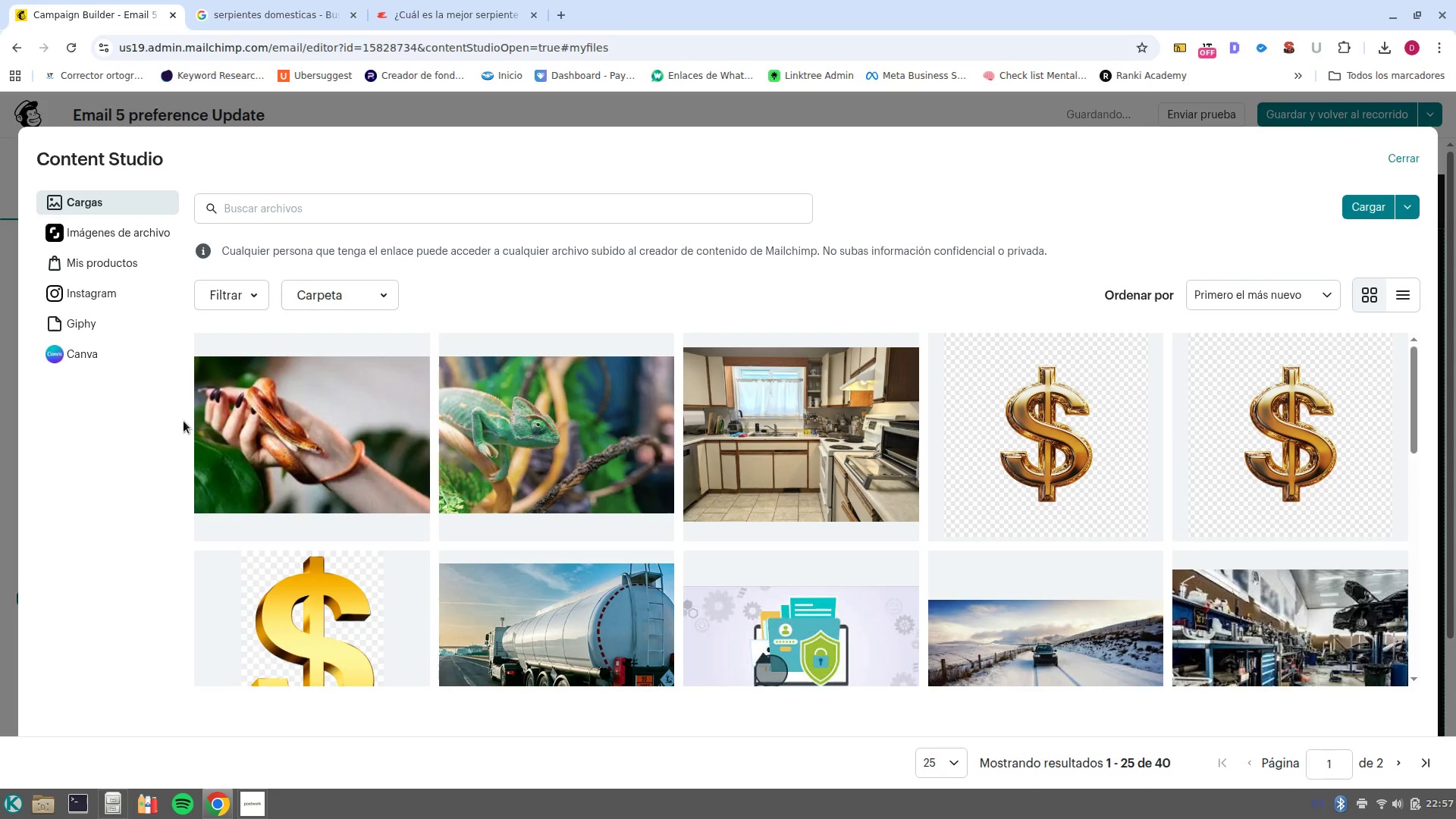 
left_click([263, 213])
 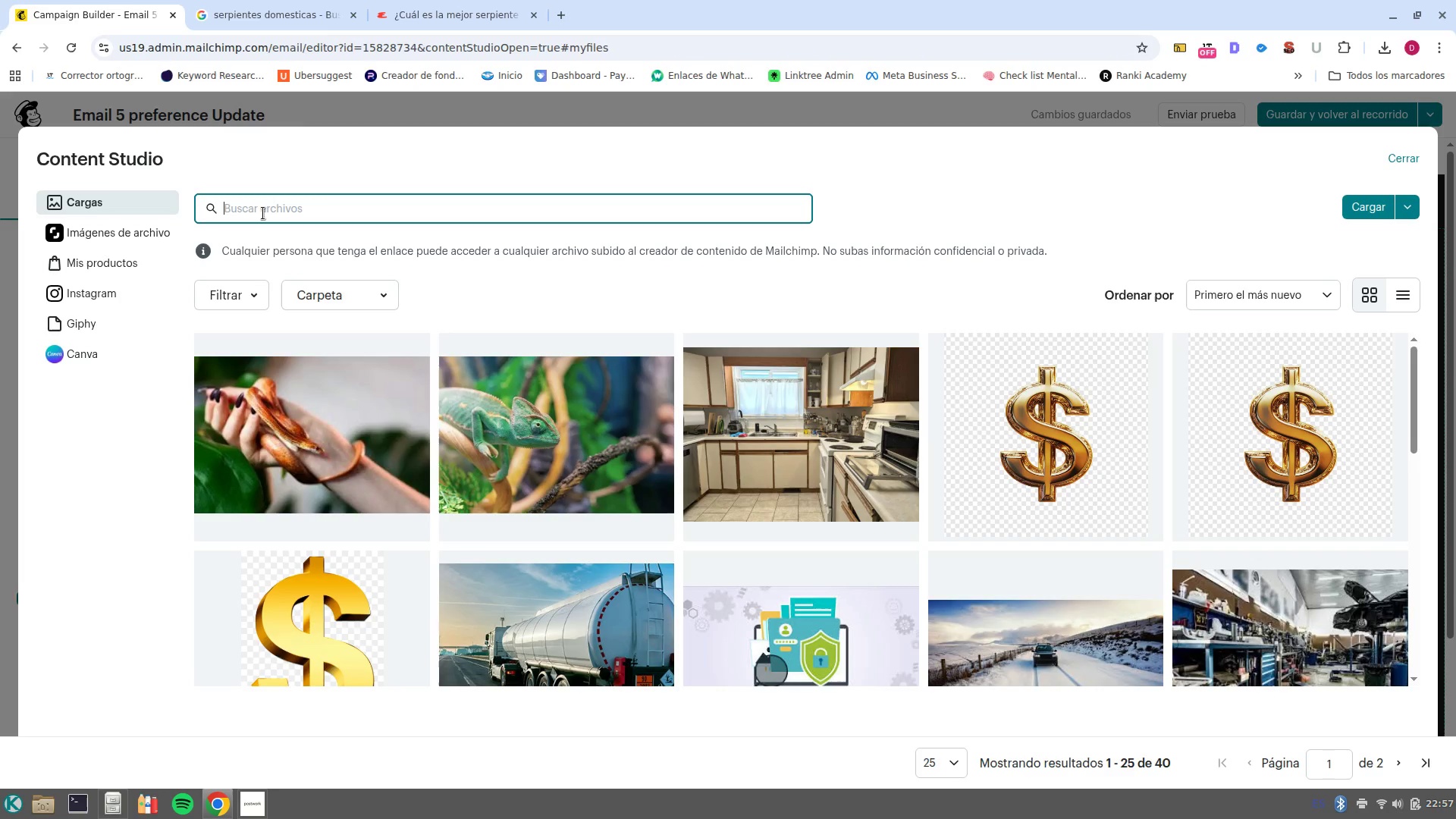 
type(Ramas)
 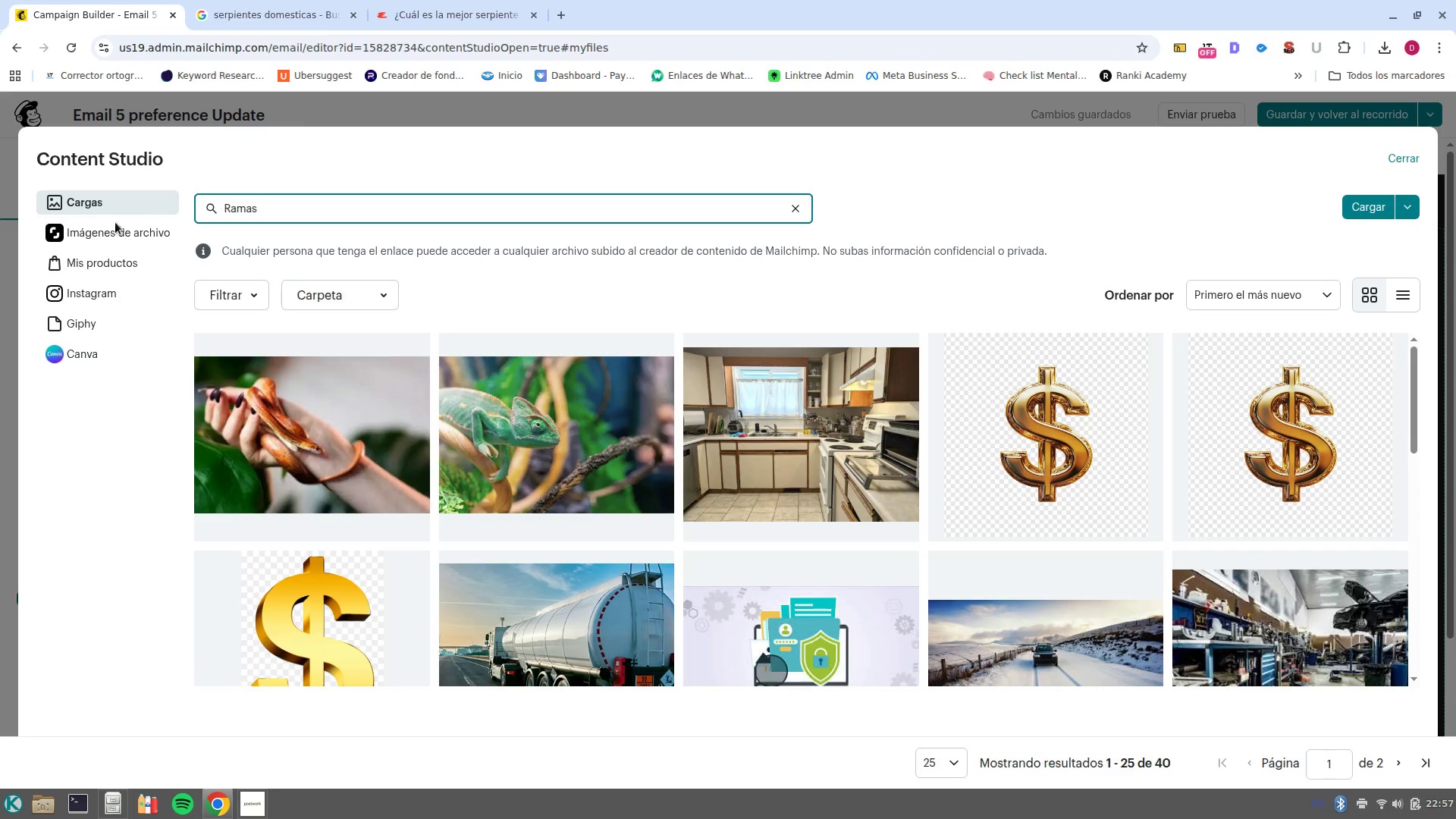 
left_click([118, 226])
 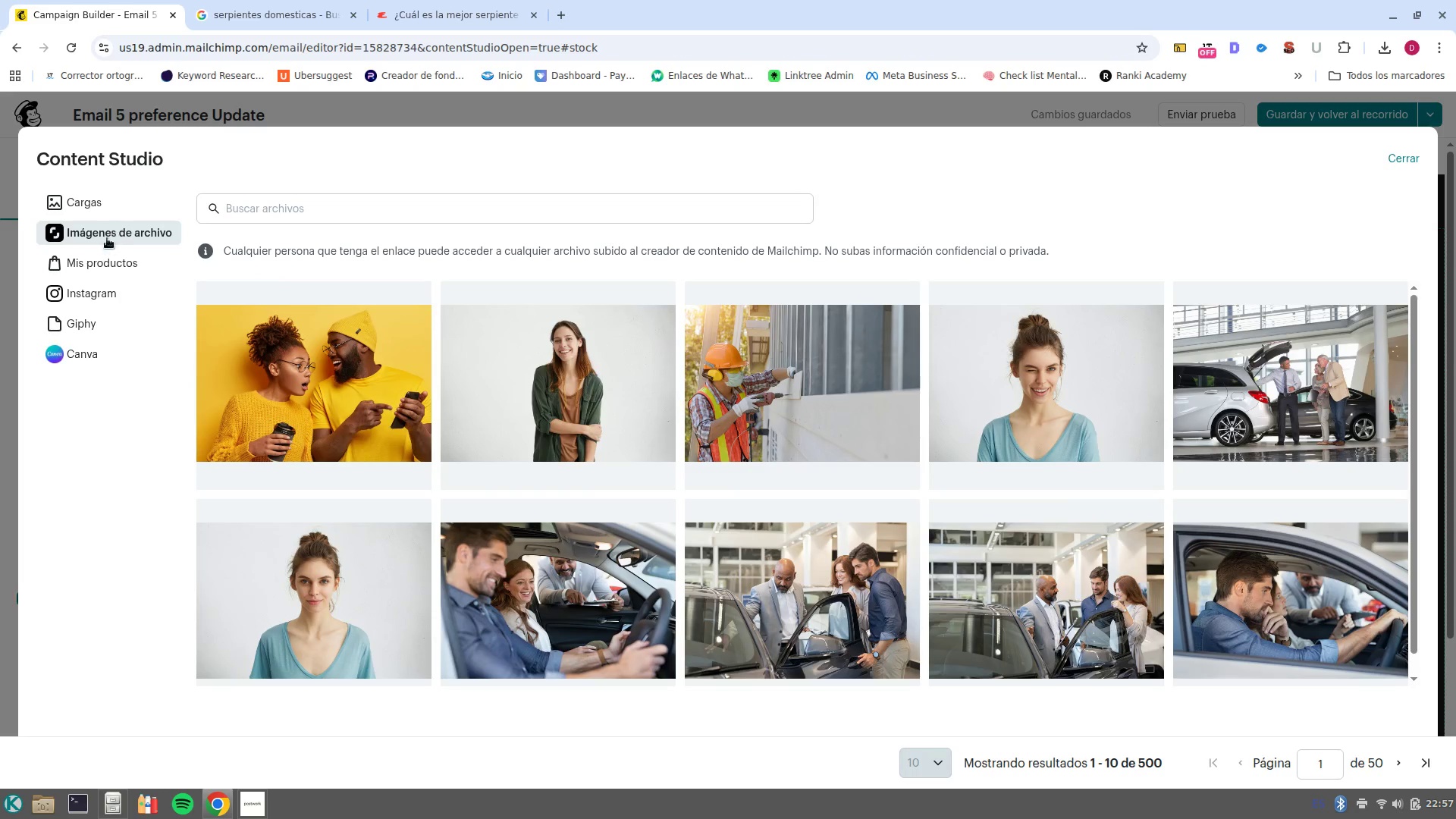 
left_click([343, 216])
 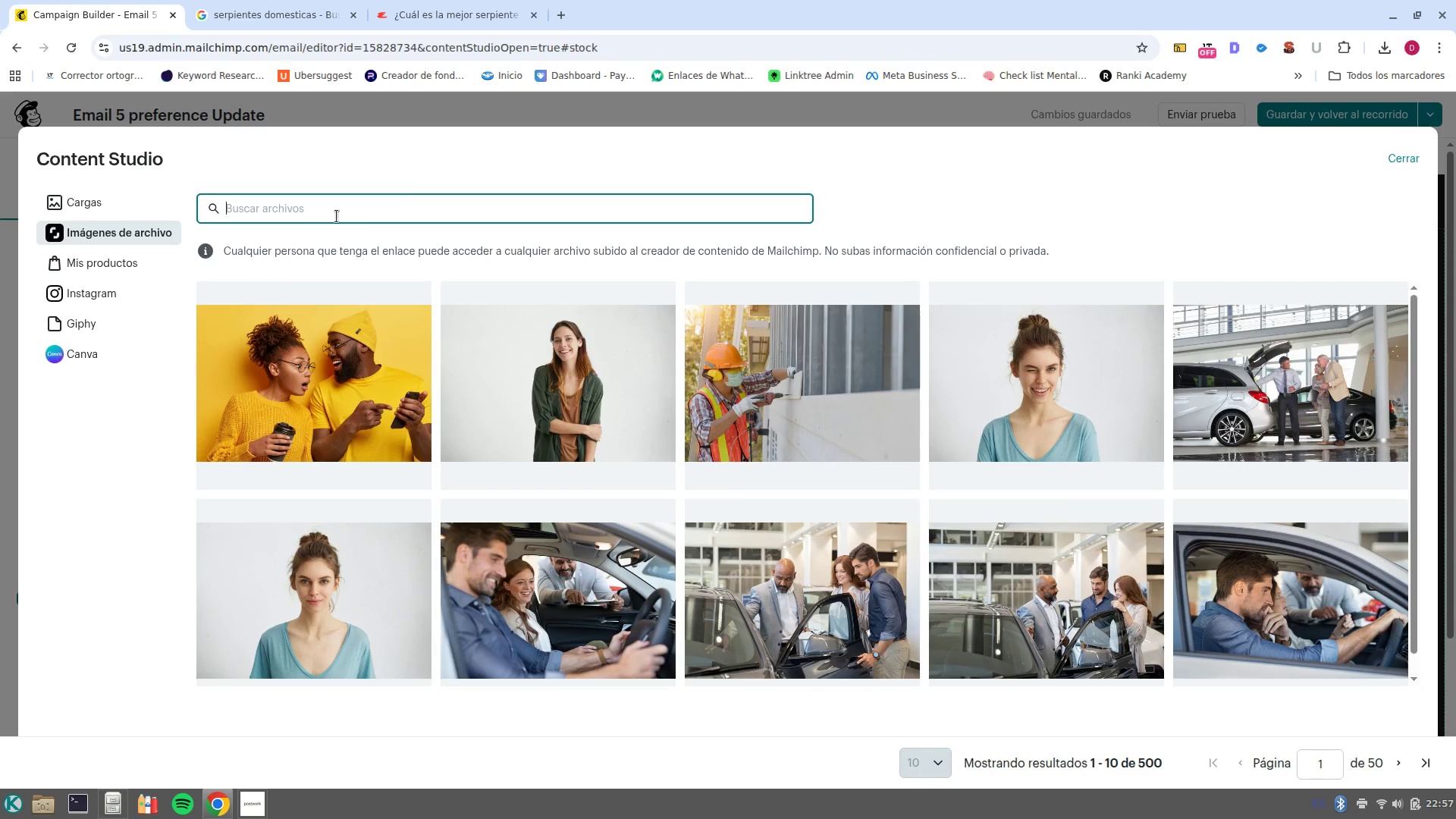 
type(Ramas)
 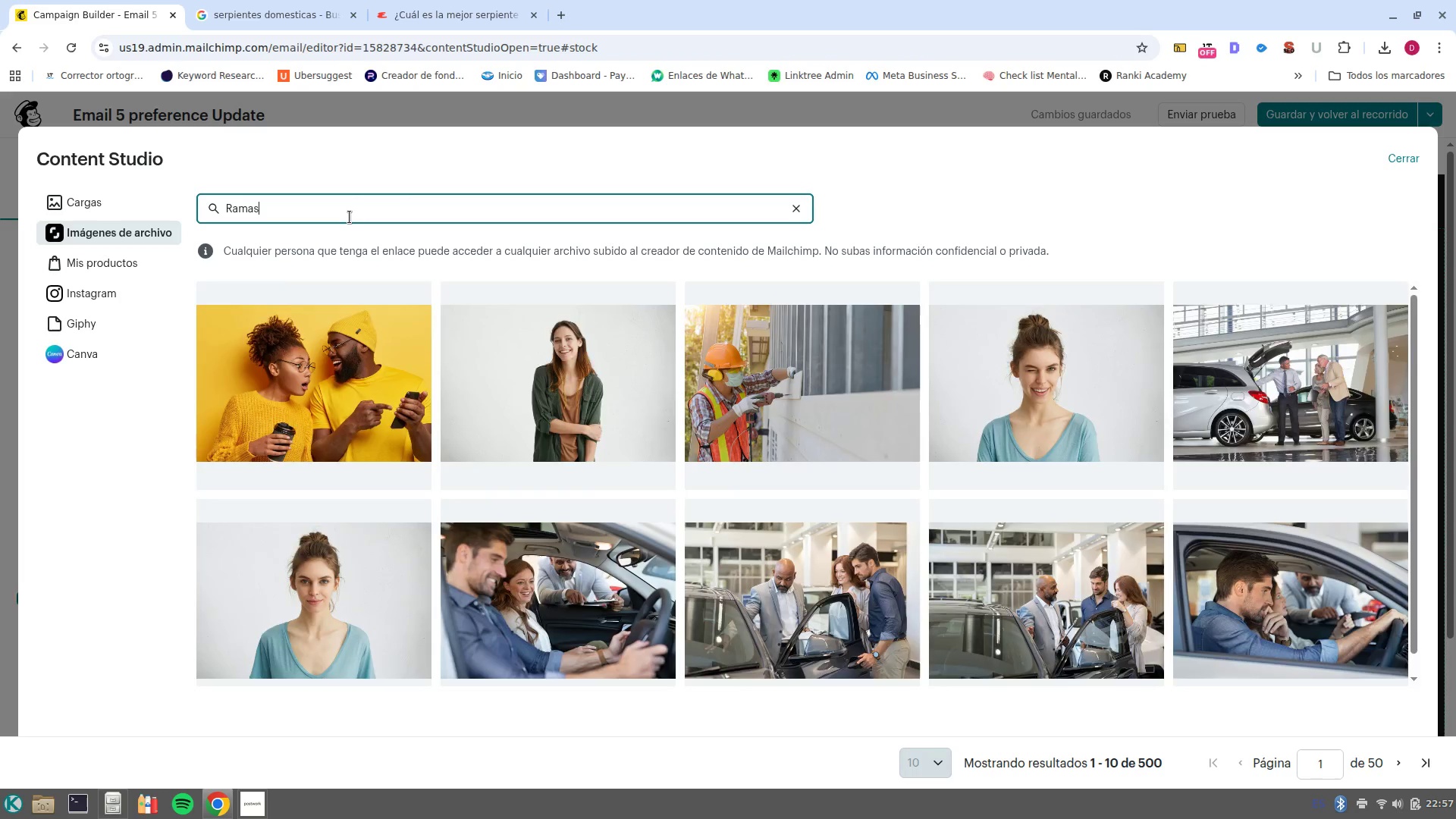 
key(Enter)
 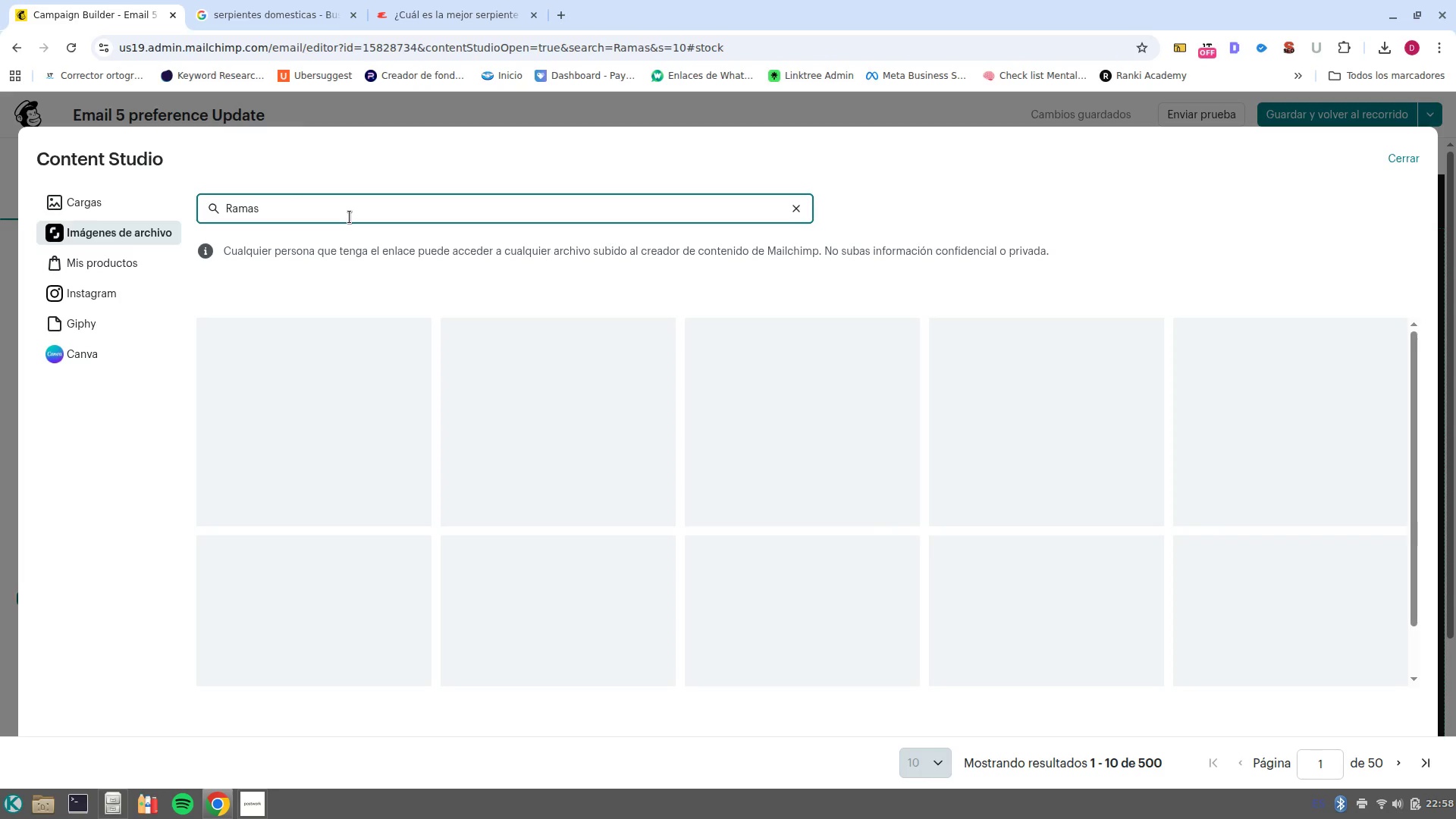 
wait(9.65)
 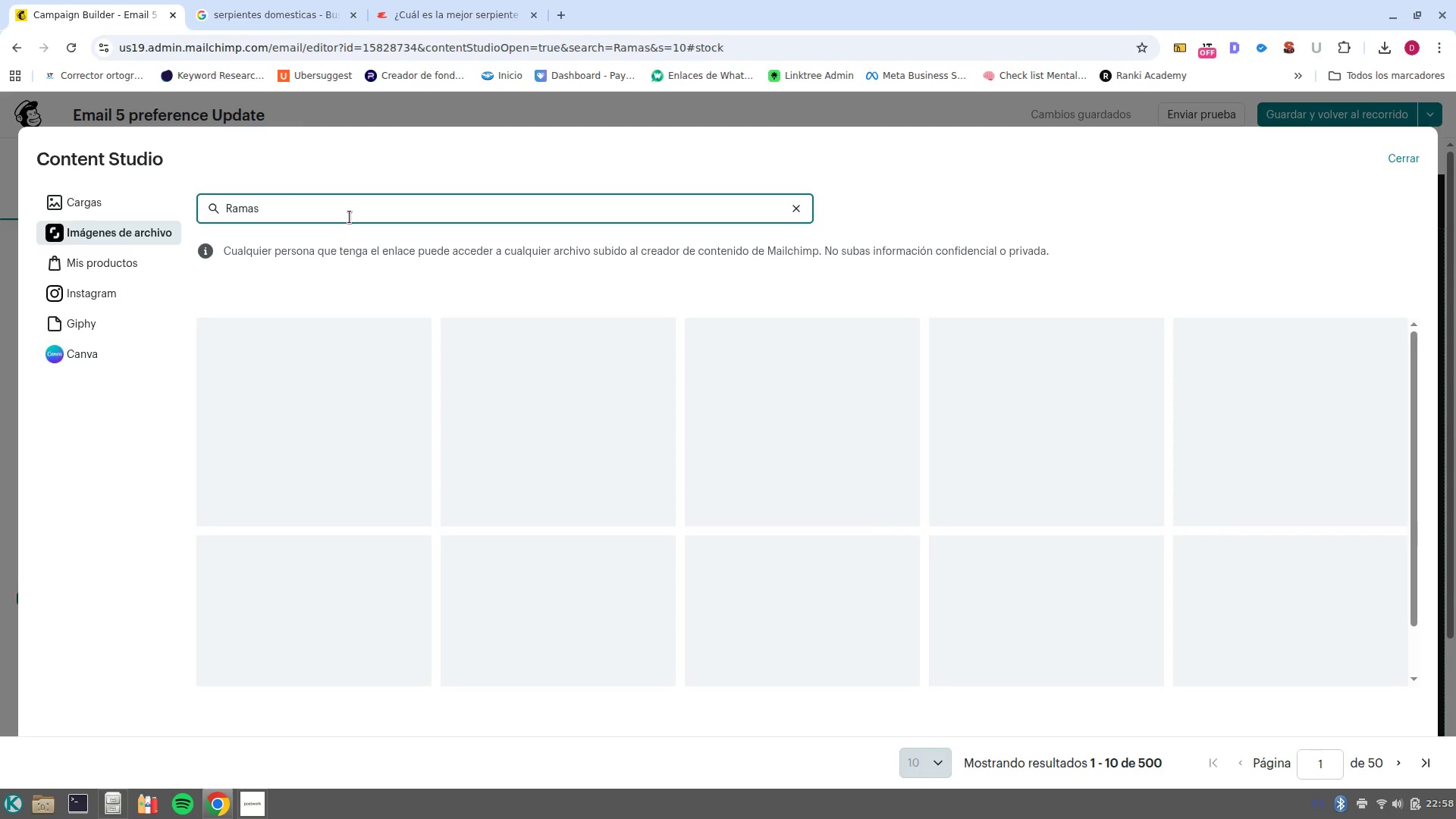 
left_click([350, 217])
 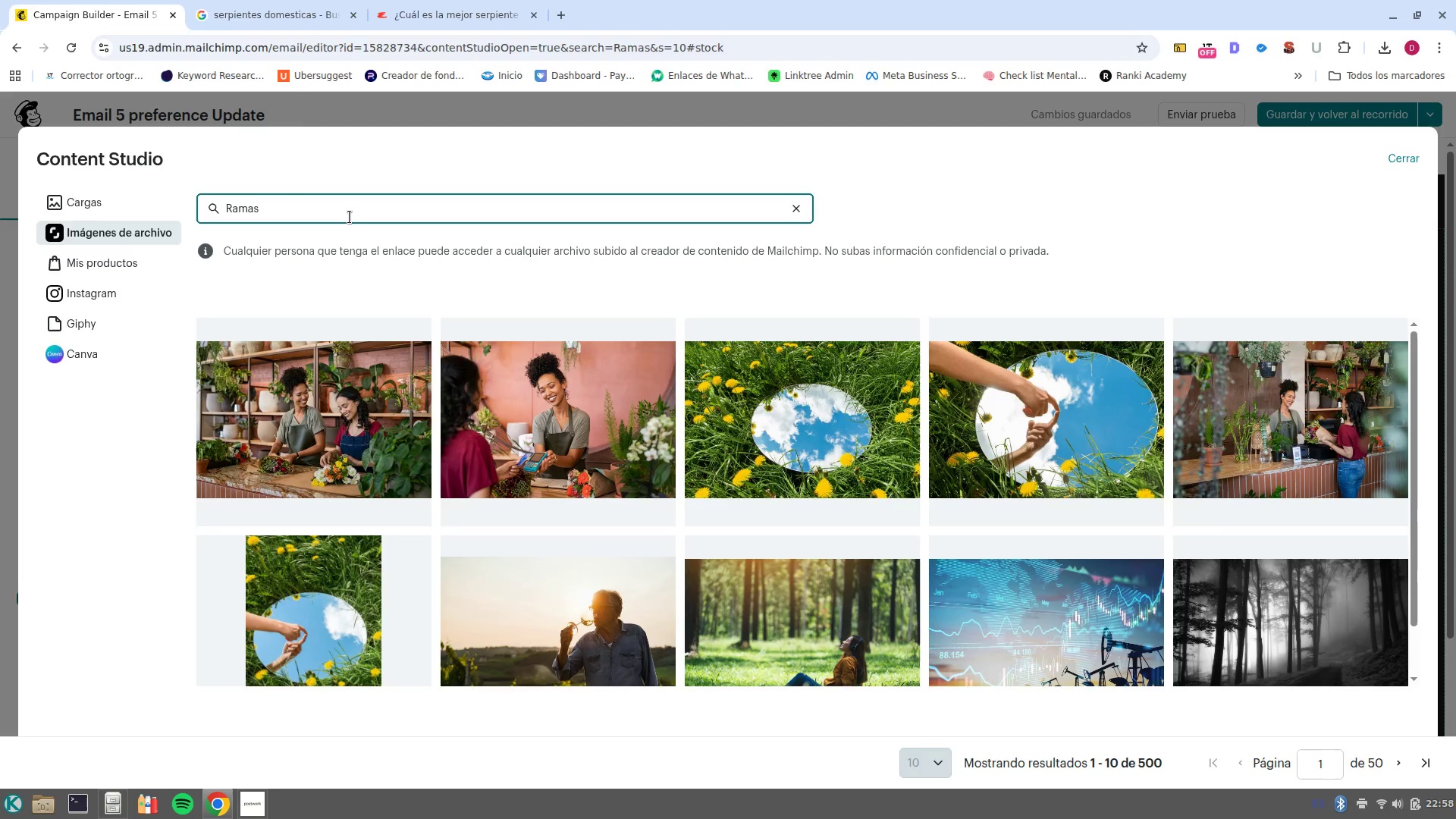 
type( secas)
 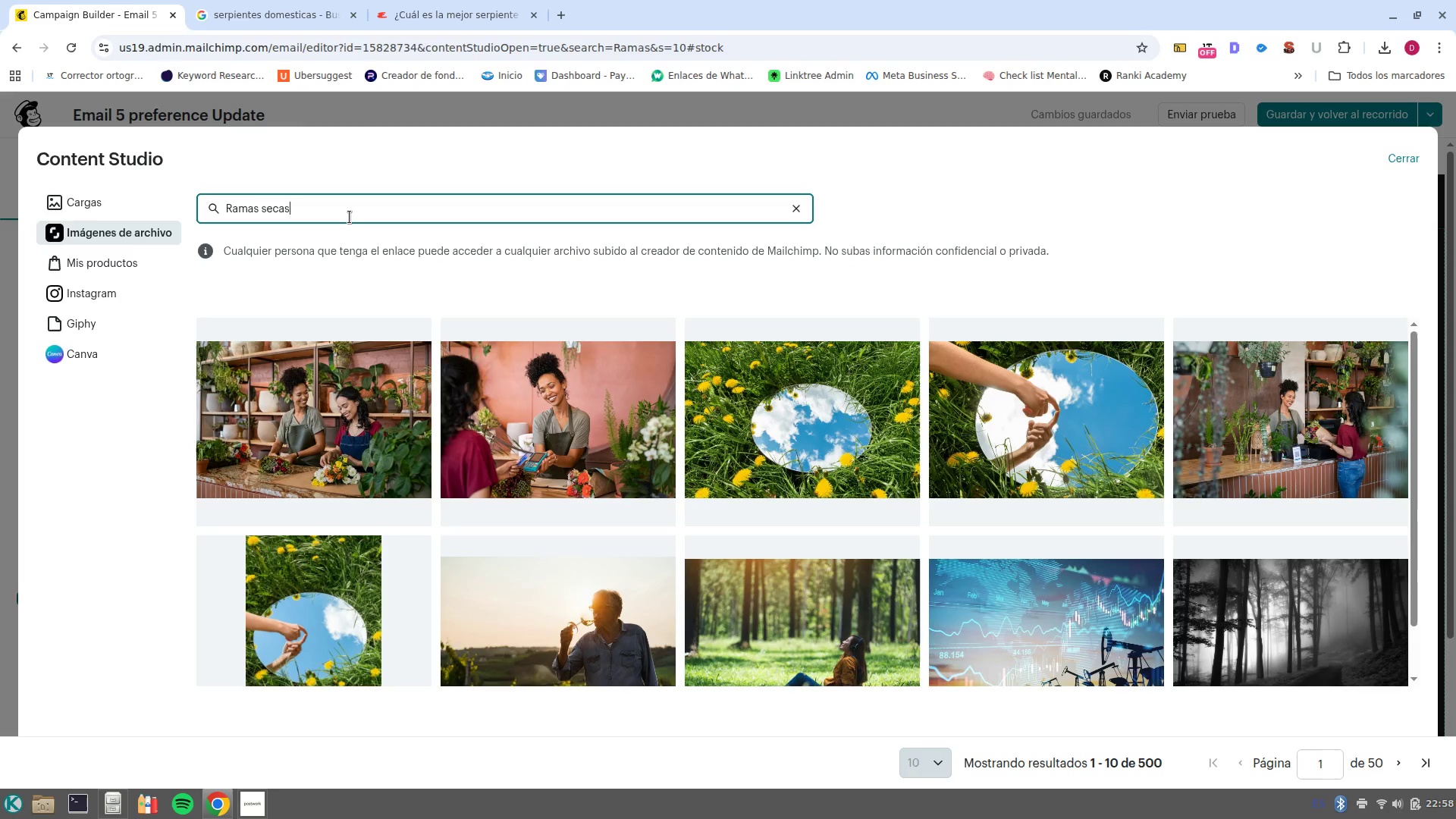 
key(Enter)
 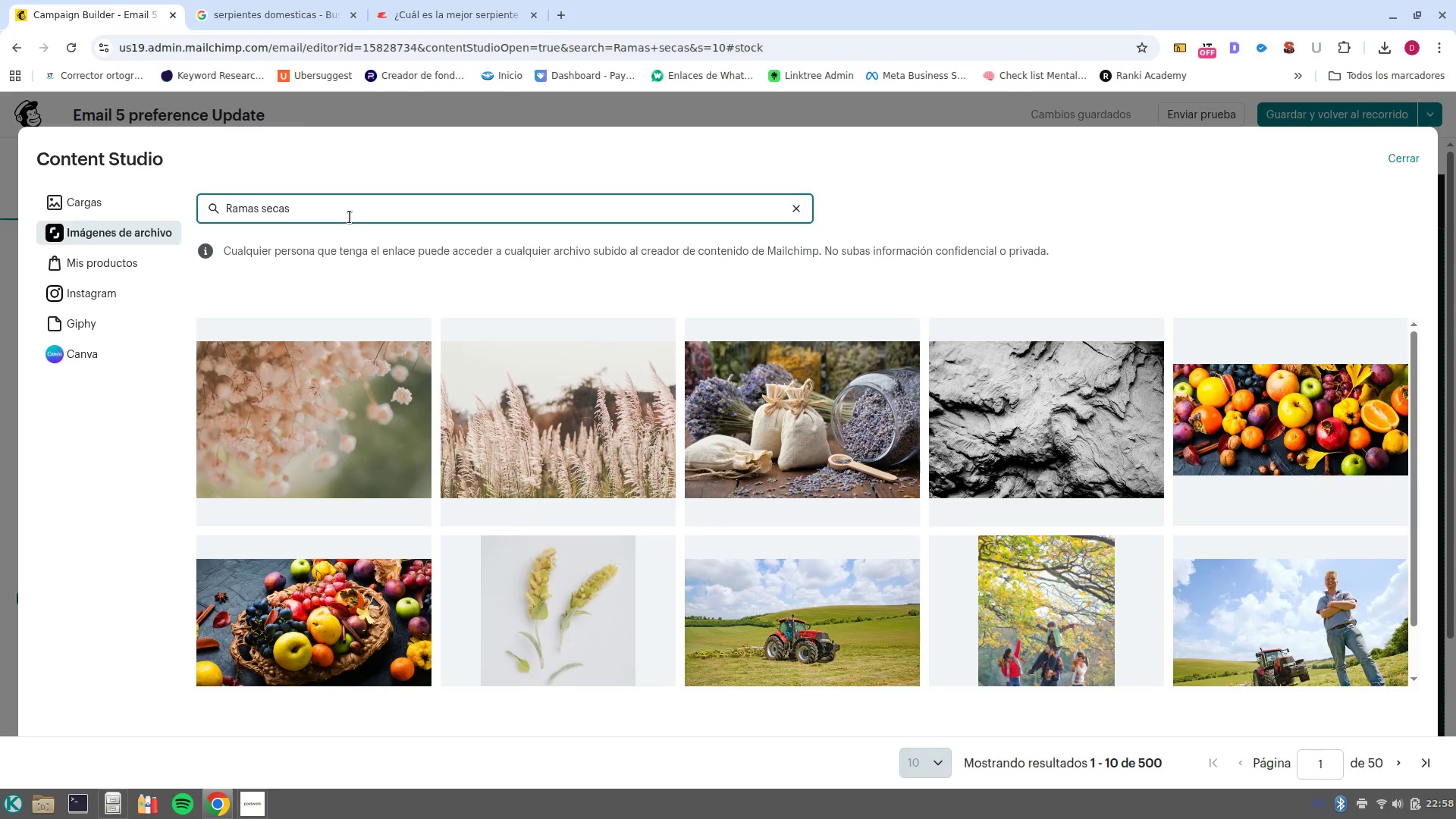 
wait(13.86)
 